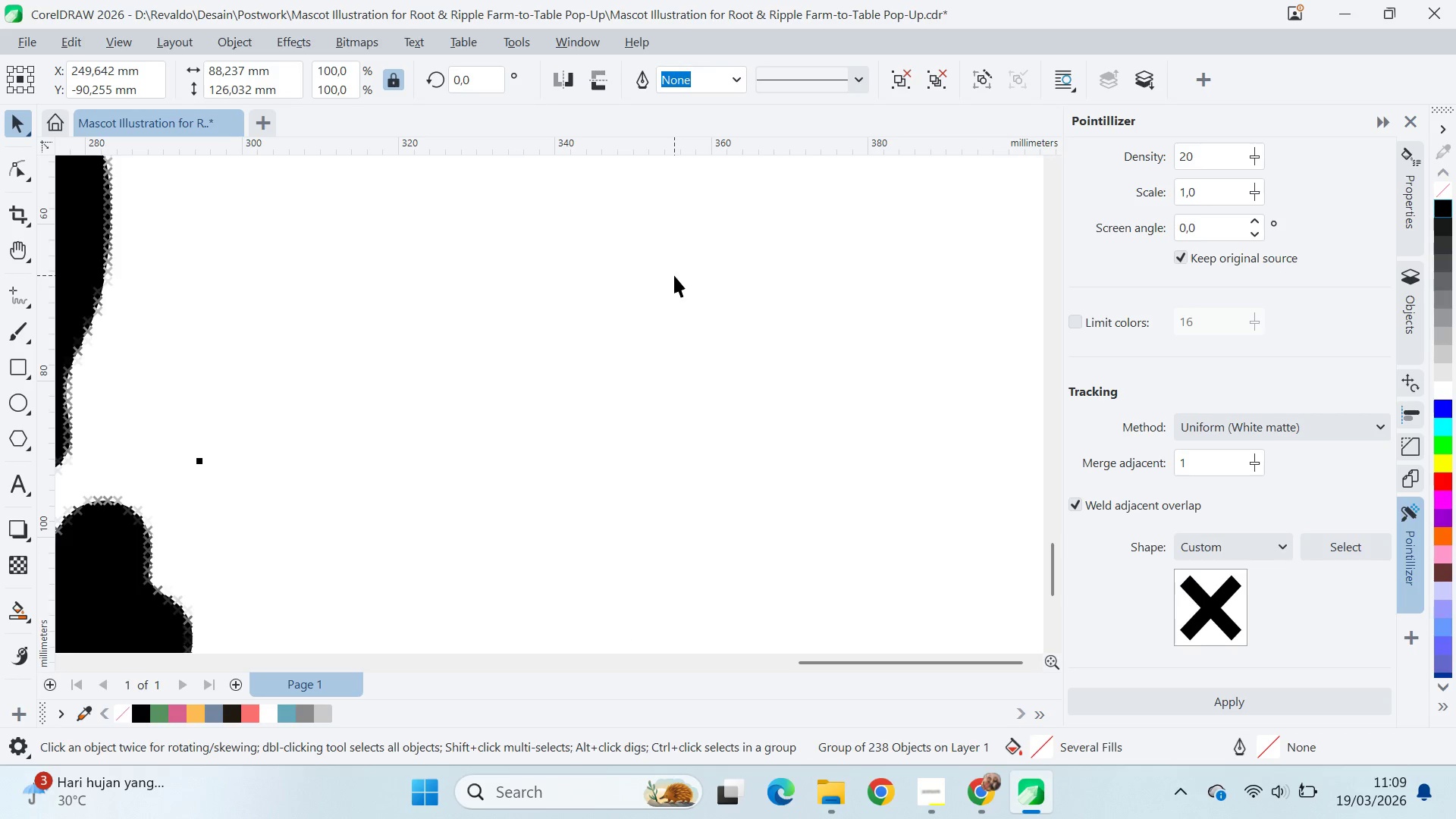 
key(Control+Z)
 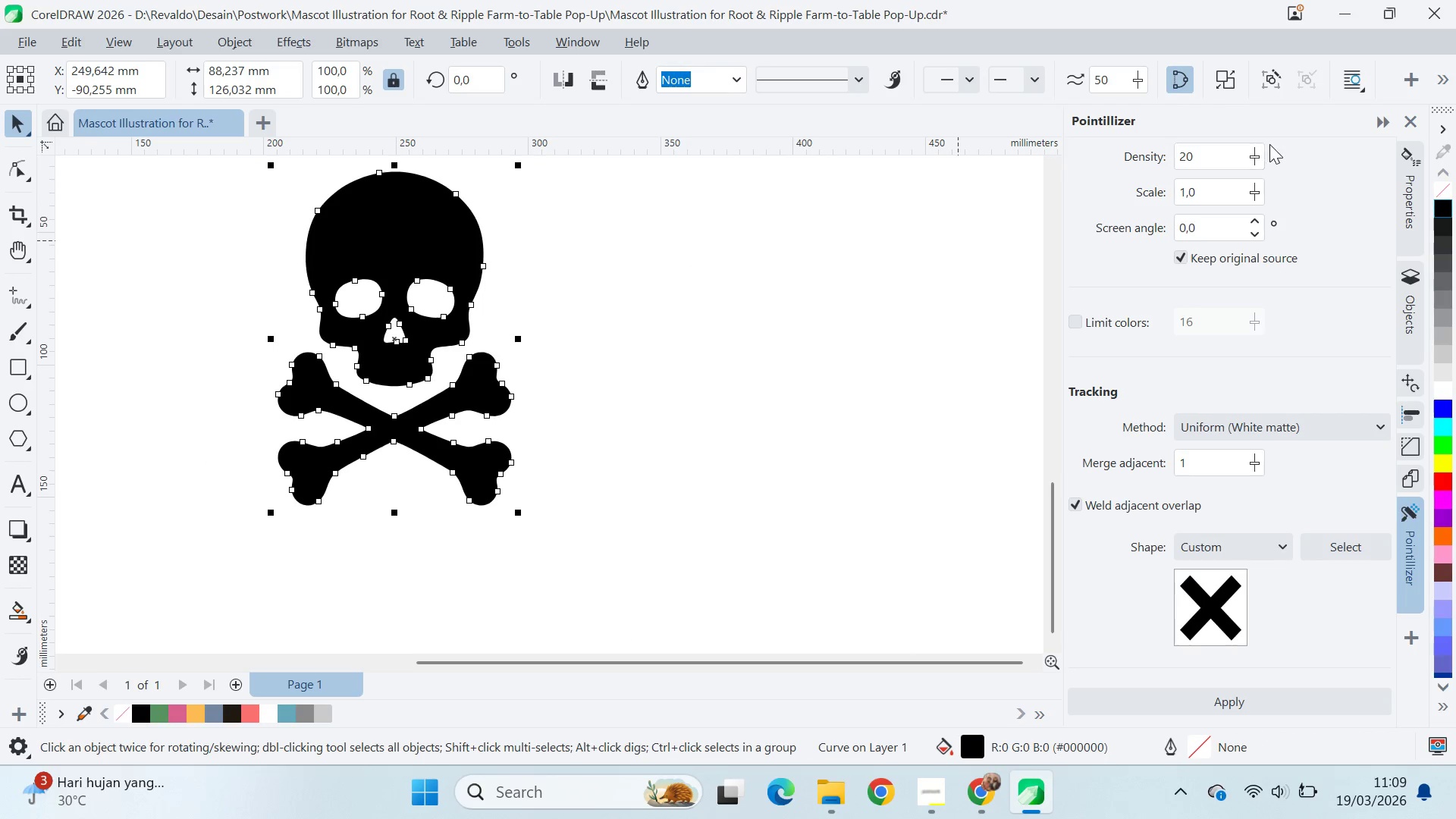 
scroll: coordinate [675, 278], scroll_direction: down, amount: 8.0
 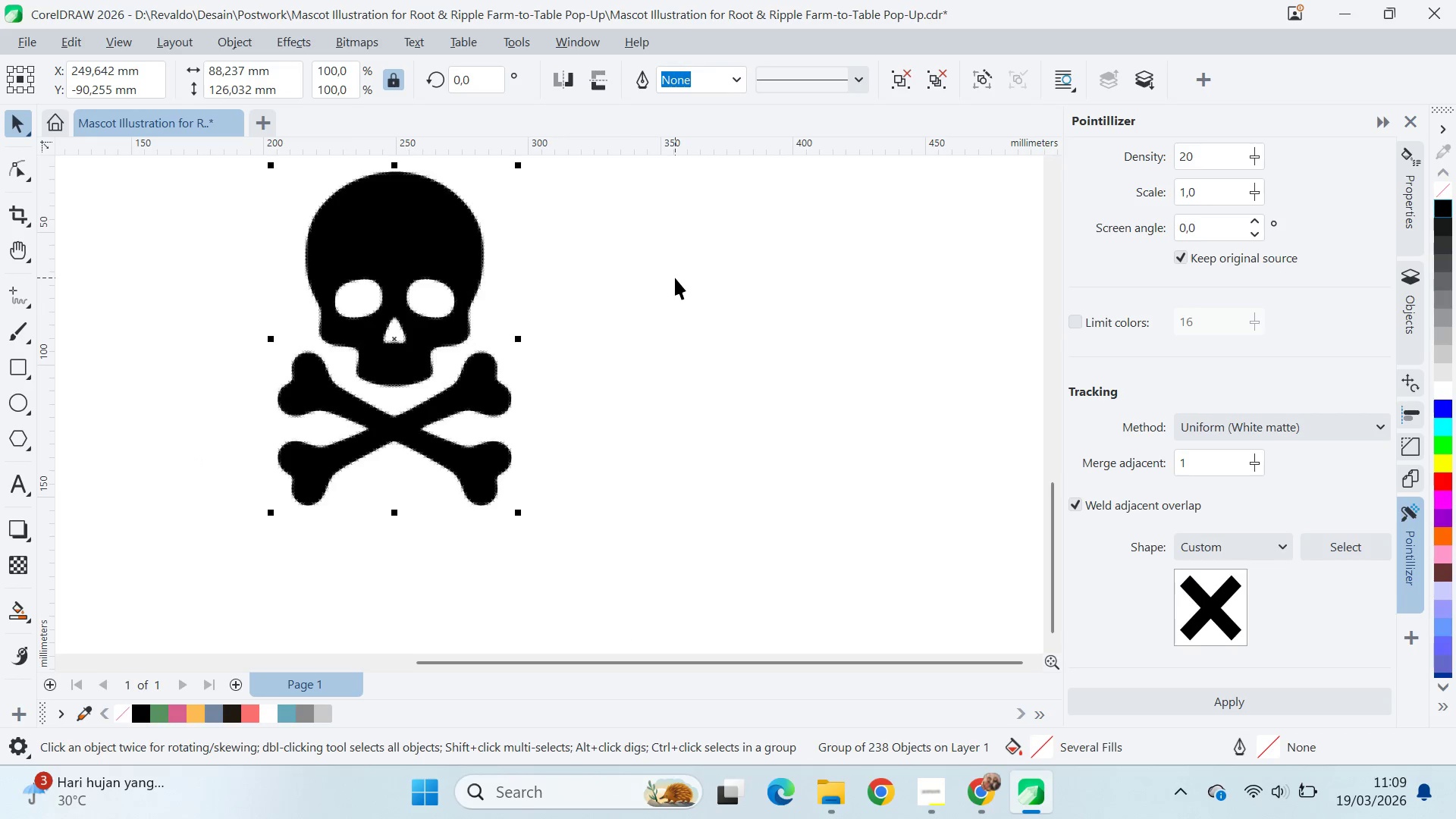 
left_click_drag(start_coordinate=[1259, 158], to_coordinate=[1255, 180])
 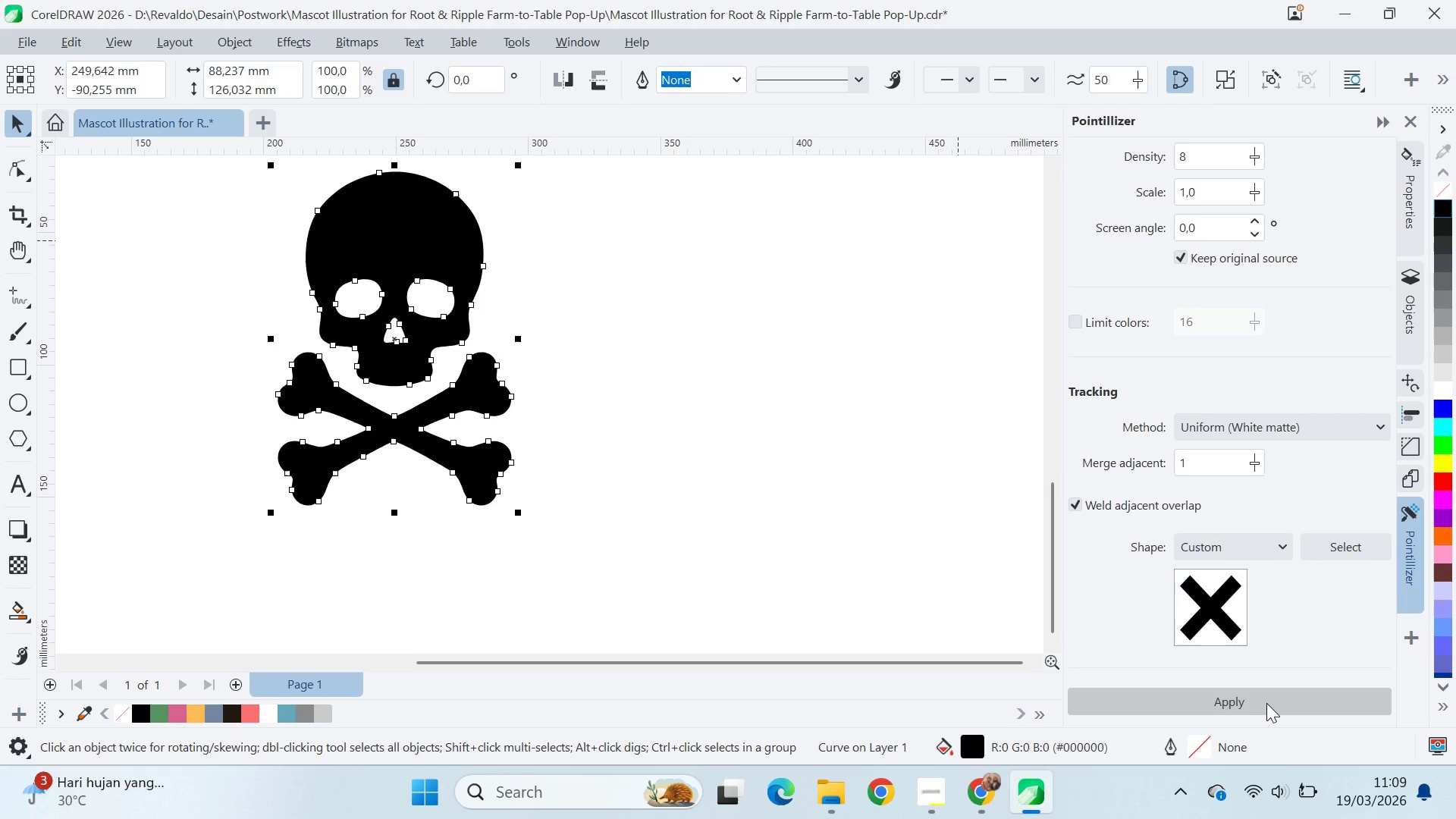 
left_click([1267, 703])
 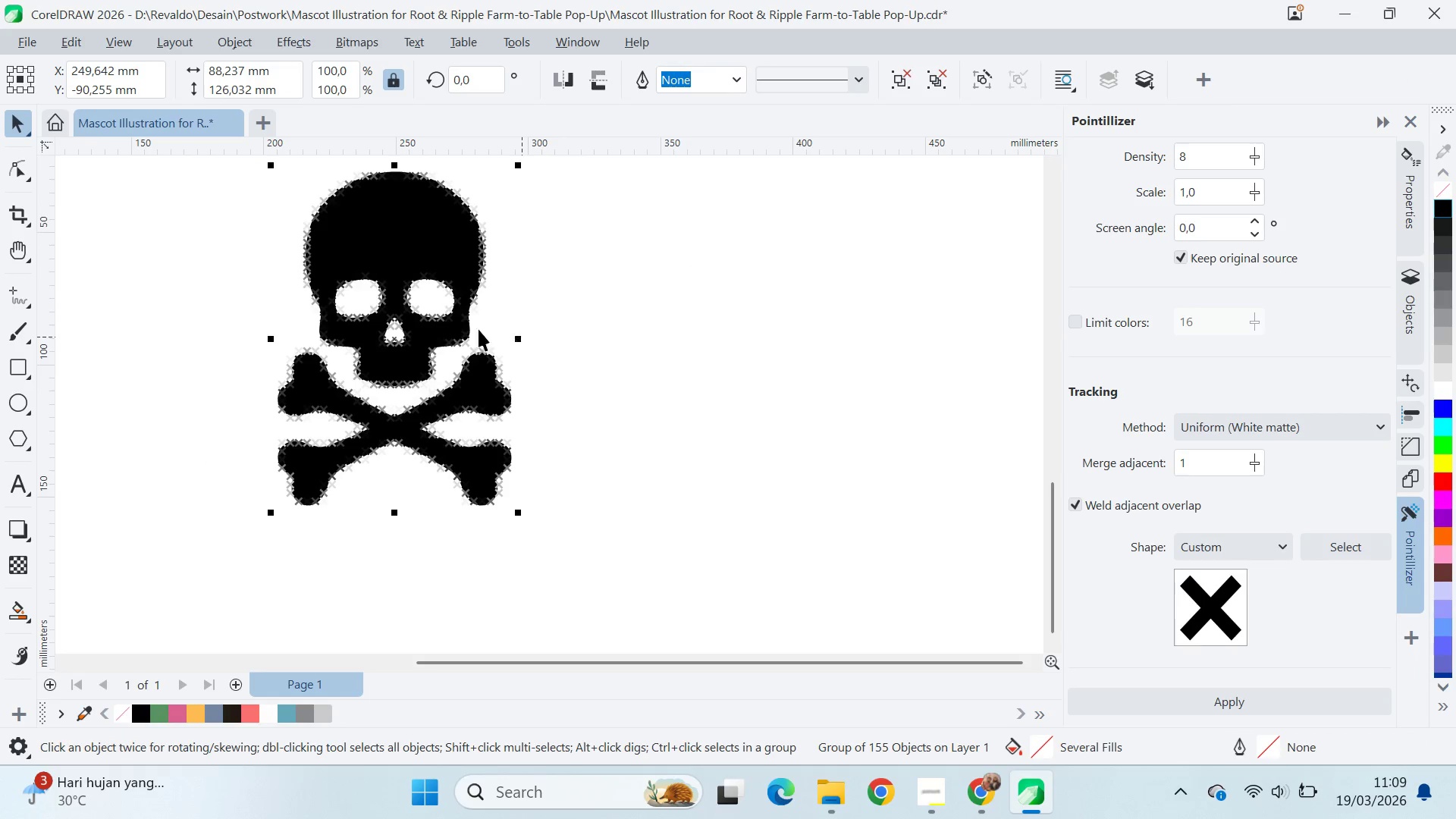 
left_click_drag(start_coordinate=[428, 318], to_coordinate=[688, 318])
 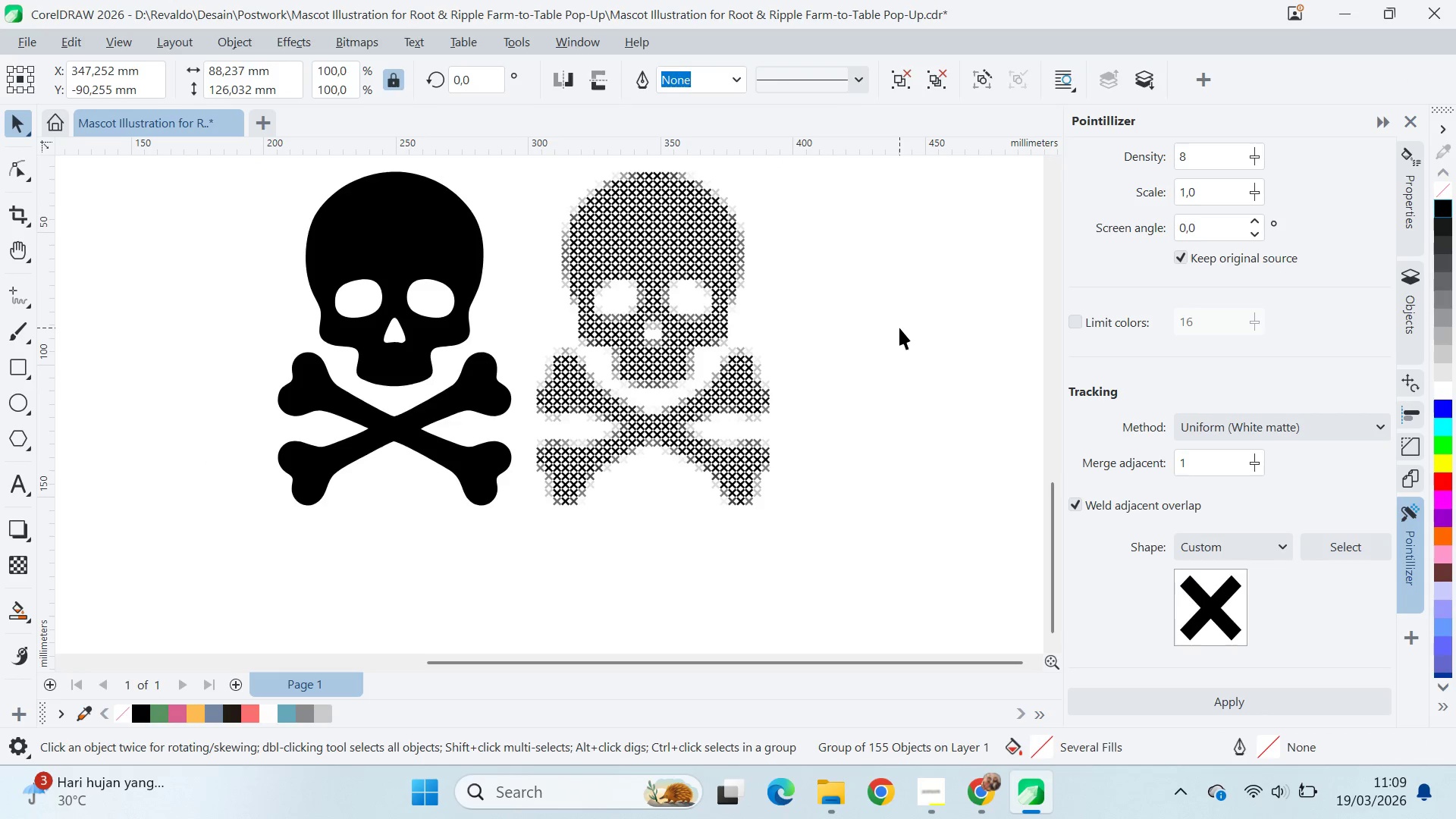 
hold_key(key=ShiftLeft, duration=0.34)
 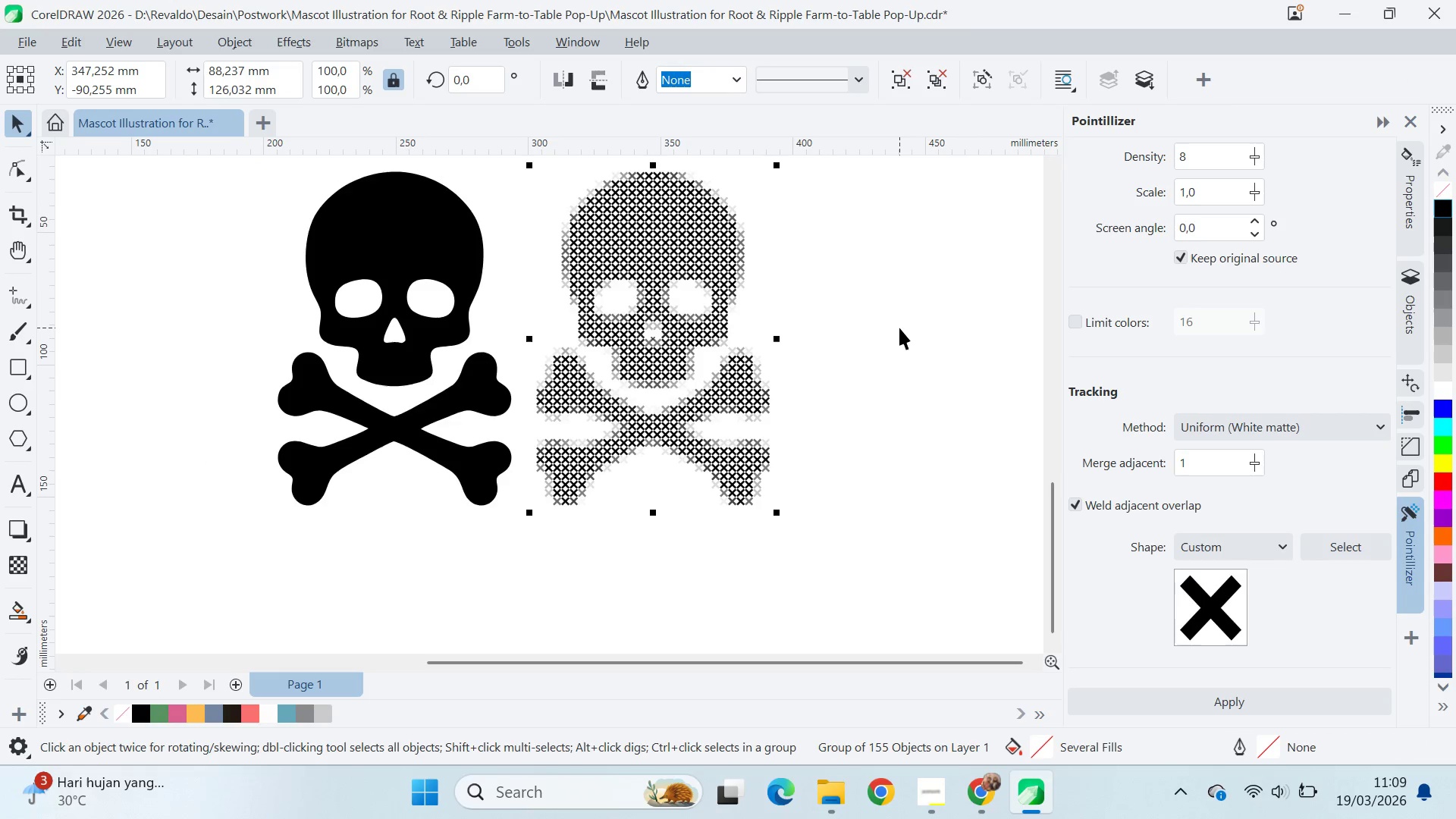 
left_click([899, 328])
 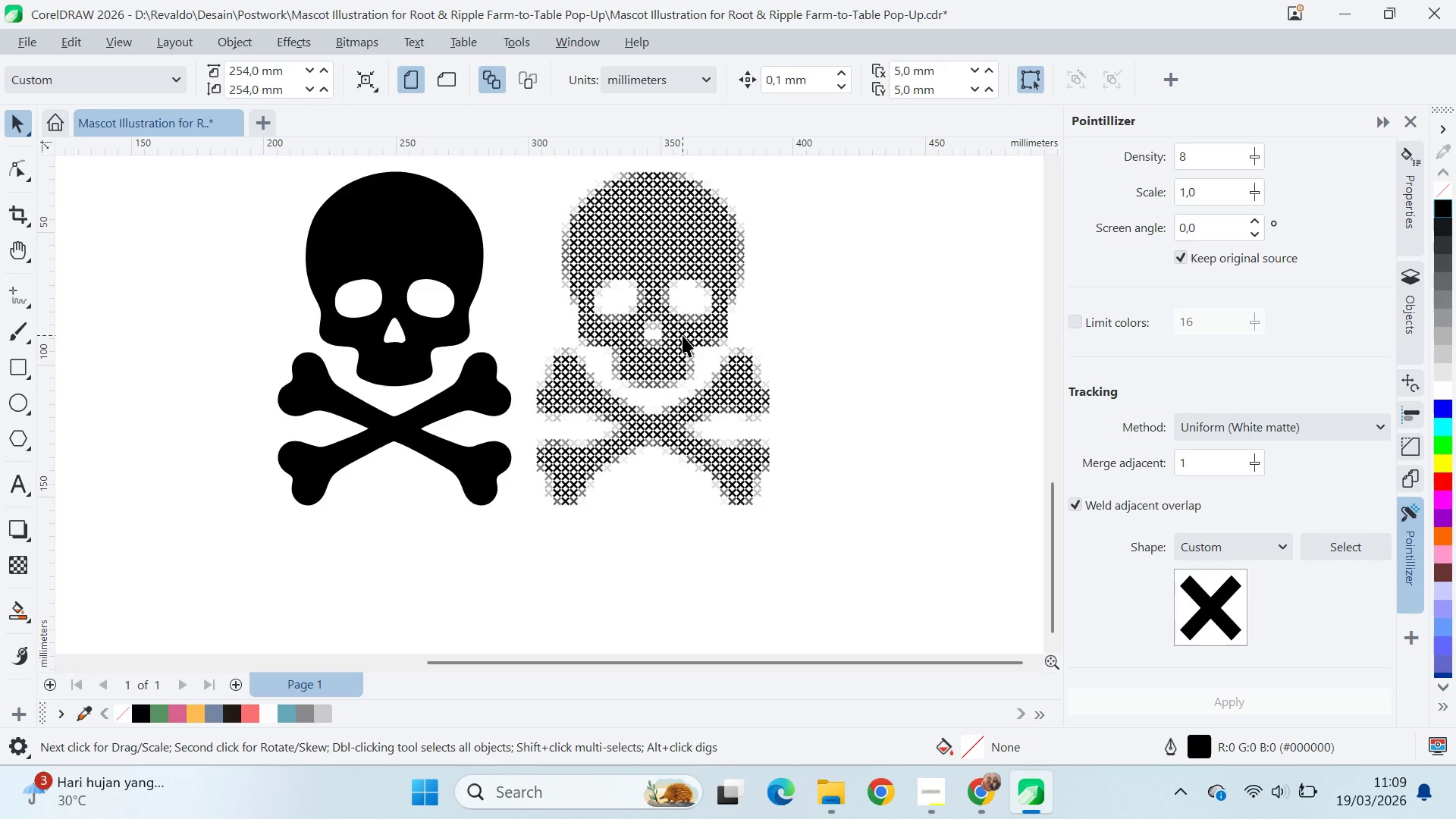 
hold_key(key=ControlLeft, duration=0.41)
 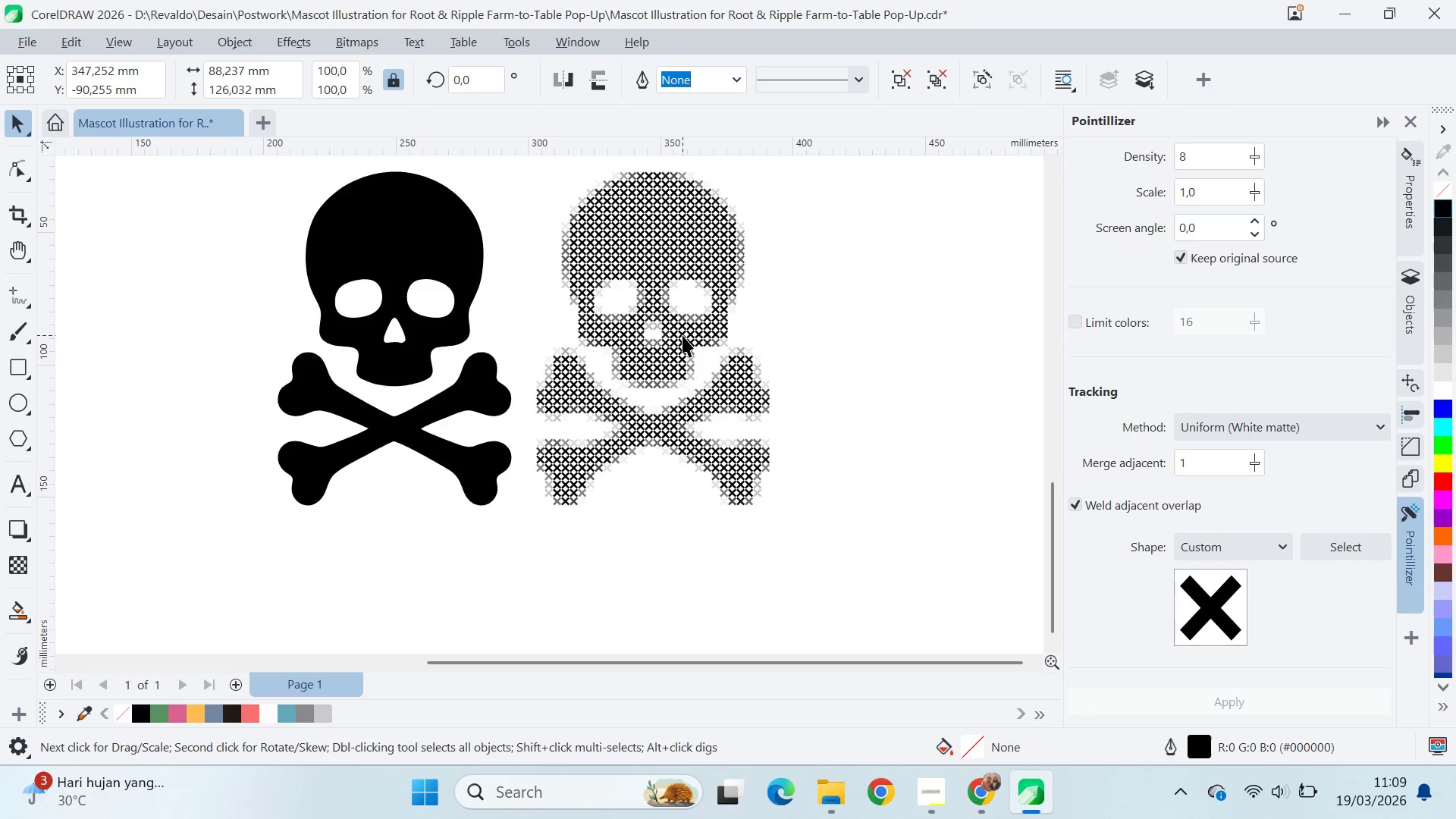 
left_click([682, 335])
 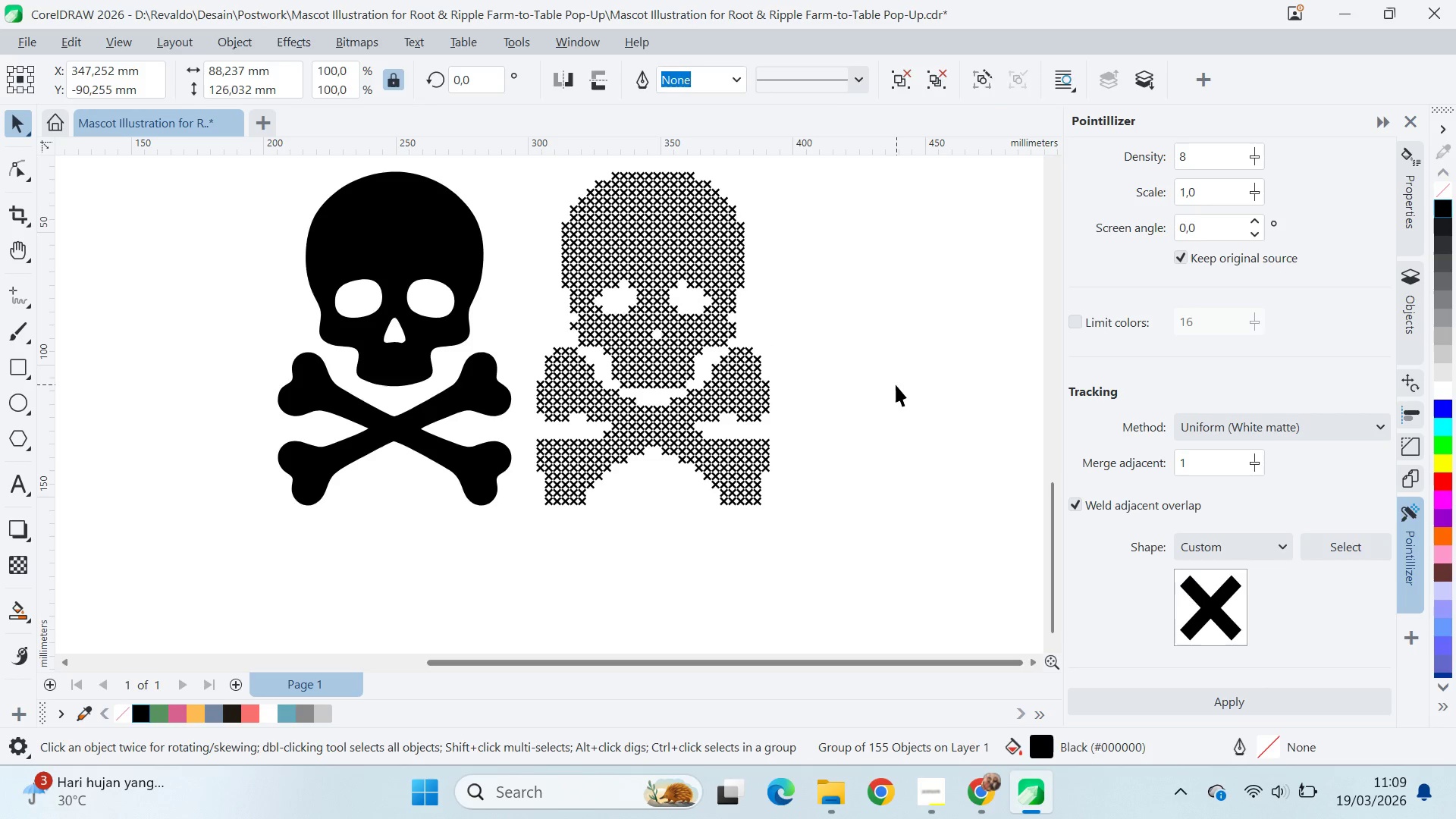 
scroll: coordinate [636, 316], scroll_direction: up, amount: 7.0
 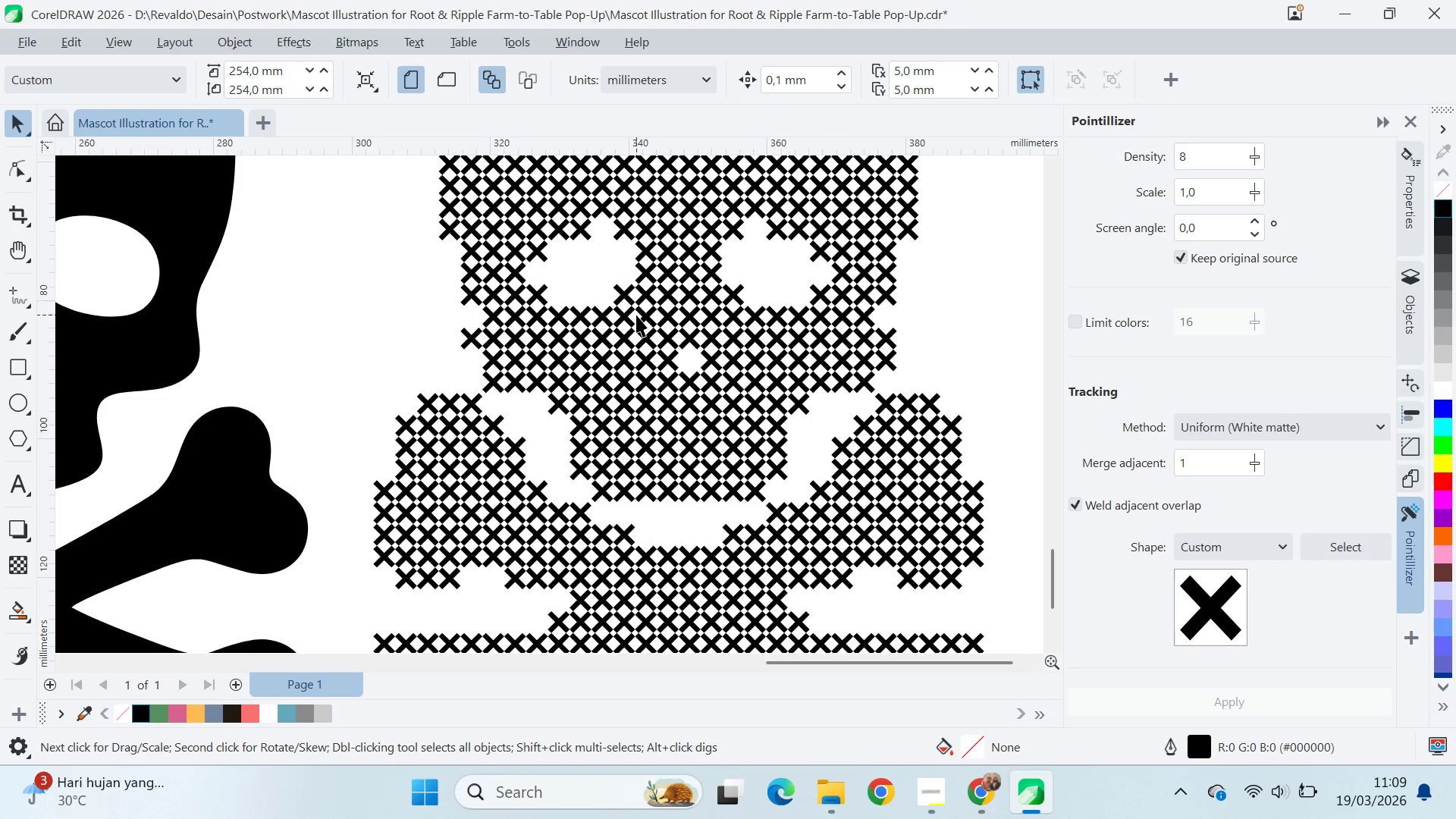 
scroll: coordinate [636, 315], scroll_direction: down, amount: 6.0
 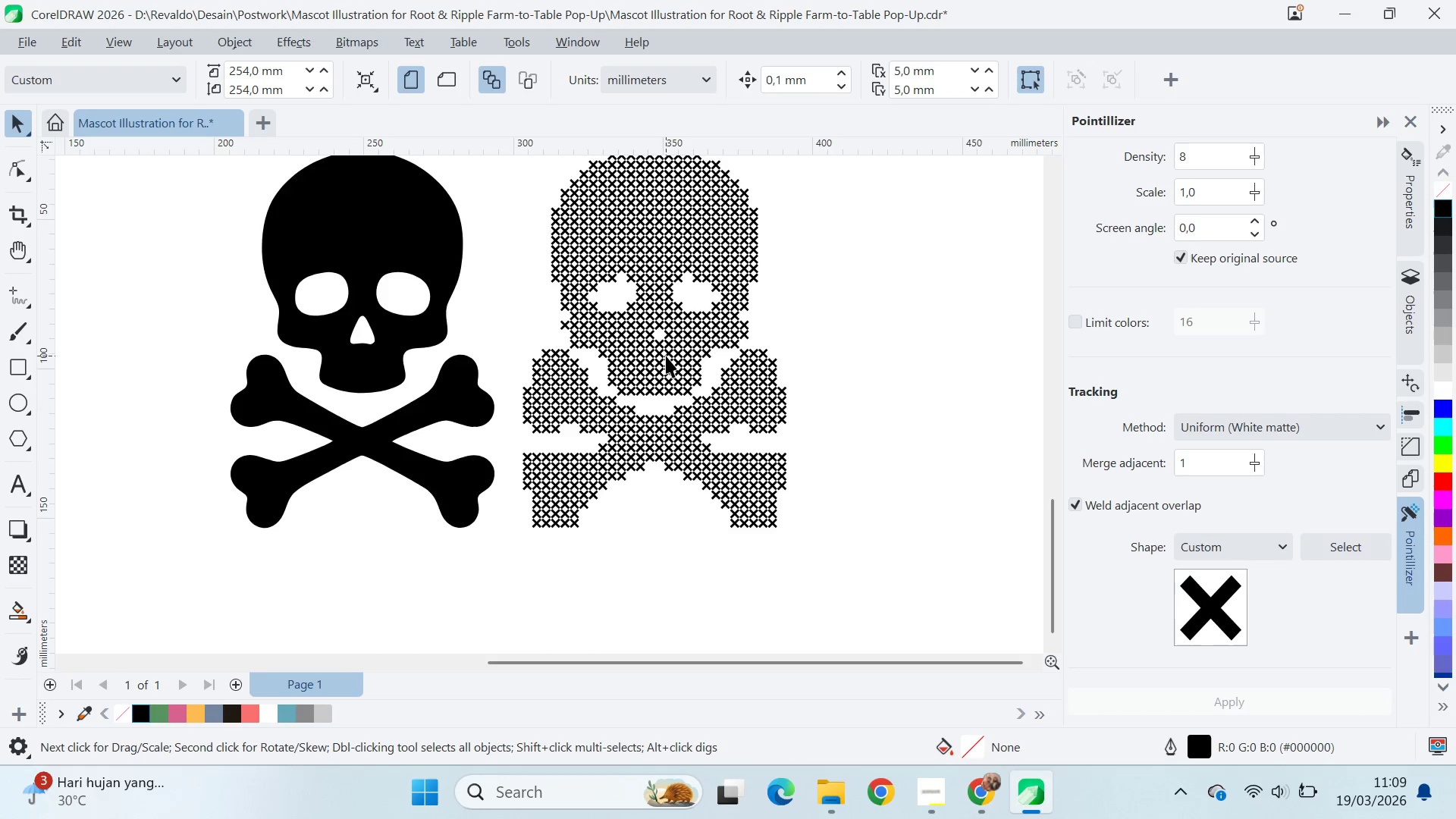 
left_click([670, 322])
 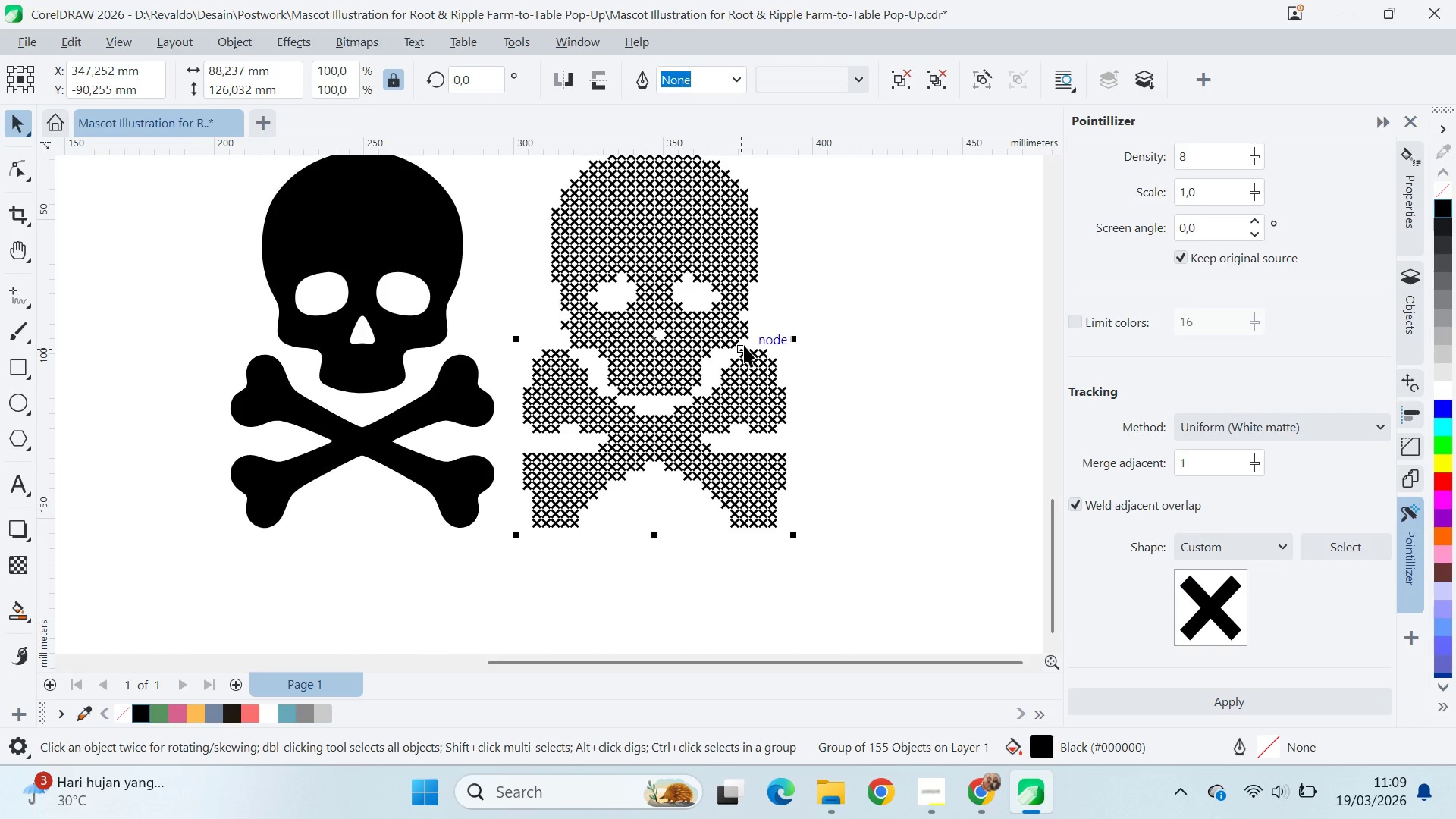 
key(Delete)
 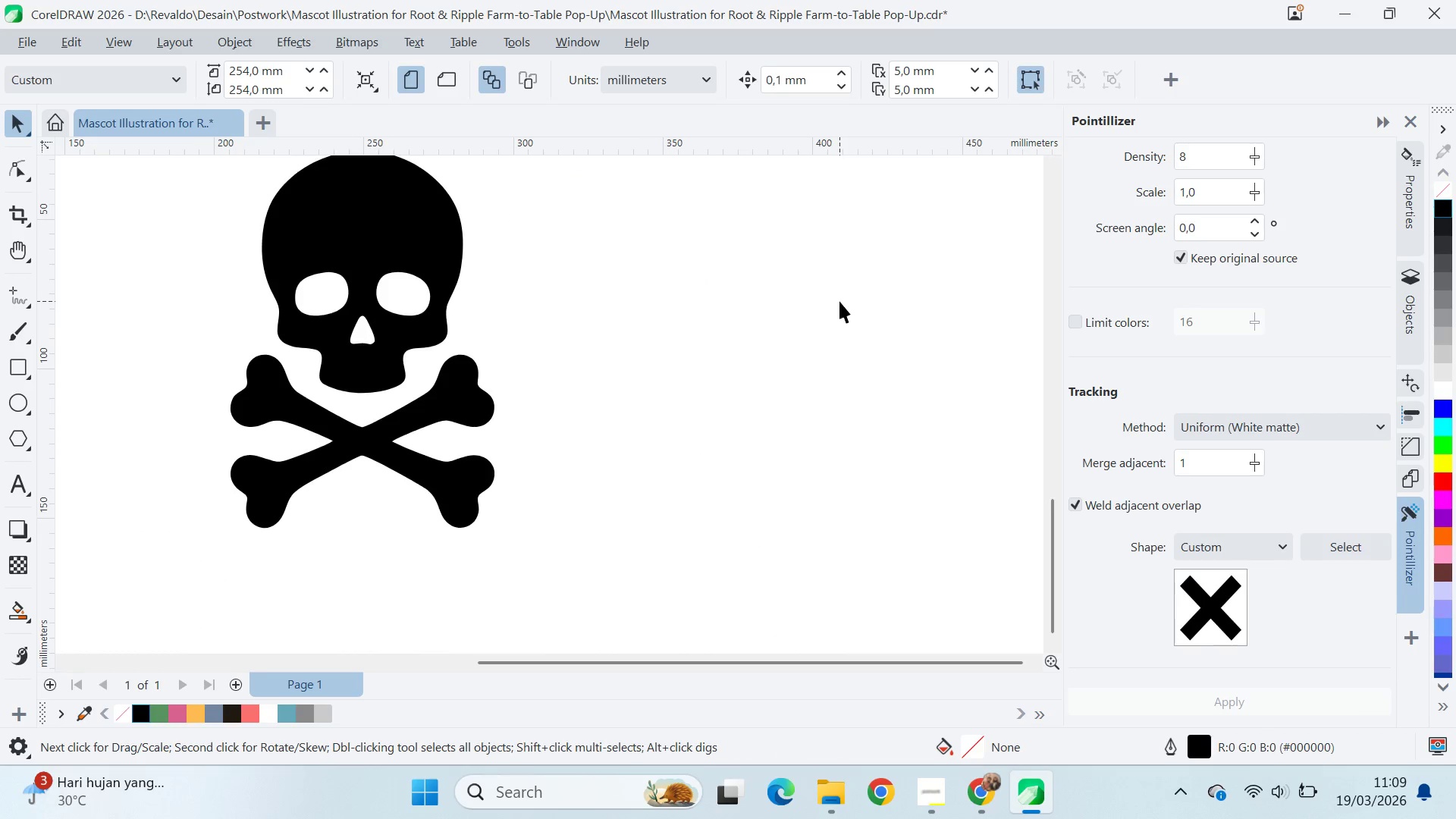 
left_click([1260, 438])
 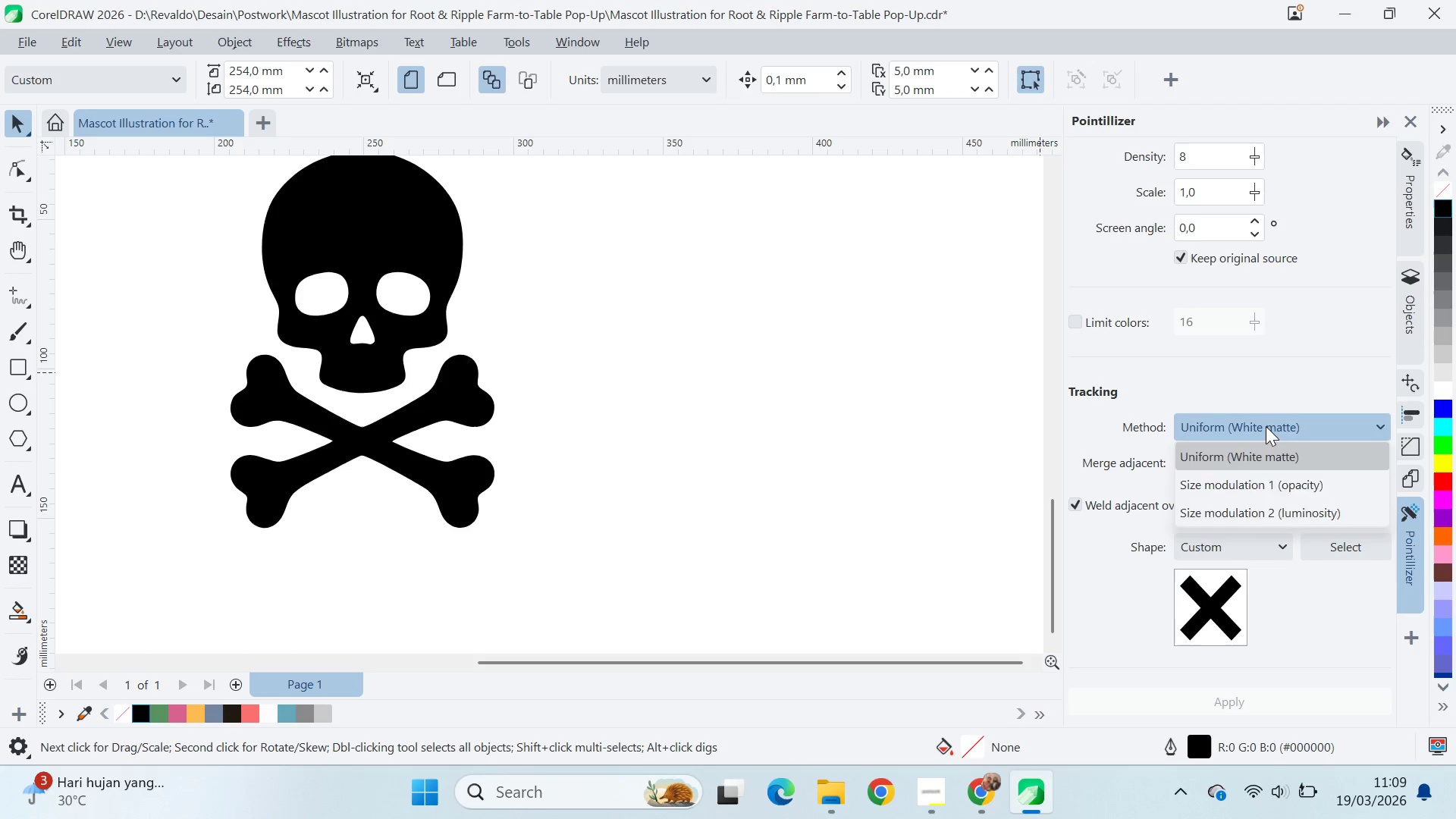 
left_click([1266, 426])
 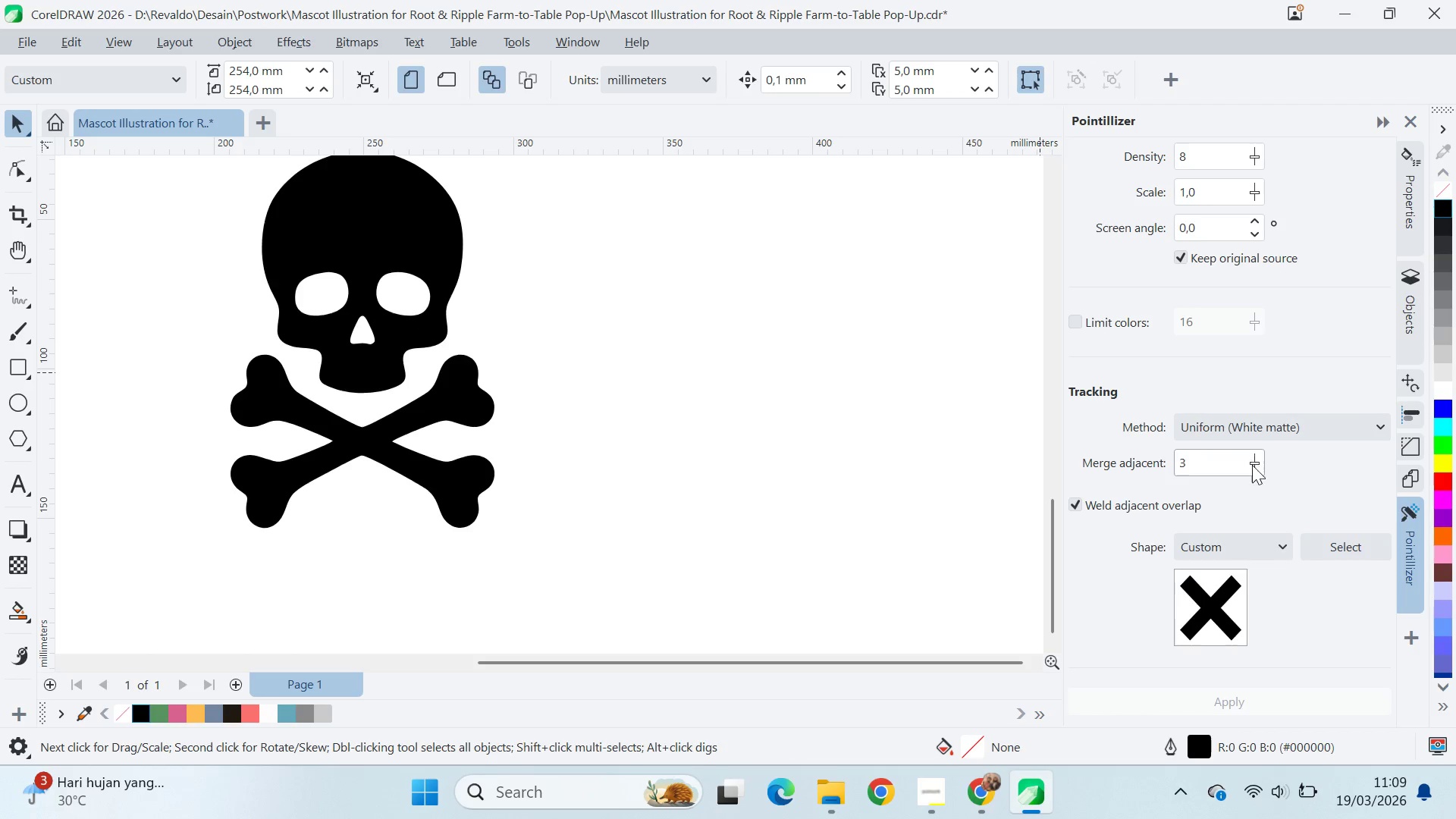 
left_click_drag(start_coordinate=[1254, 465], to_coordinate=[1261, 472])
 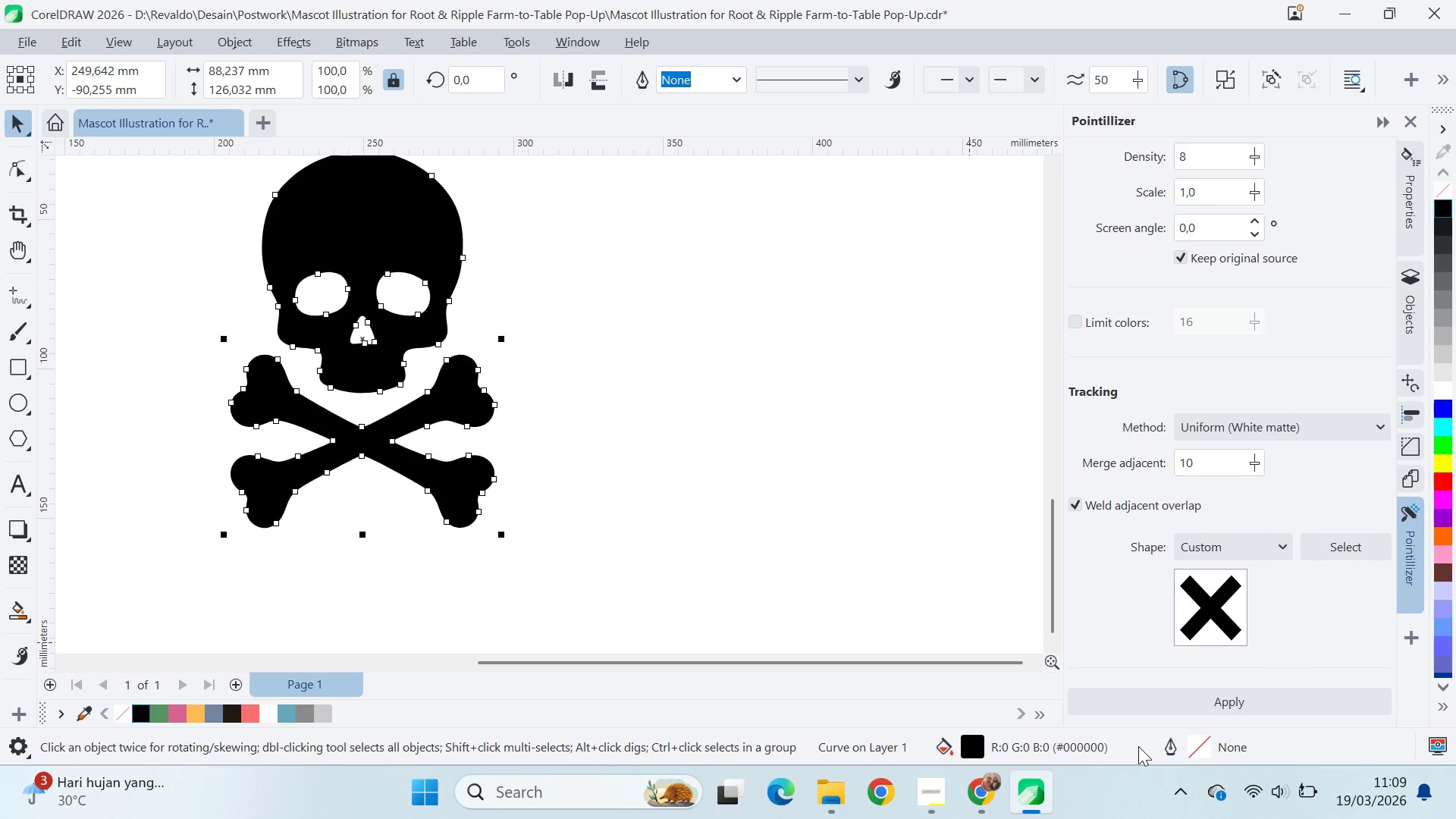 
left_click([1188, 692])
 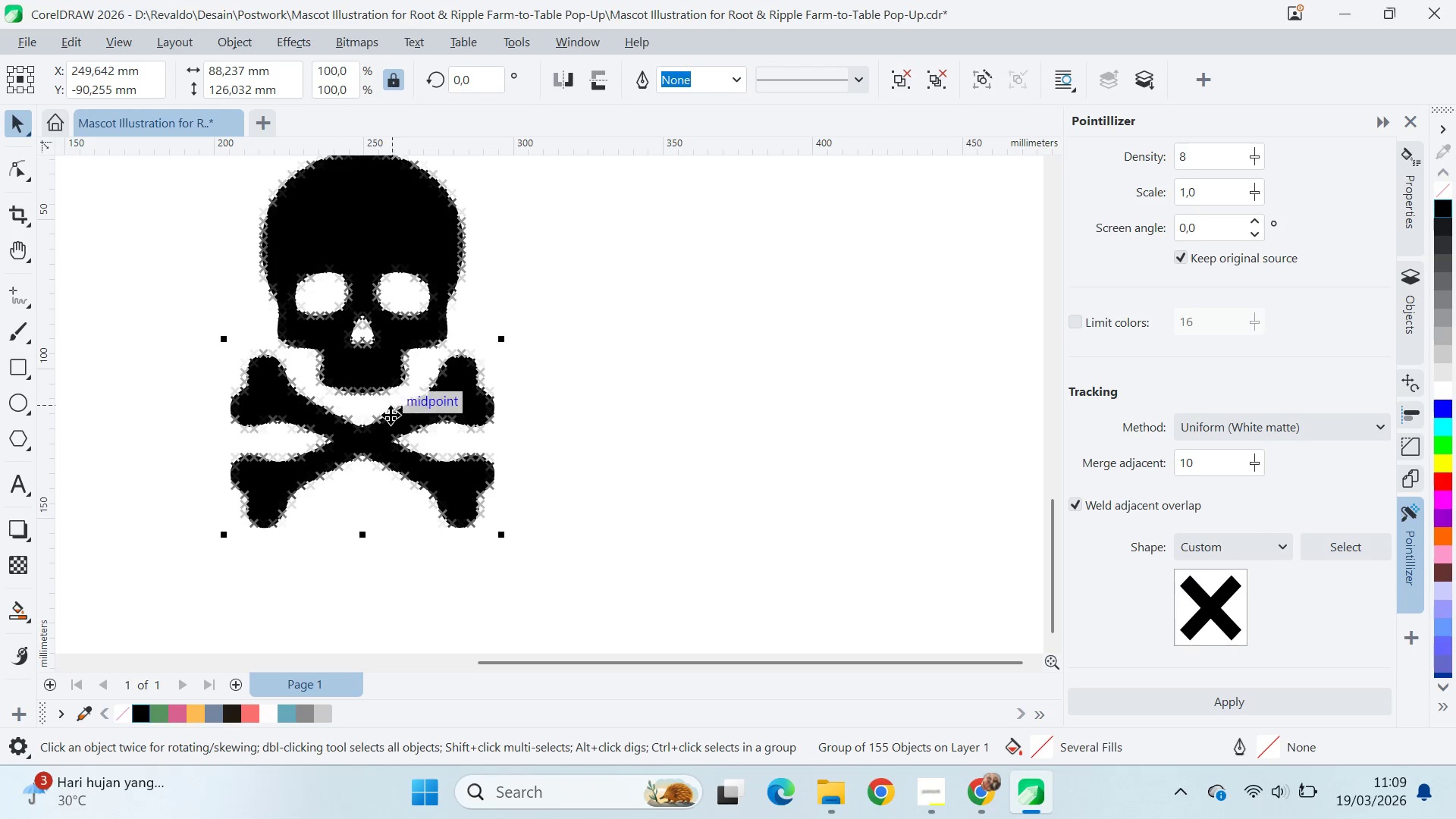 
left_click_drag(start_coordinate=[398, 430], to_coordinate=[735, 441])
 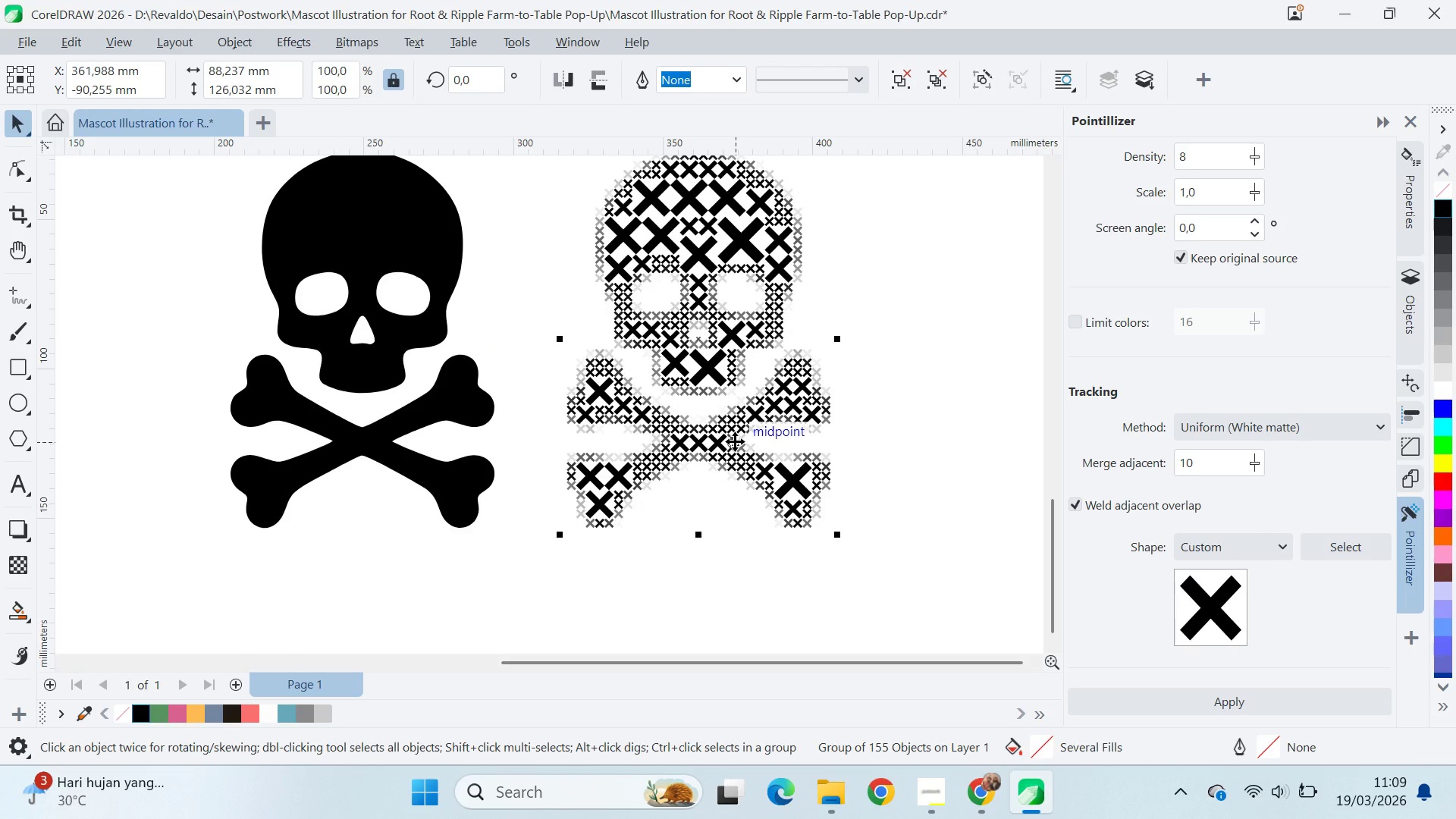 
hold_key(key=ShiftLeft, duration=0.47)
 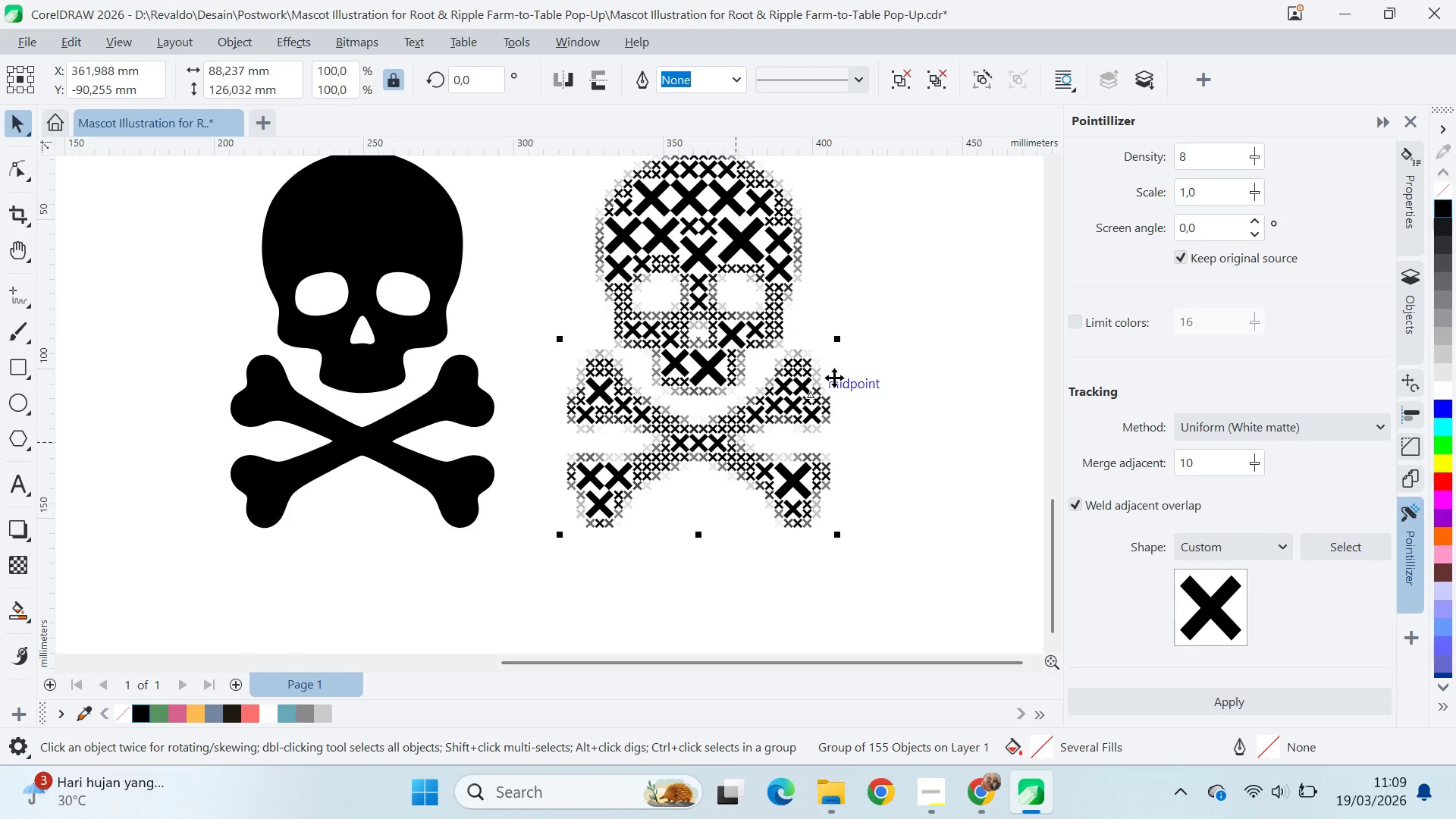 
left_click([851, 368])
 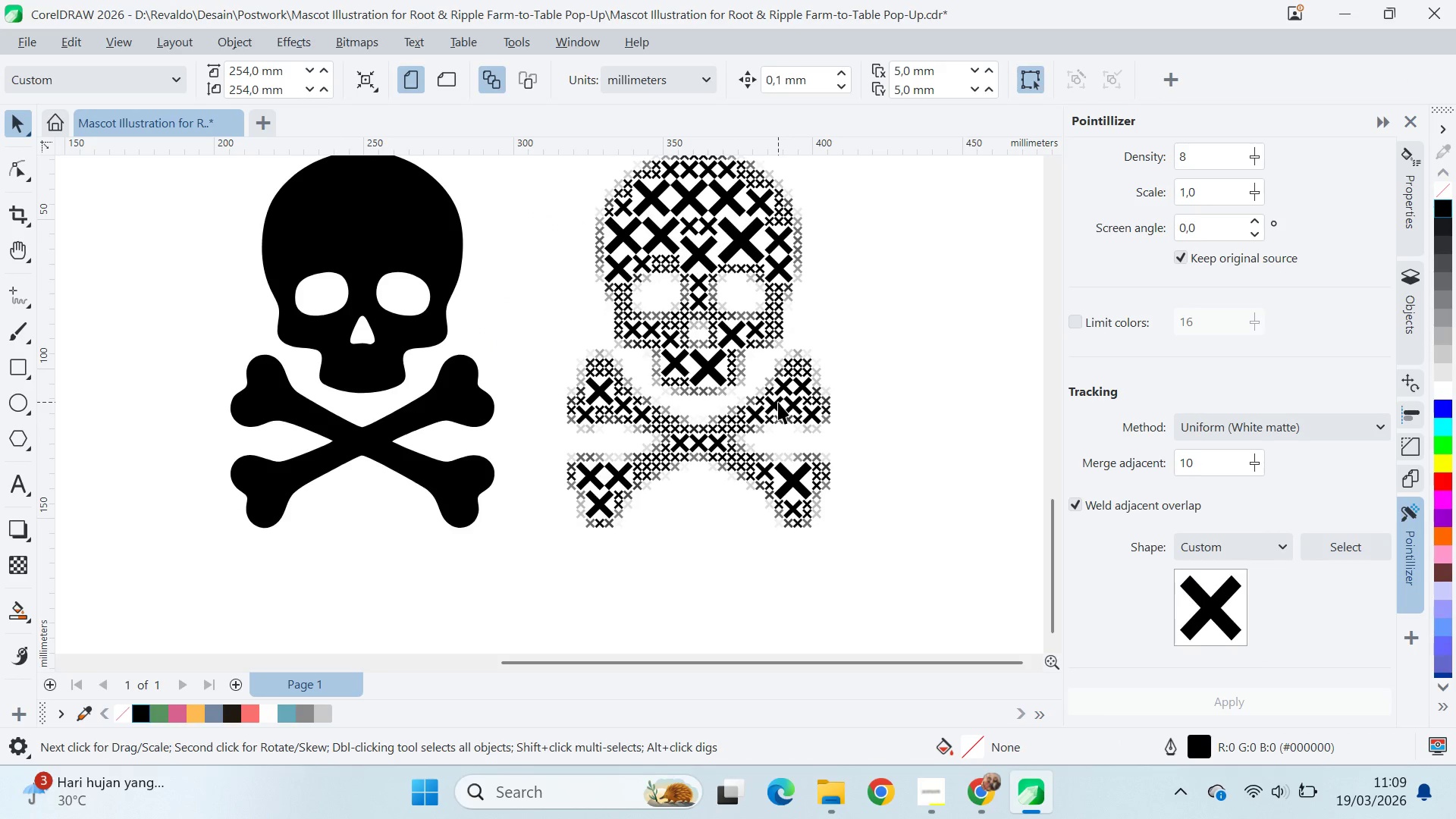 
left_click([778, 402])
 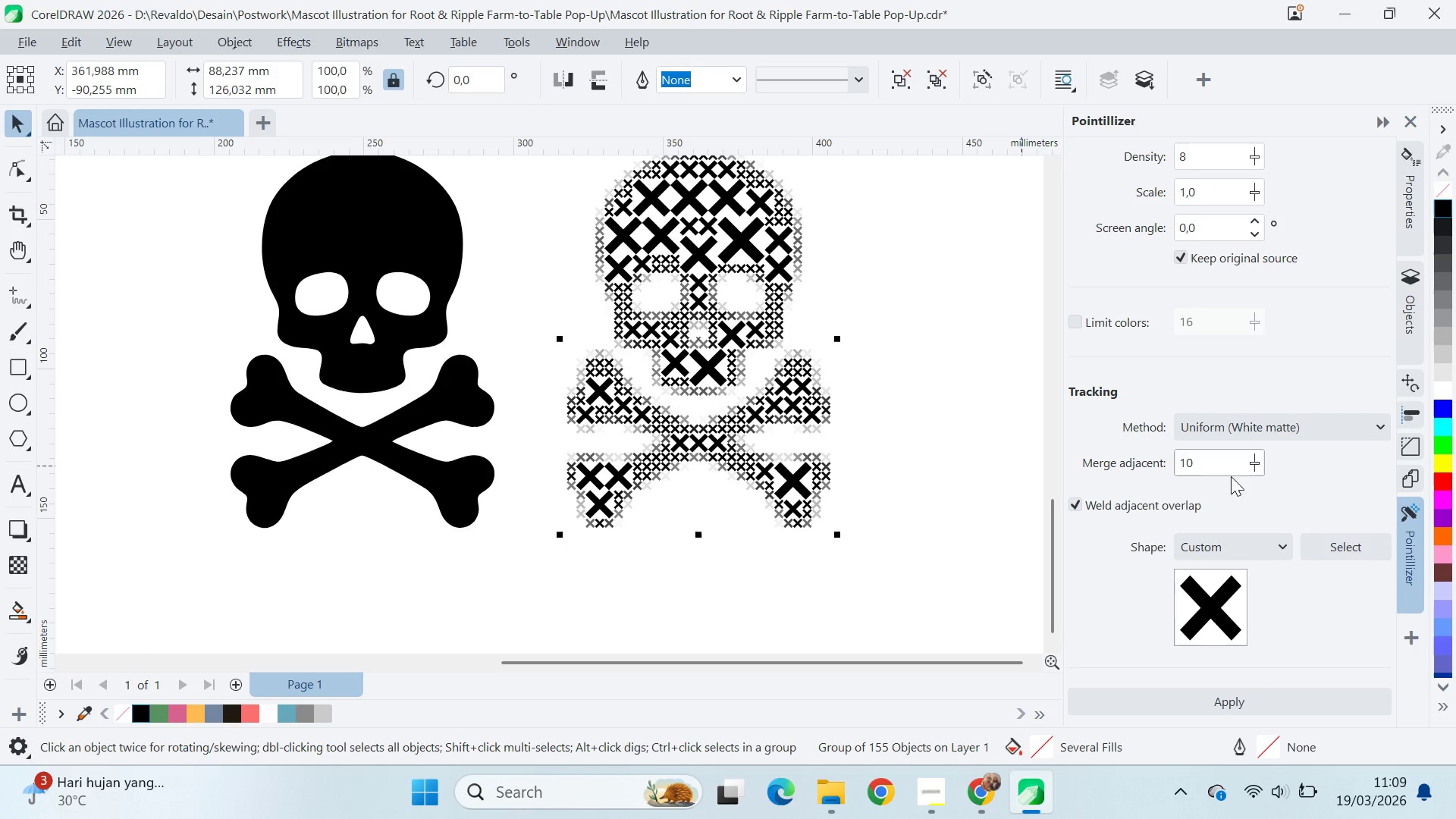 
left_click_drag(start_coordinate=[1254, 466], to_coordinate=[1196, 475])
 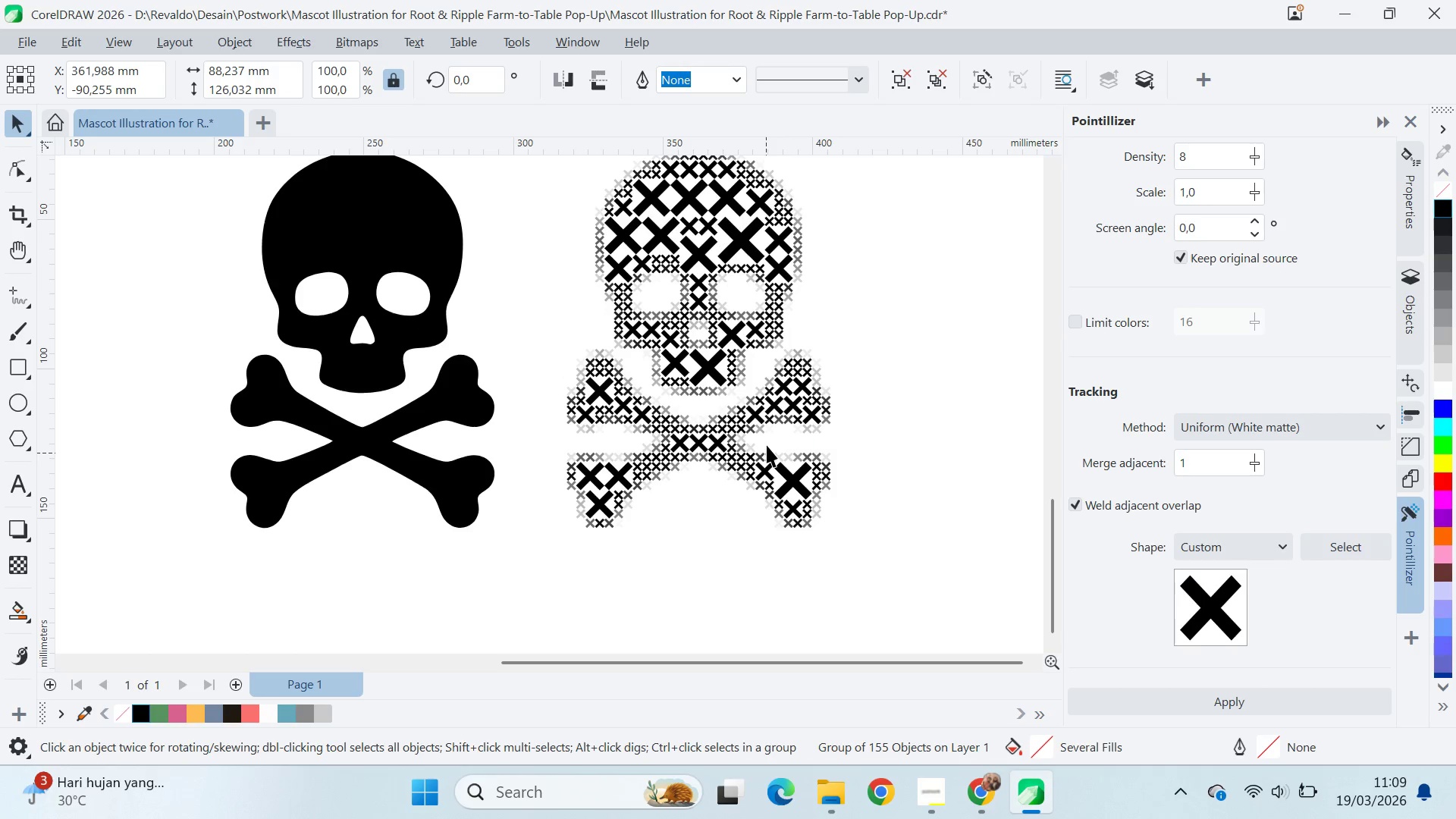 
double_click([915, 418])
 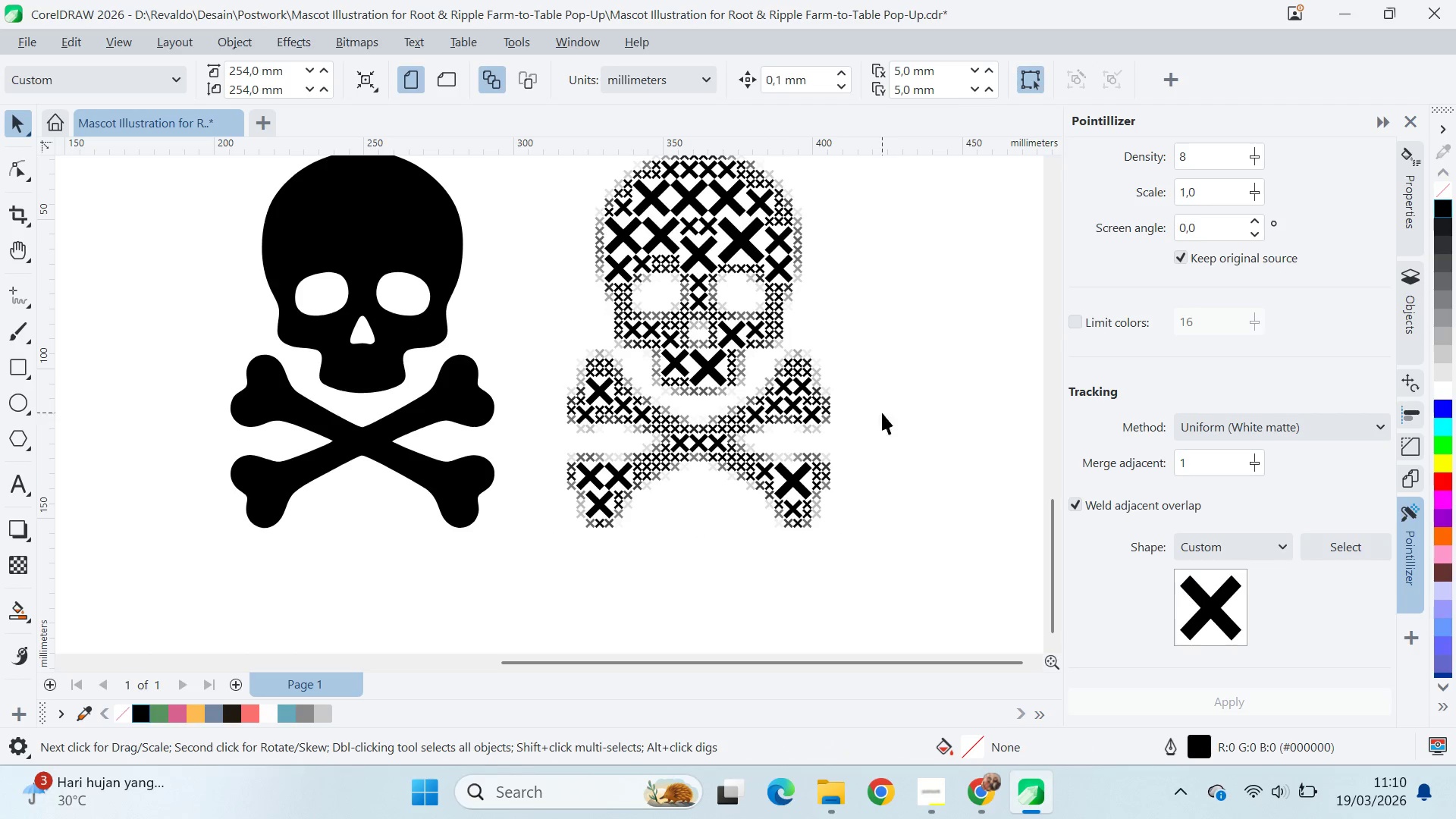 
left_click([802, 394])
 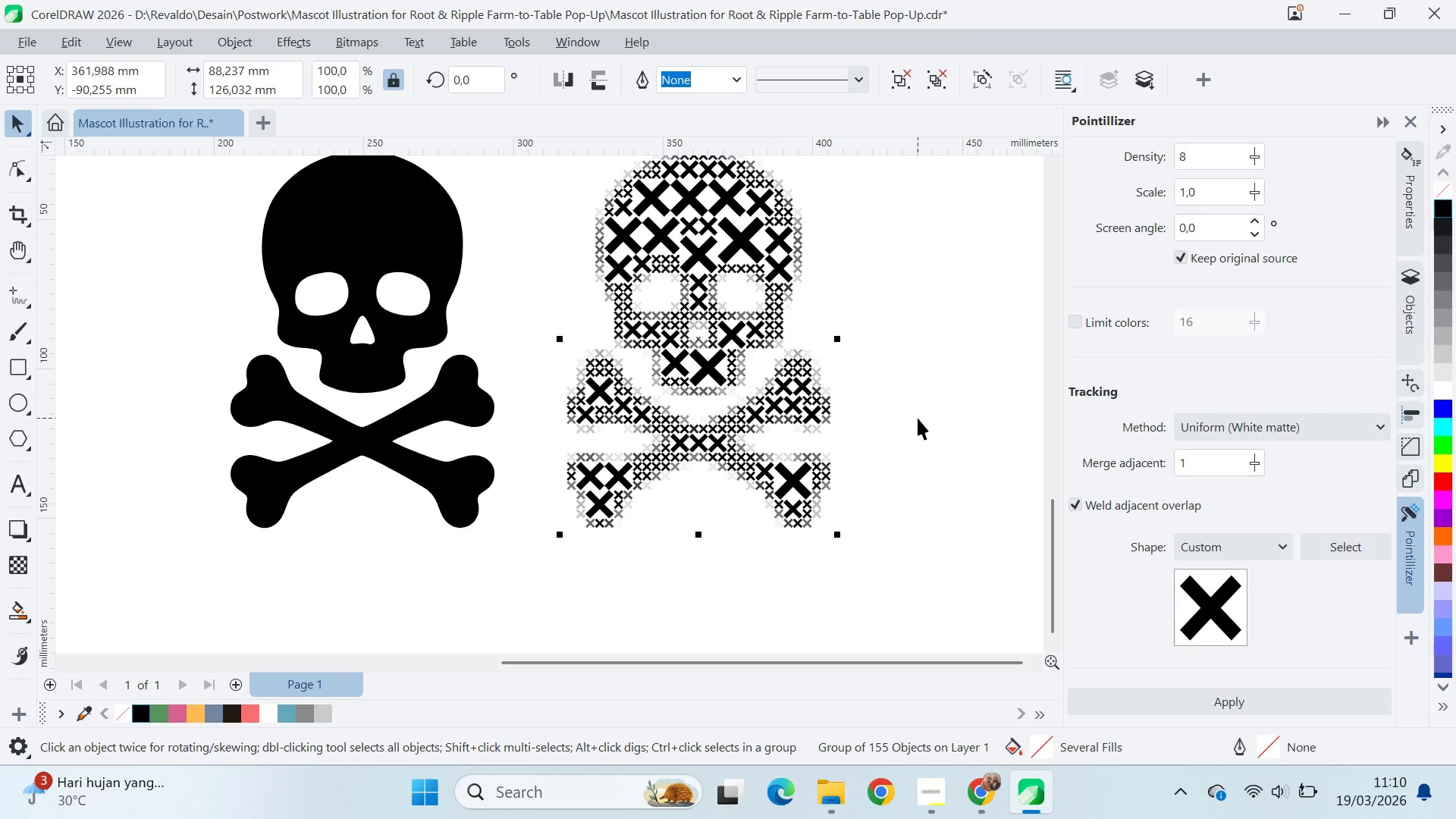 
key(Delete)
 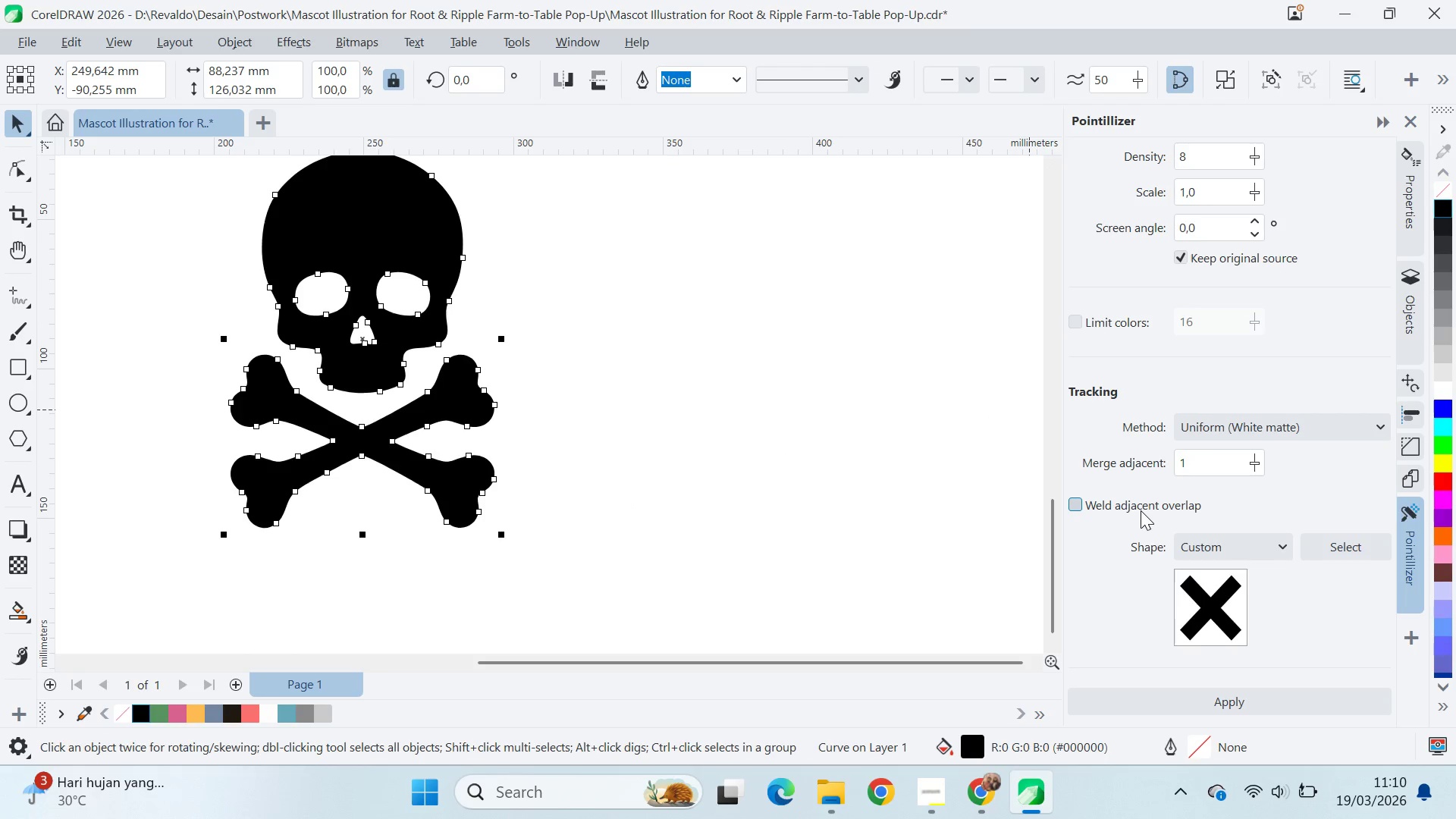 
left_click([1188, 704])
 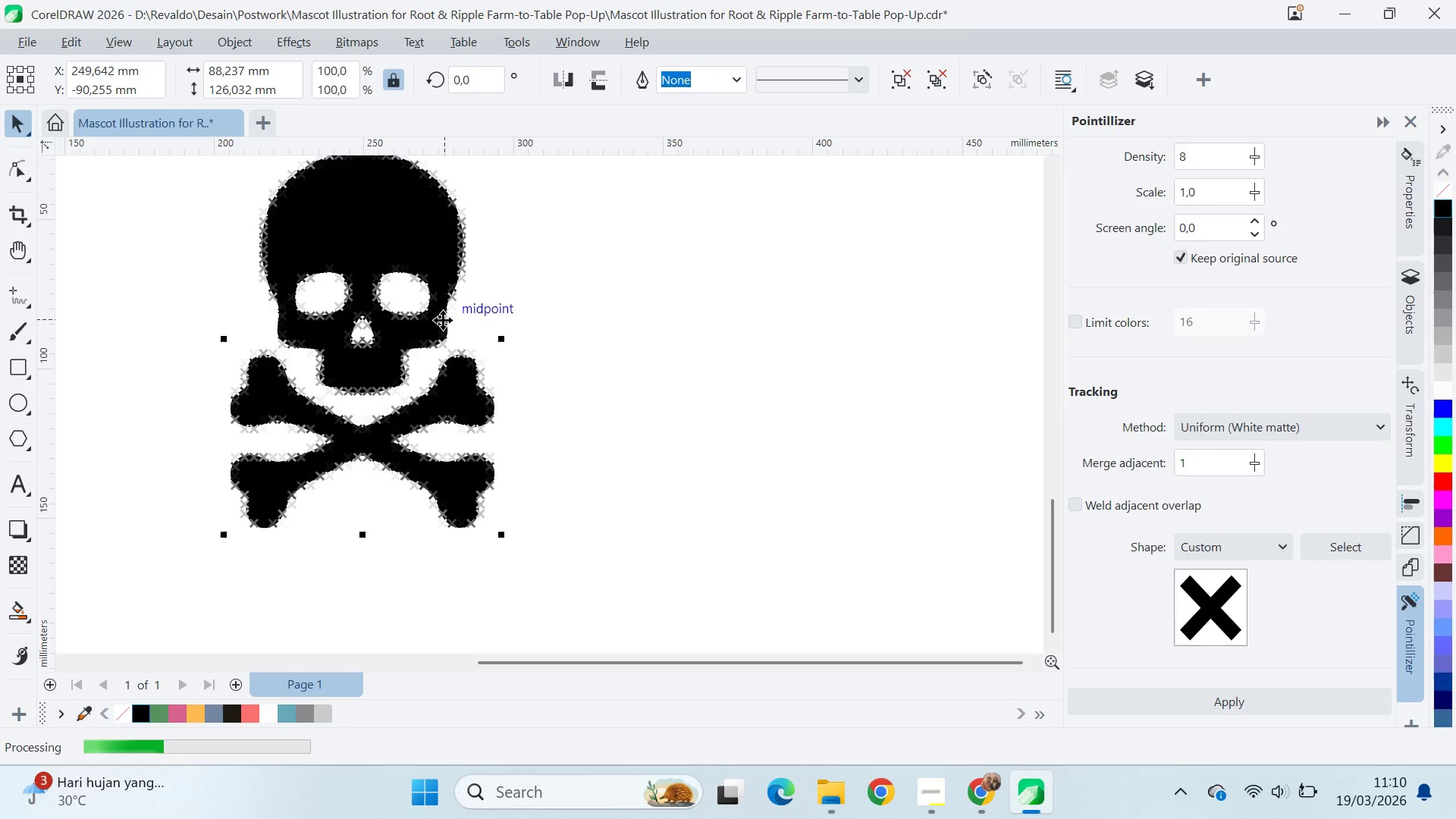 
left_click_drag(start_coordinate=[441, 318], to_coordinate=[802, 328])
 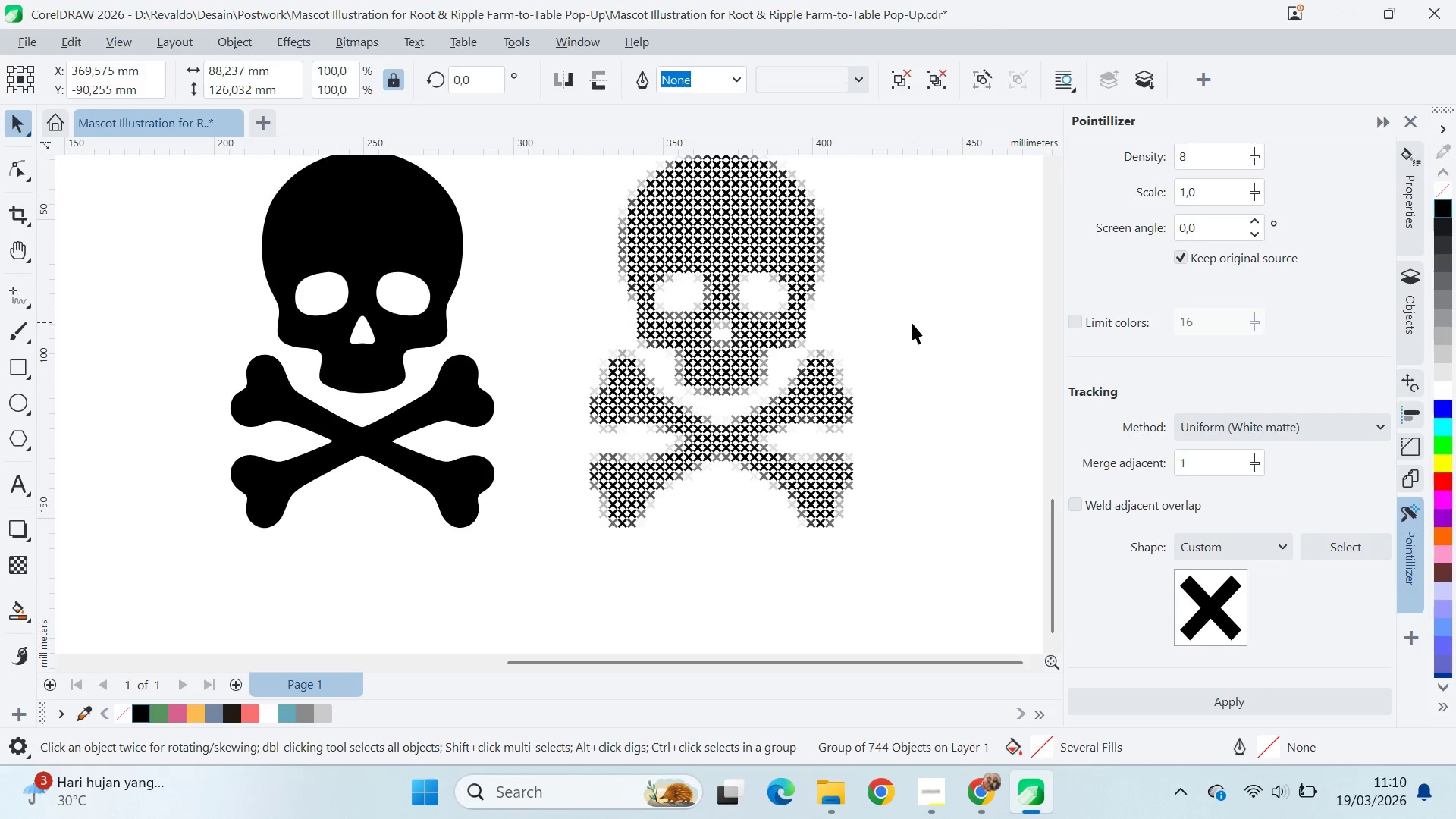 
hold_key(key=ShiftLeft, duration=0.38)
 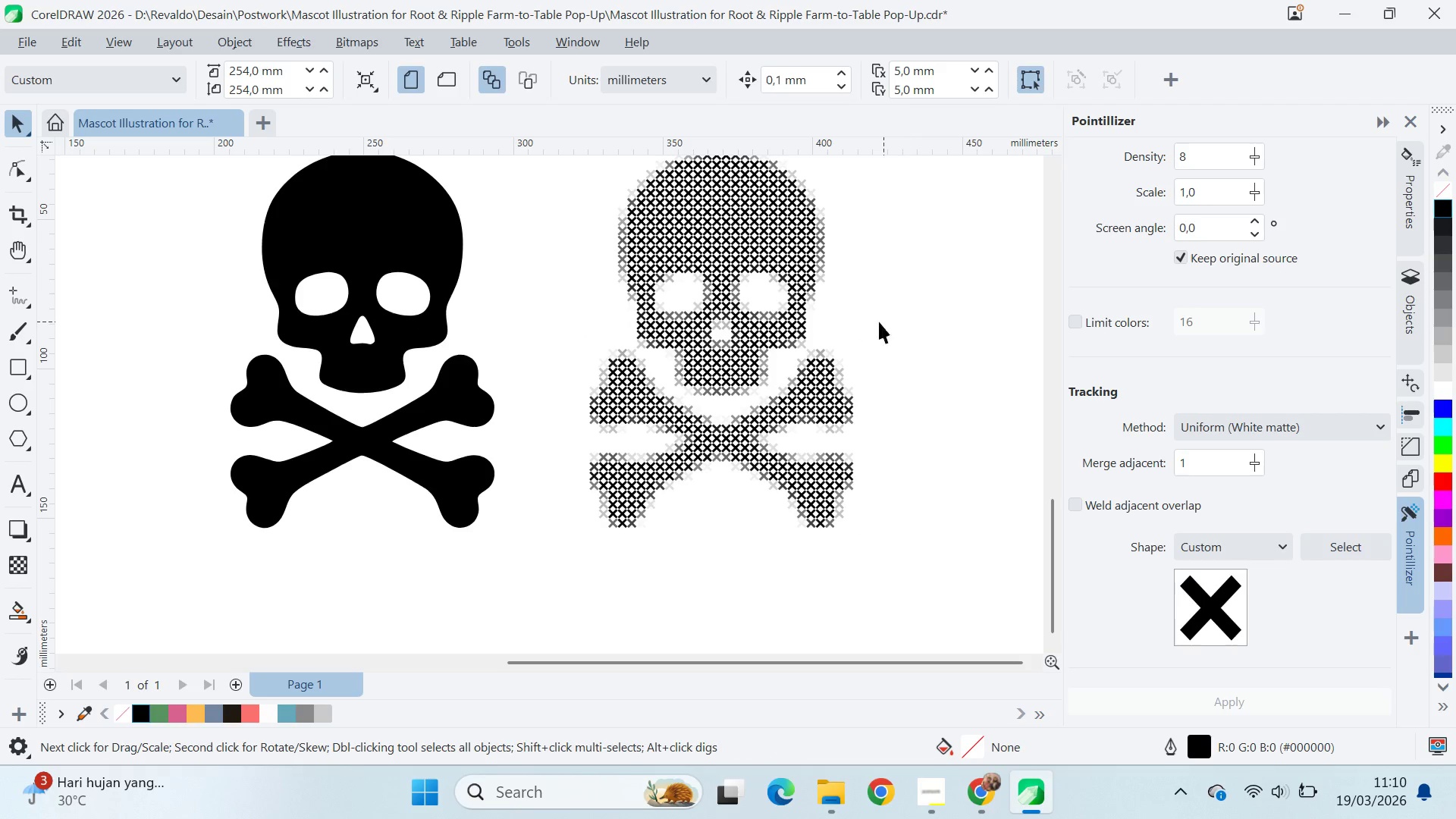 
left_click([765, 323])
 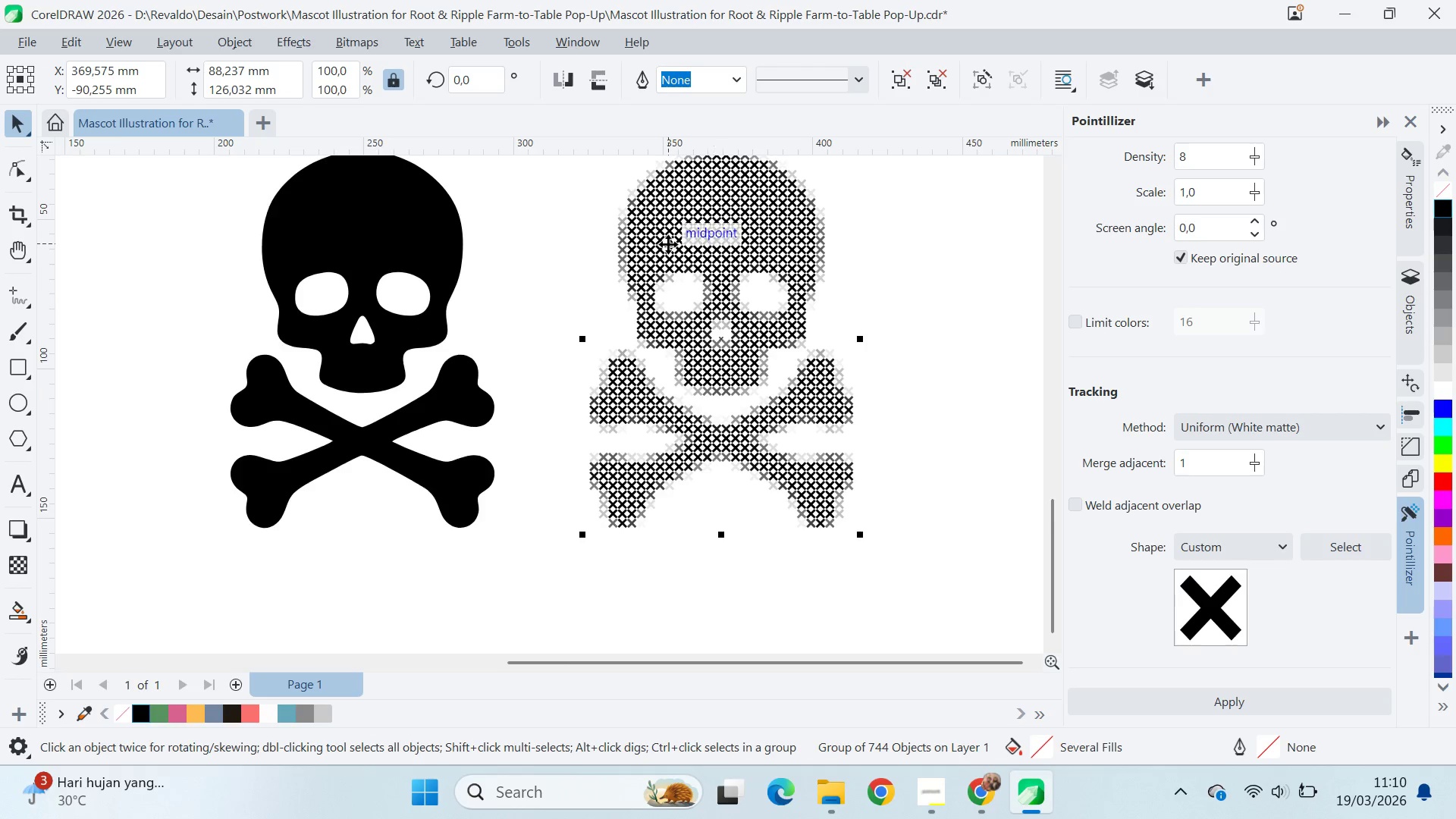 
scroll: coordinate [696, 284], scroll_direction: up, amount: 13.0
 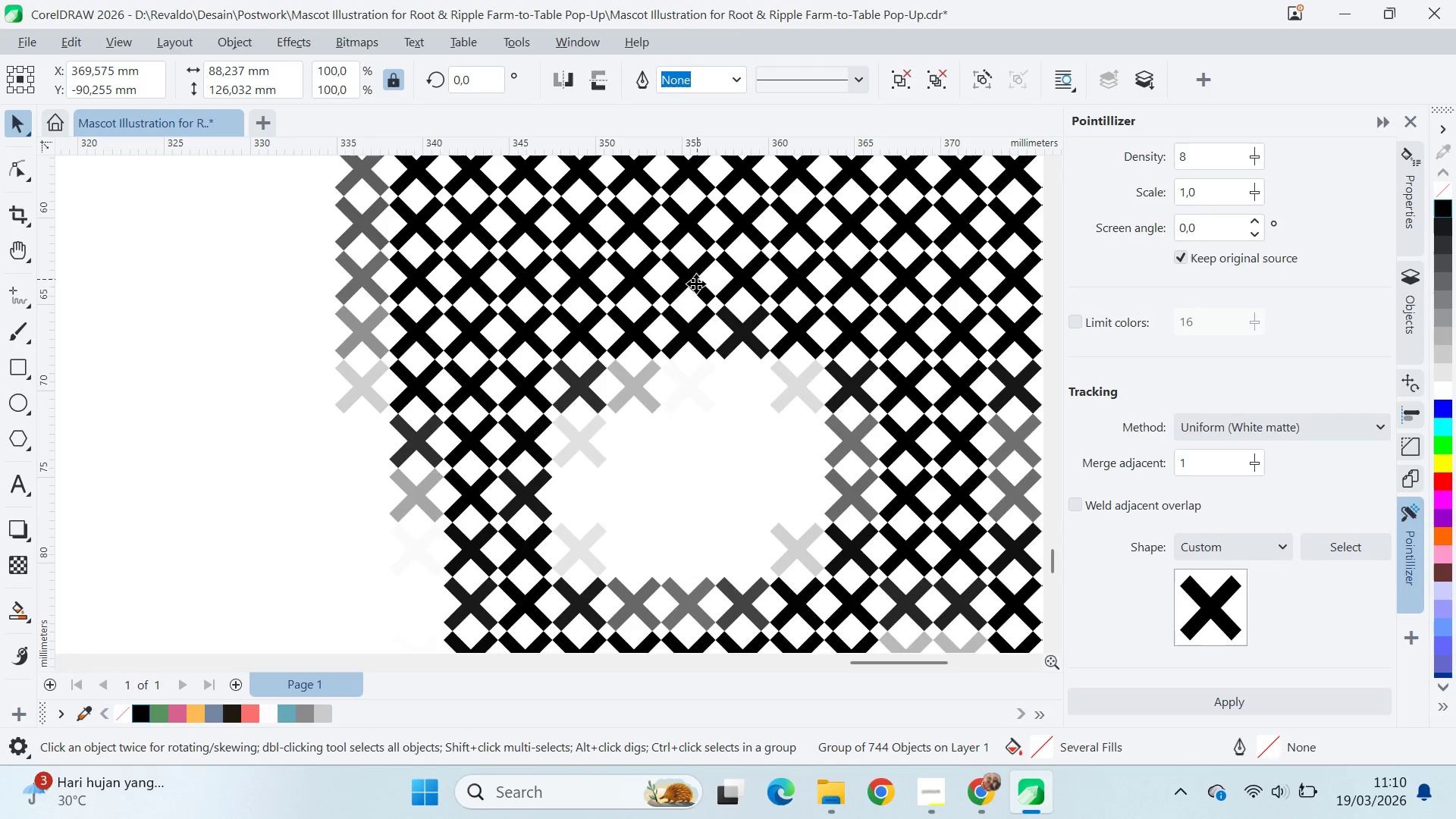 
scroll: coordinate [693, 293], scroll_direction: down, amount: 3.0
 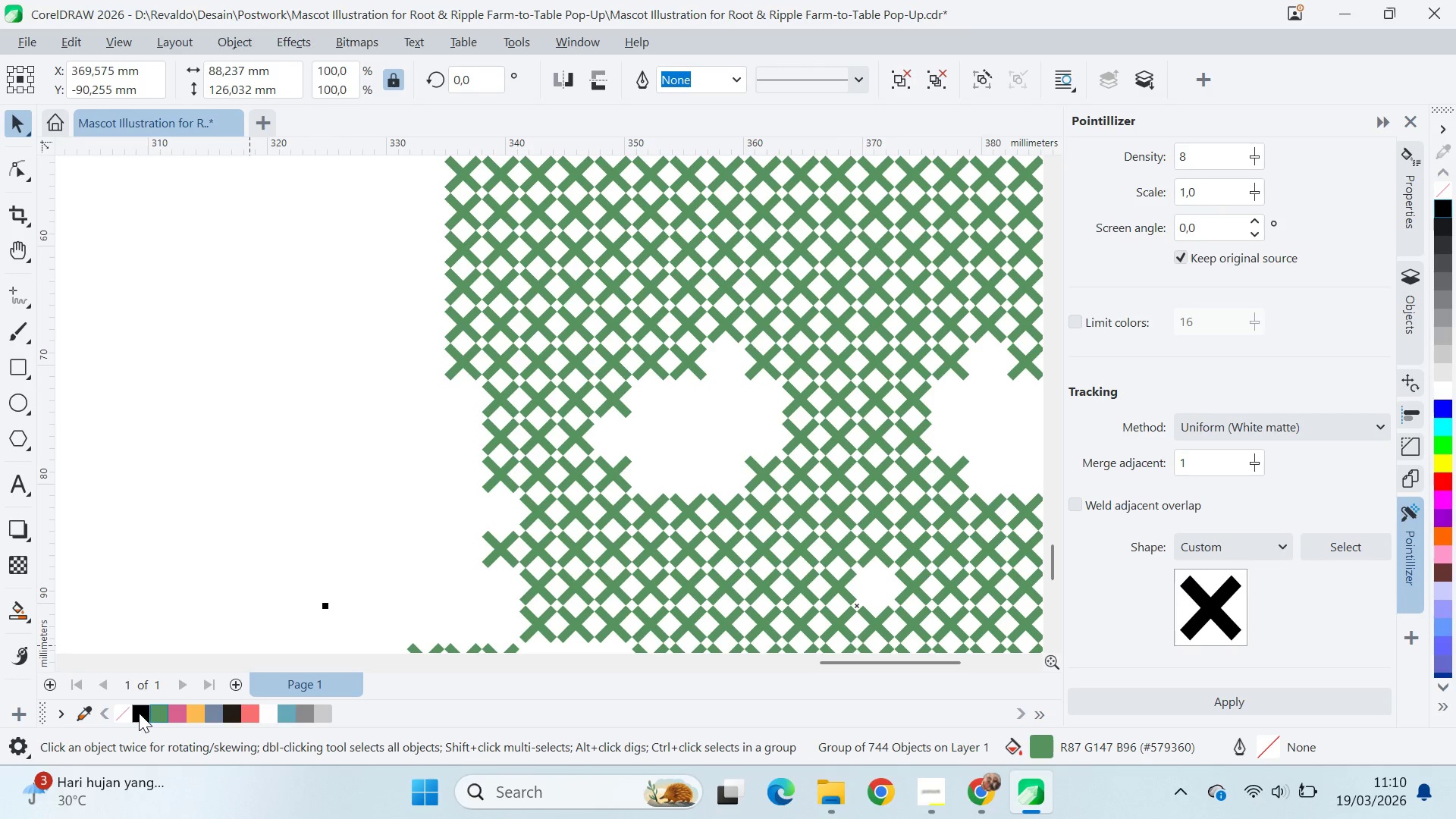 
double_click([291, 565])
 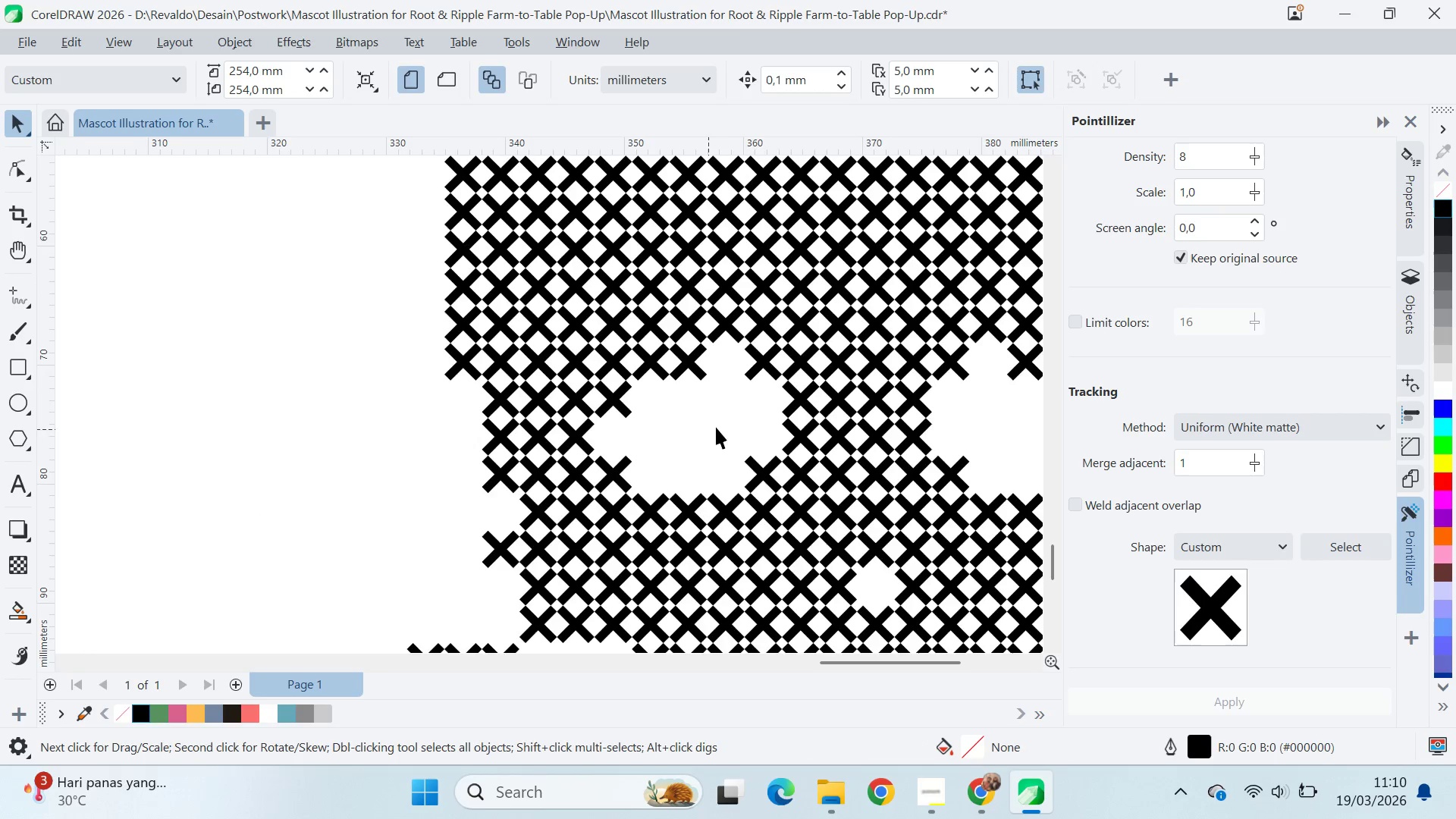 
scroll: coordinate [733, 419], scroll_direction: down, amount: 10.0
 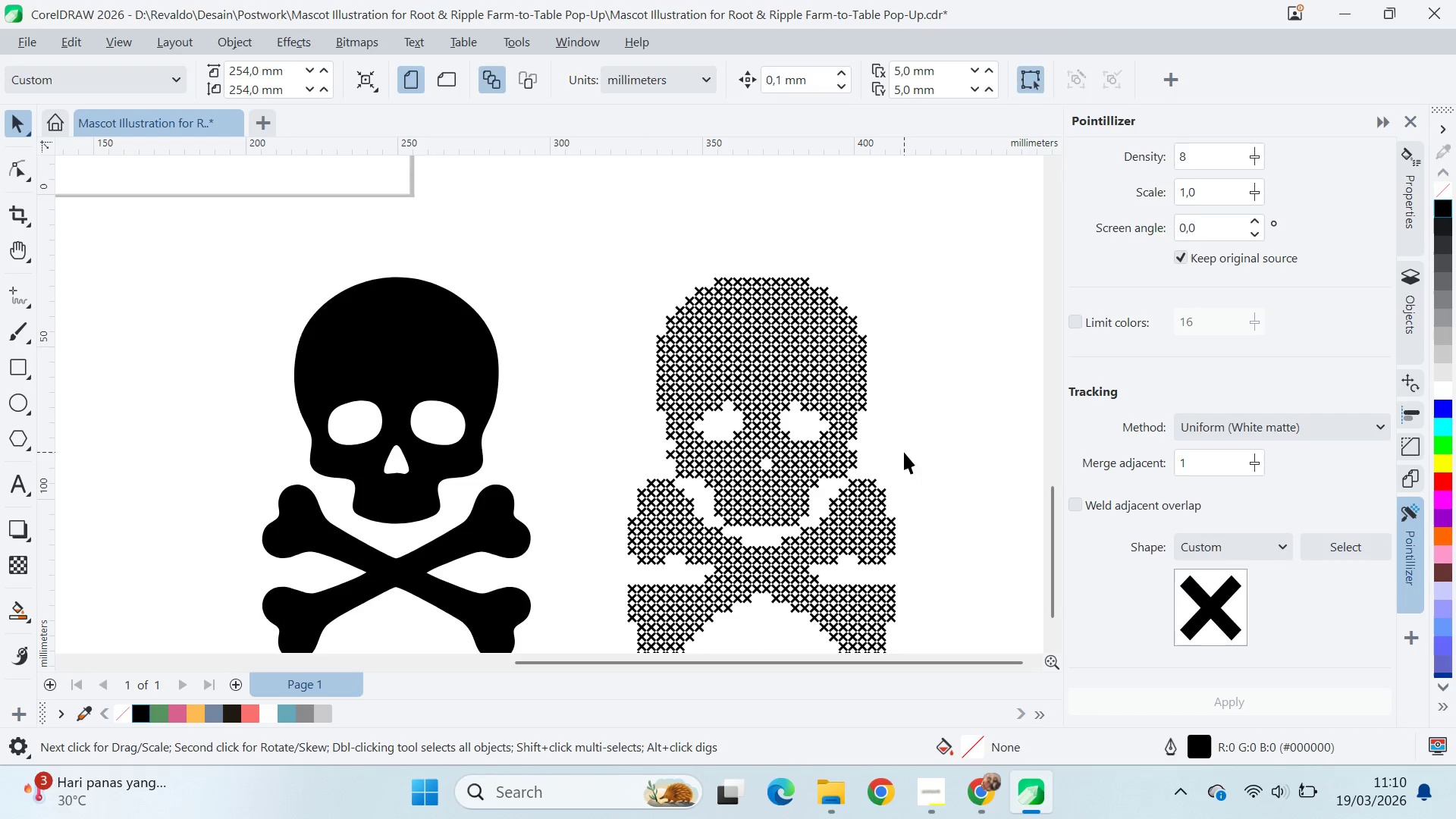 
type(qv)
 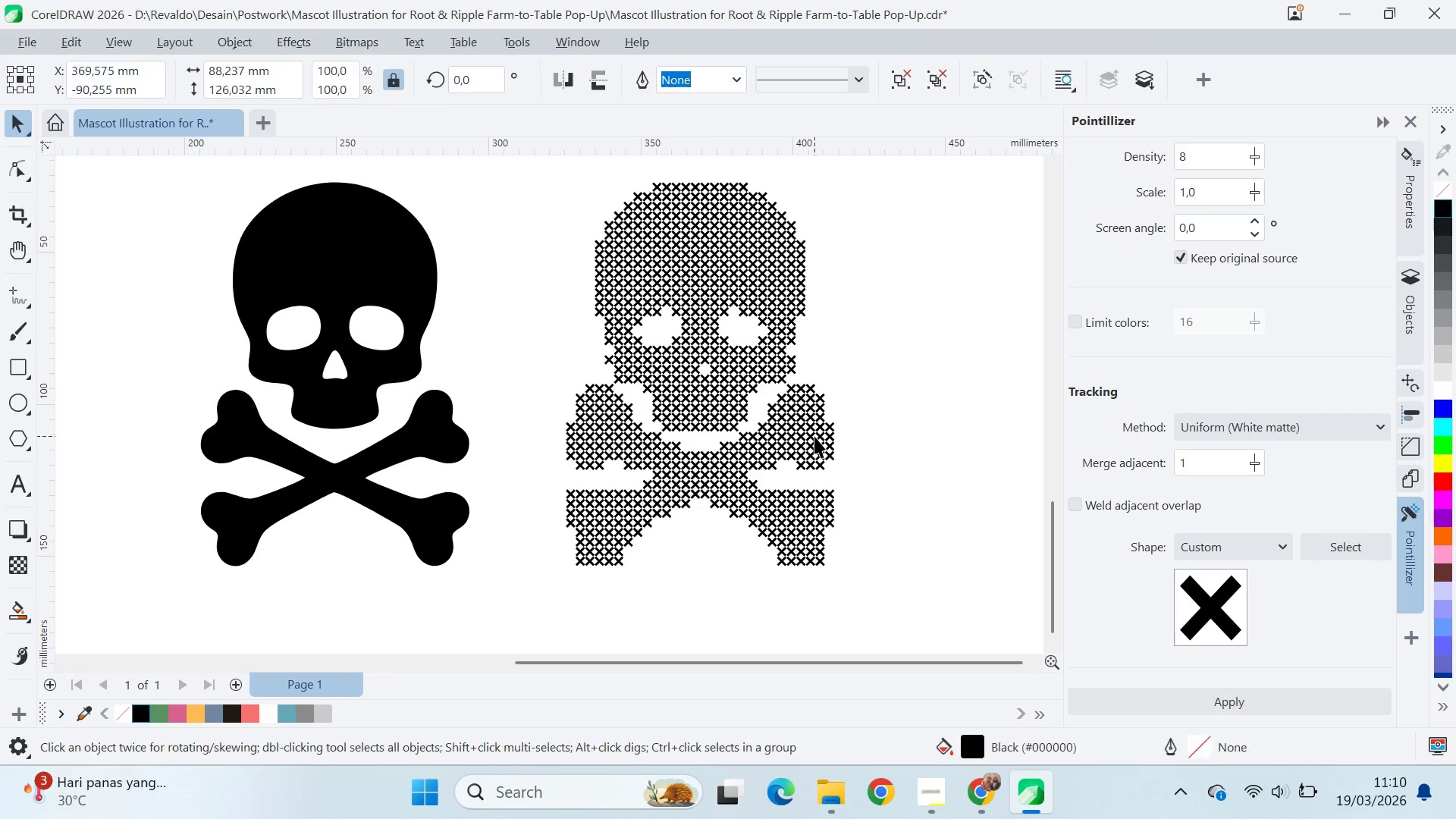 
left_click_drag(start_coordinate=[904, 451], to_coordinate=[843, 356])
 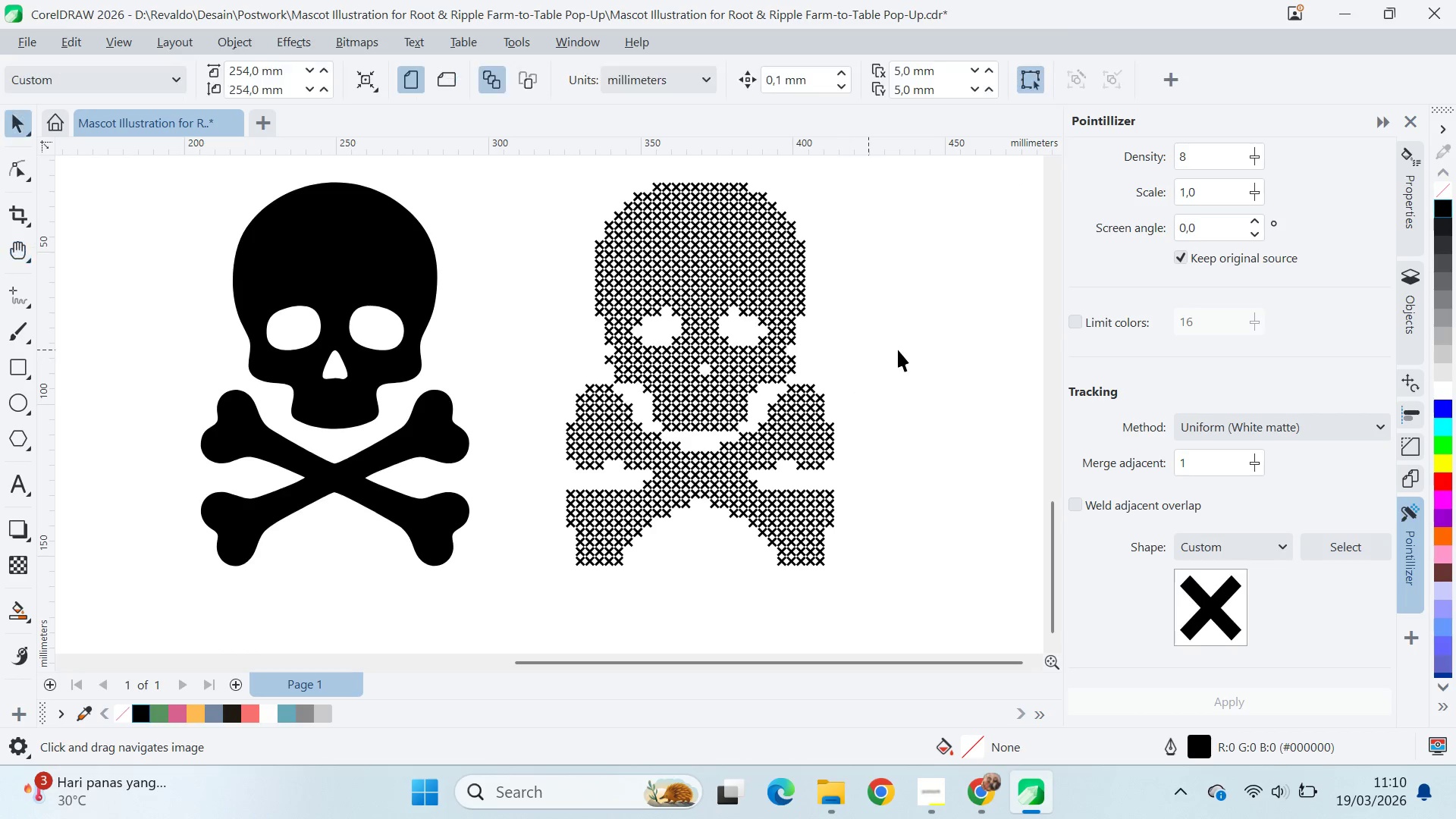 
double_click([898, 350])
 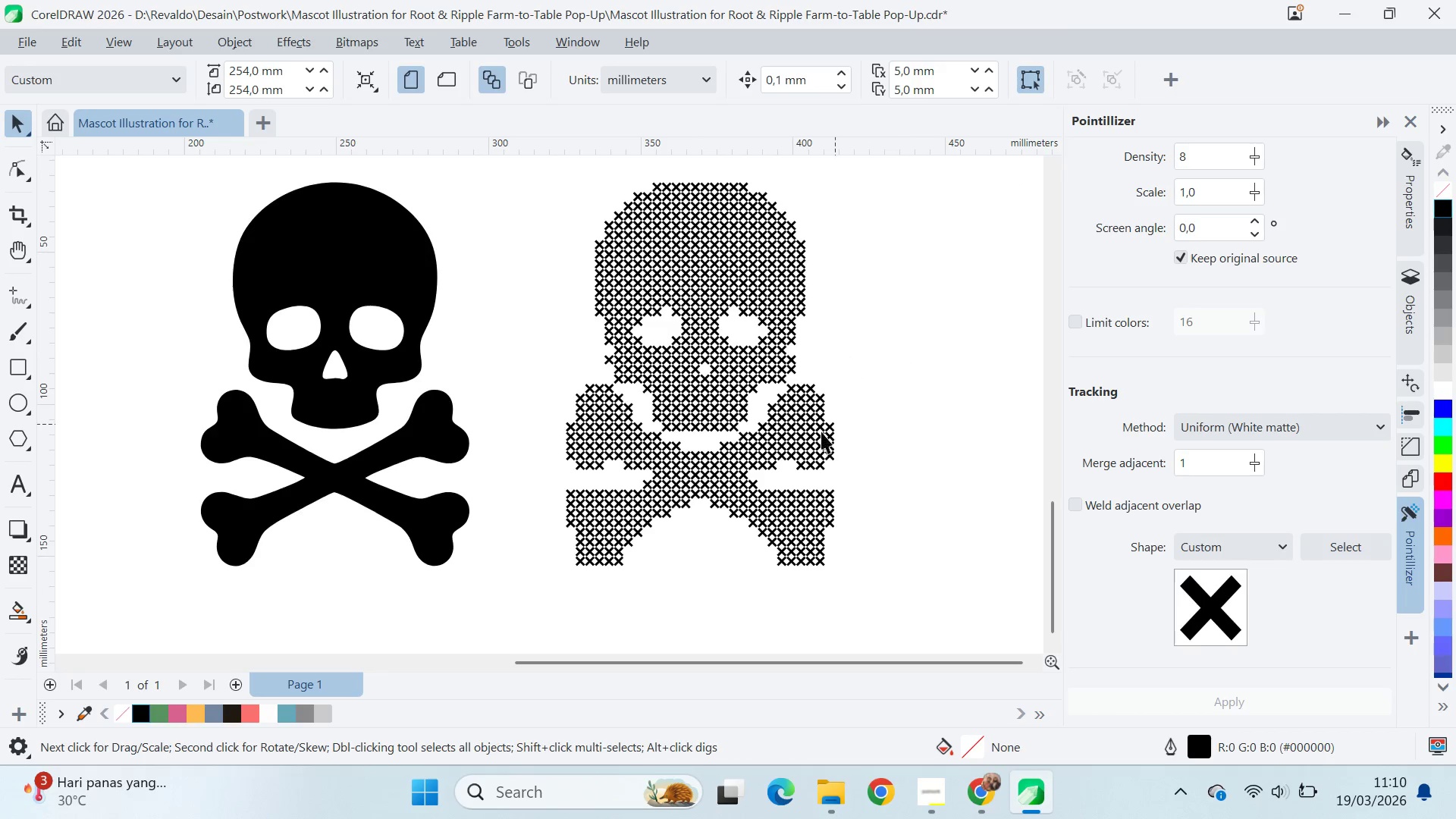 
triple_click([814, 436])
 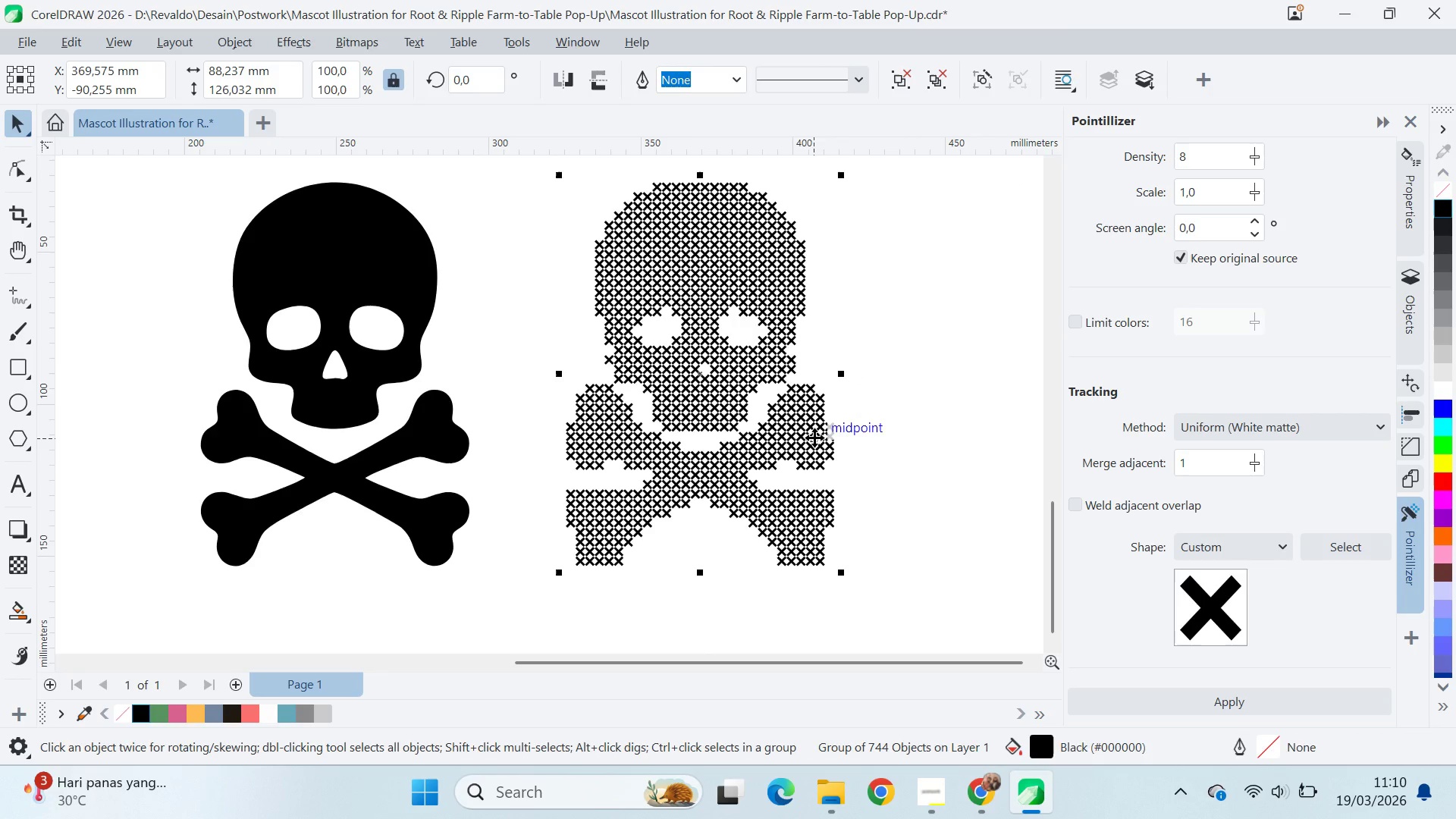 
key(Delete)
 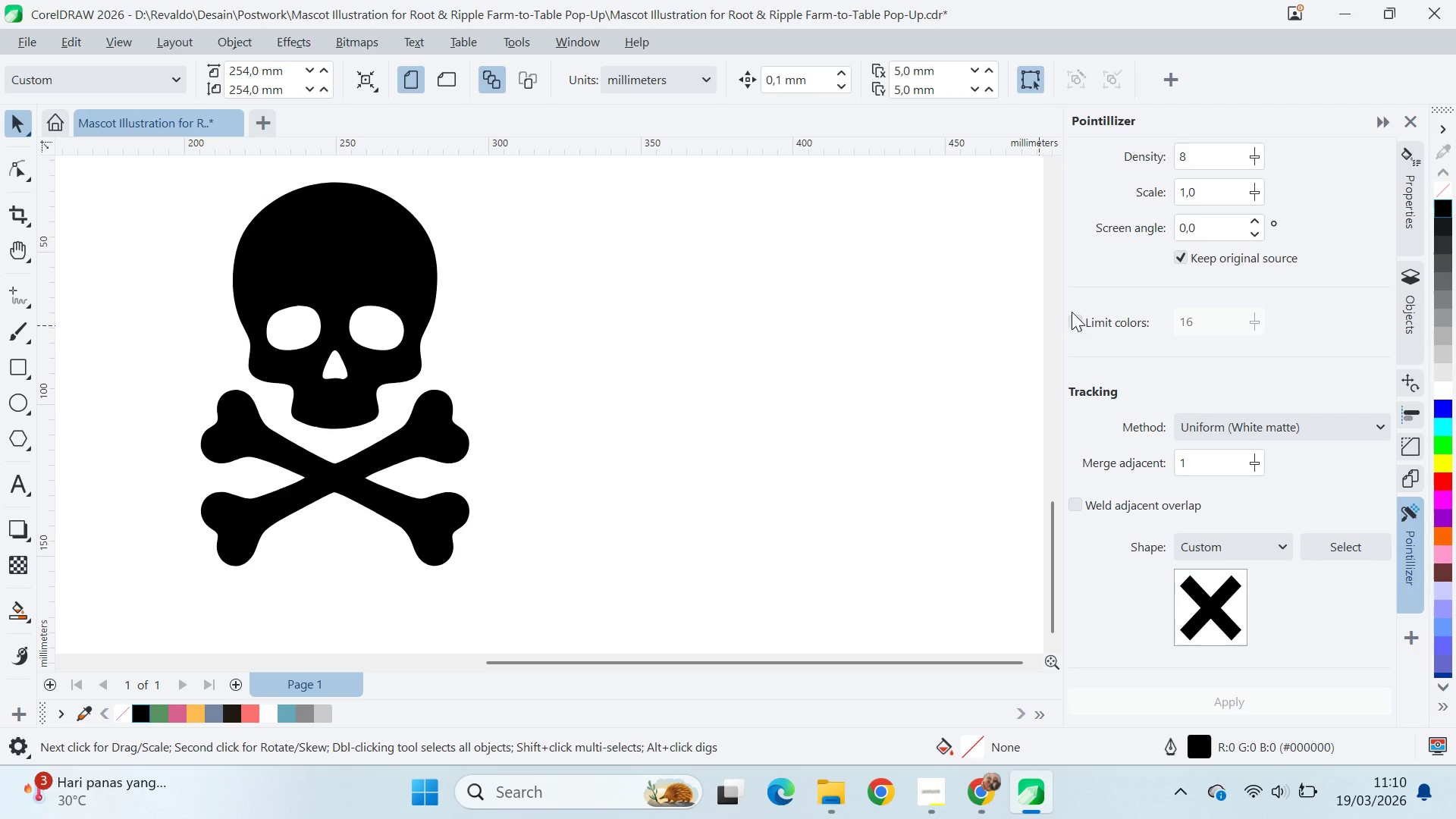 
left_click([1185, 256])
 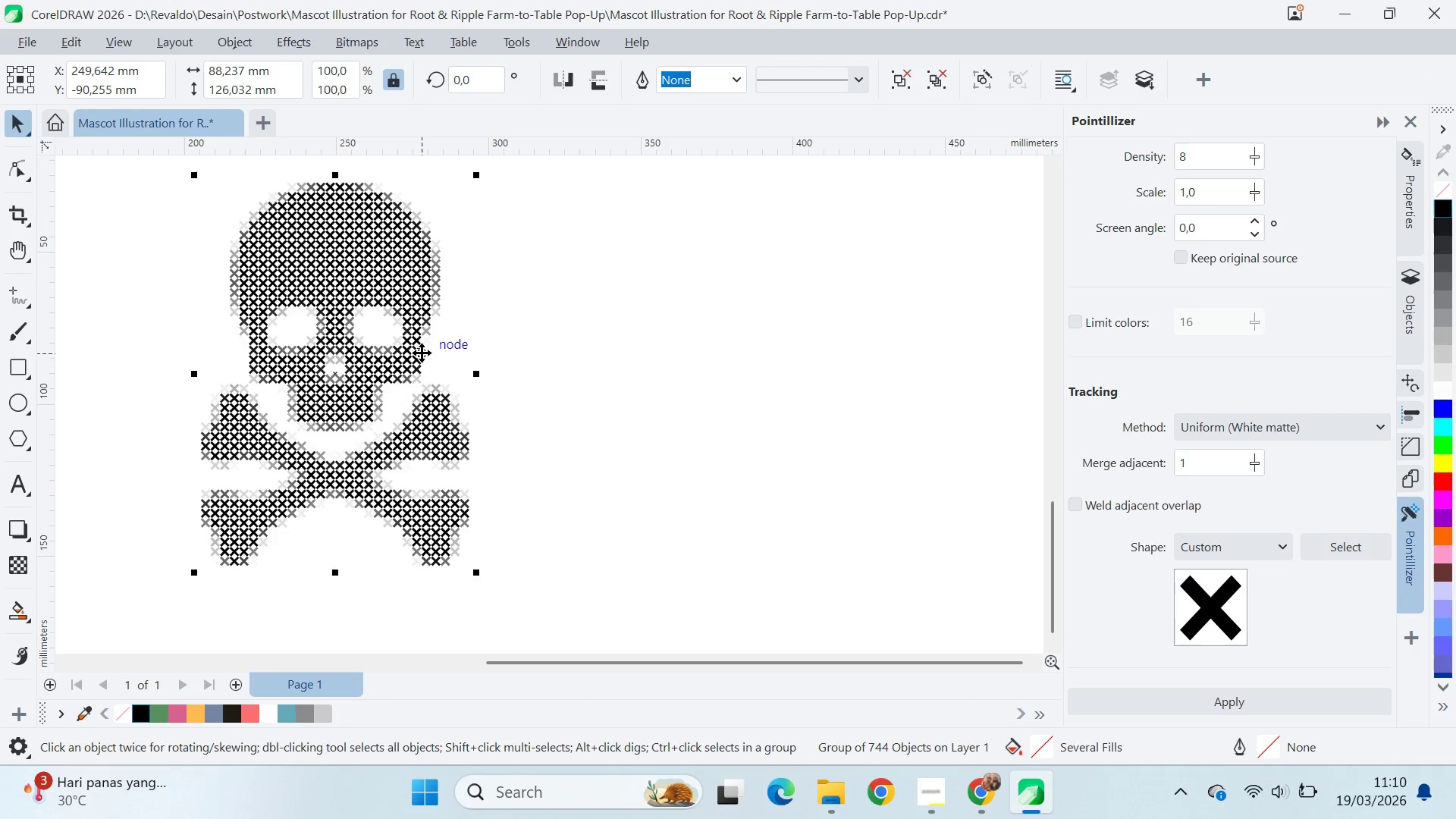 
key(Control+Z)
 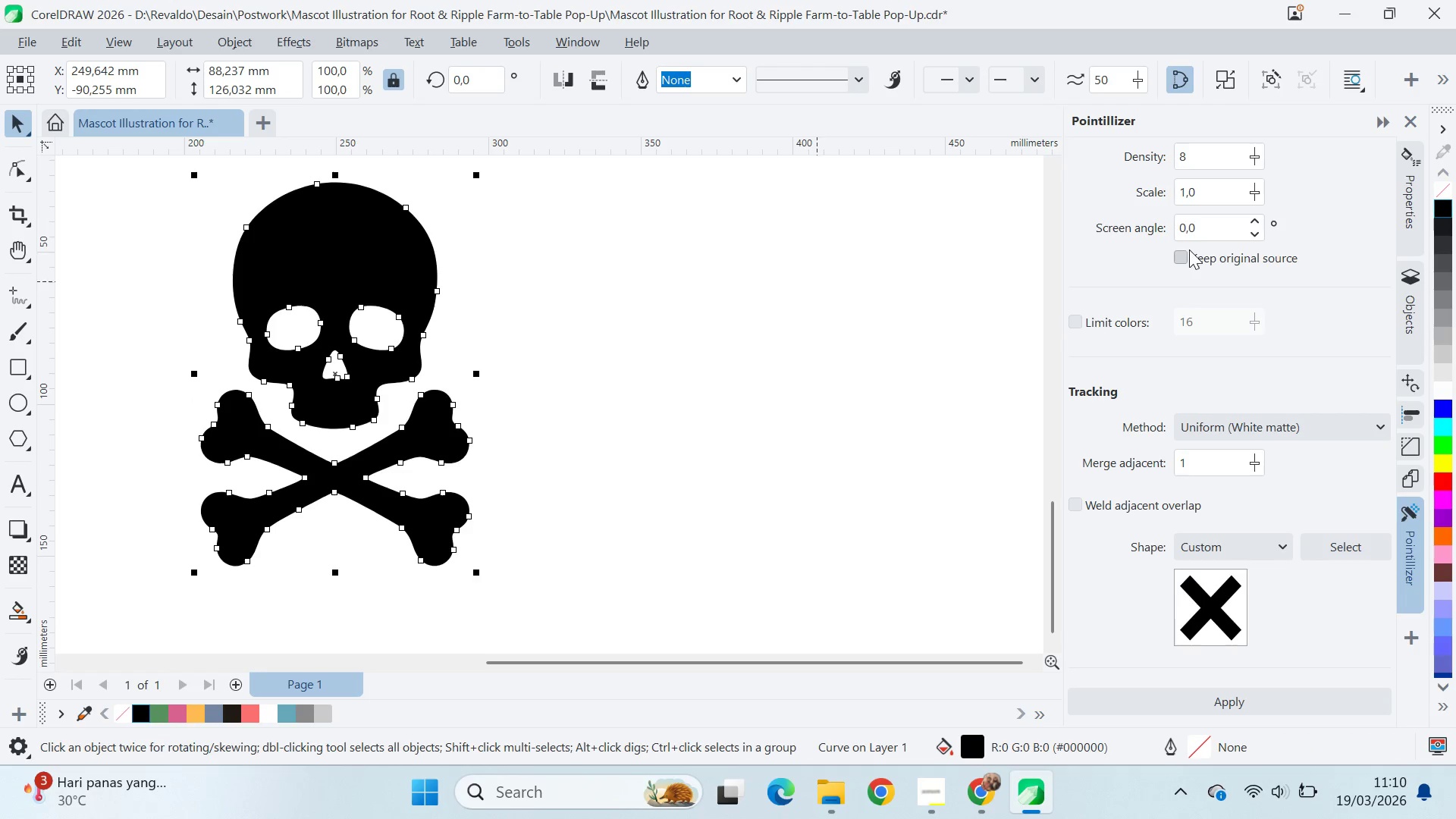 
left_click([1189, 250])
 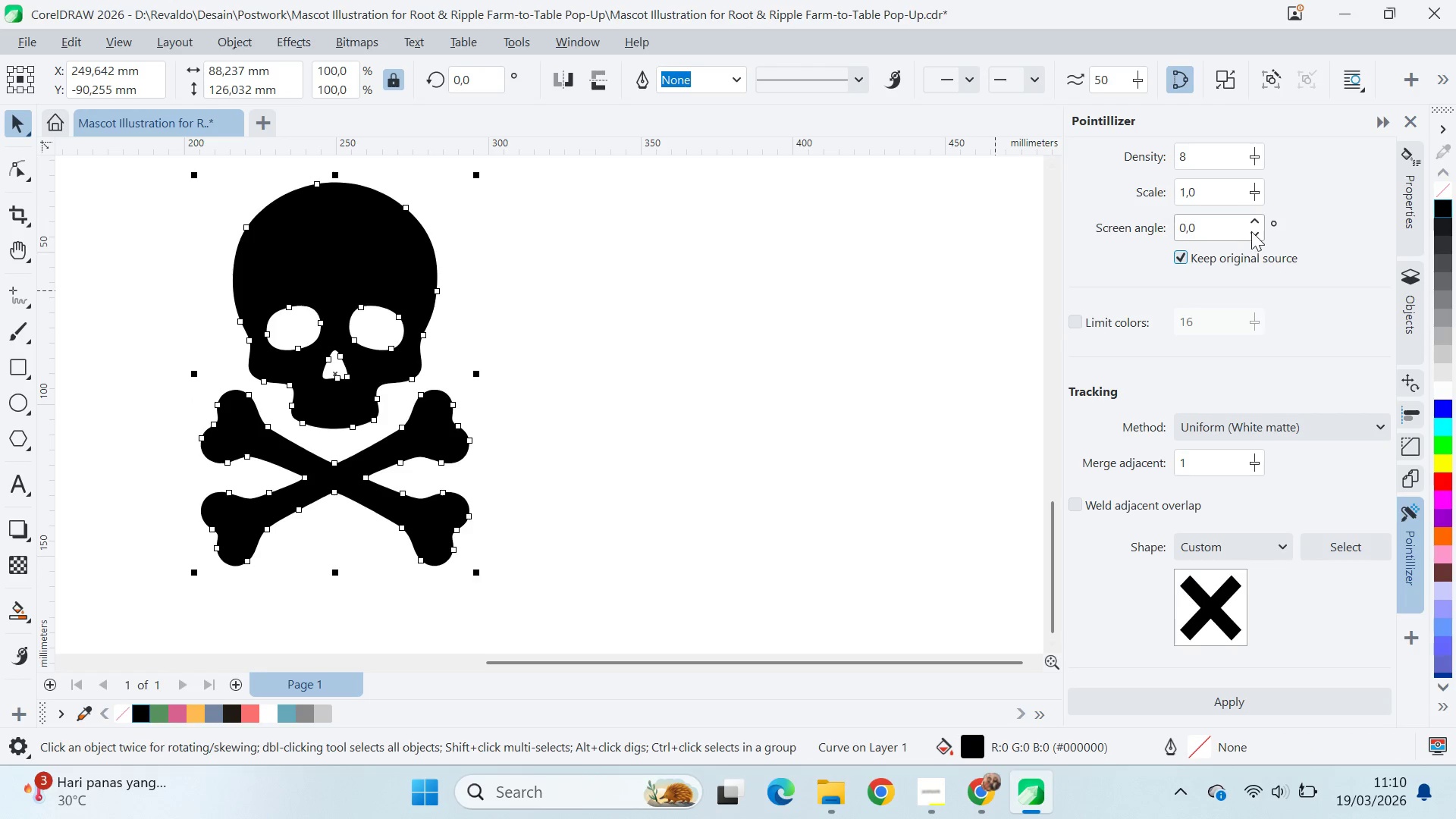 
left_click([1197, 251])
 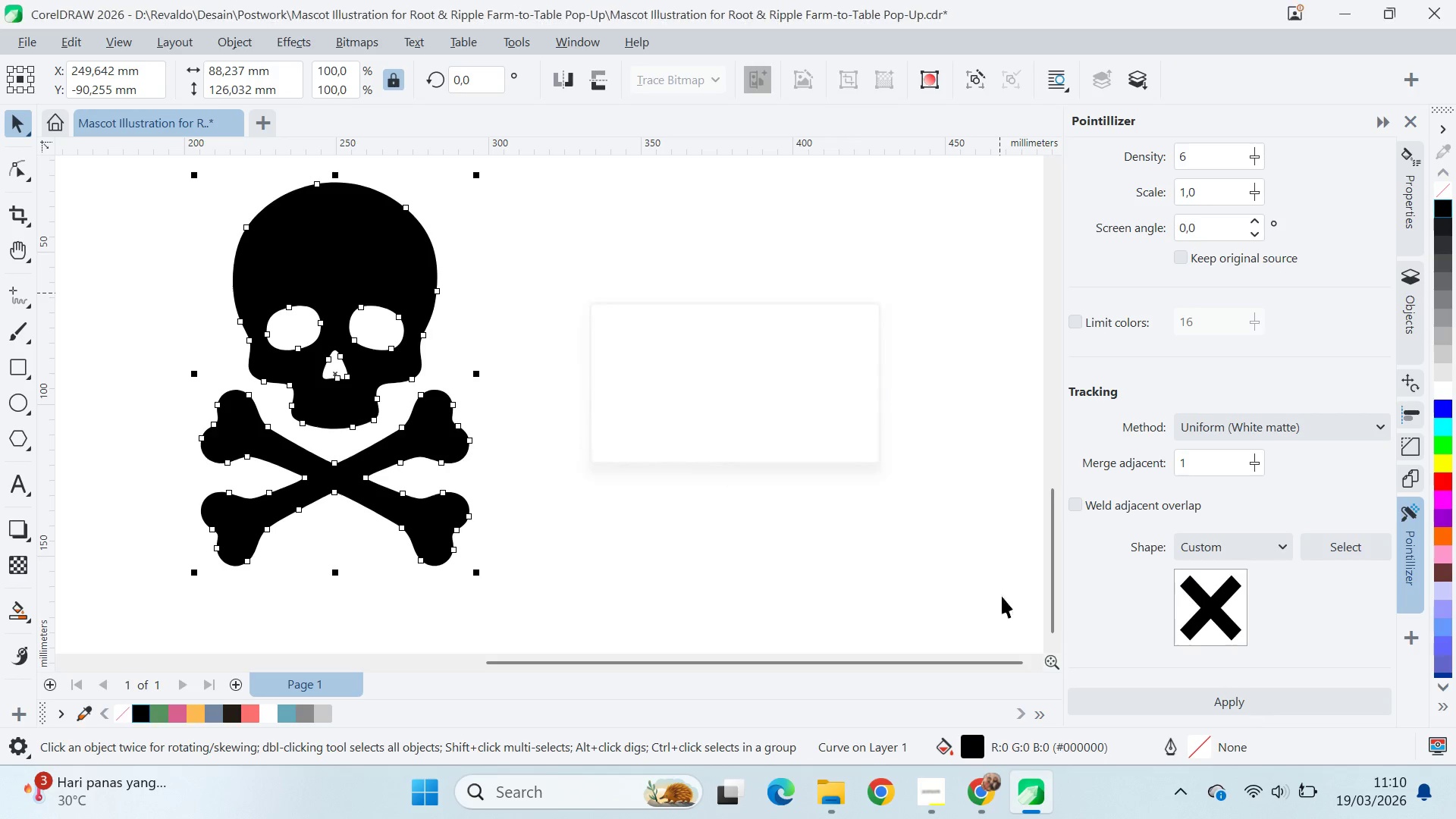 
wait(6.25)
 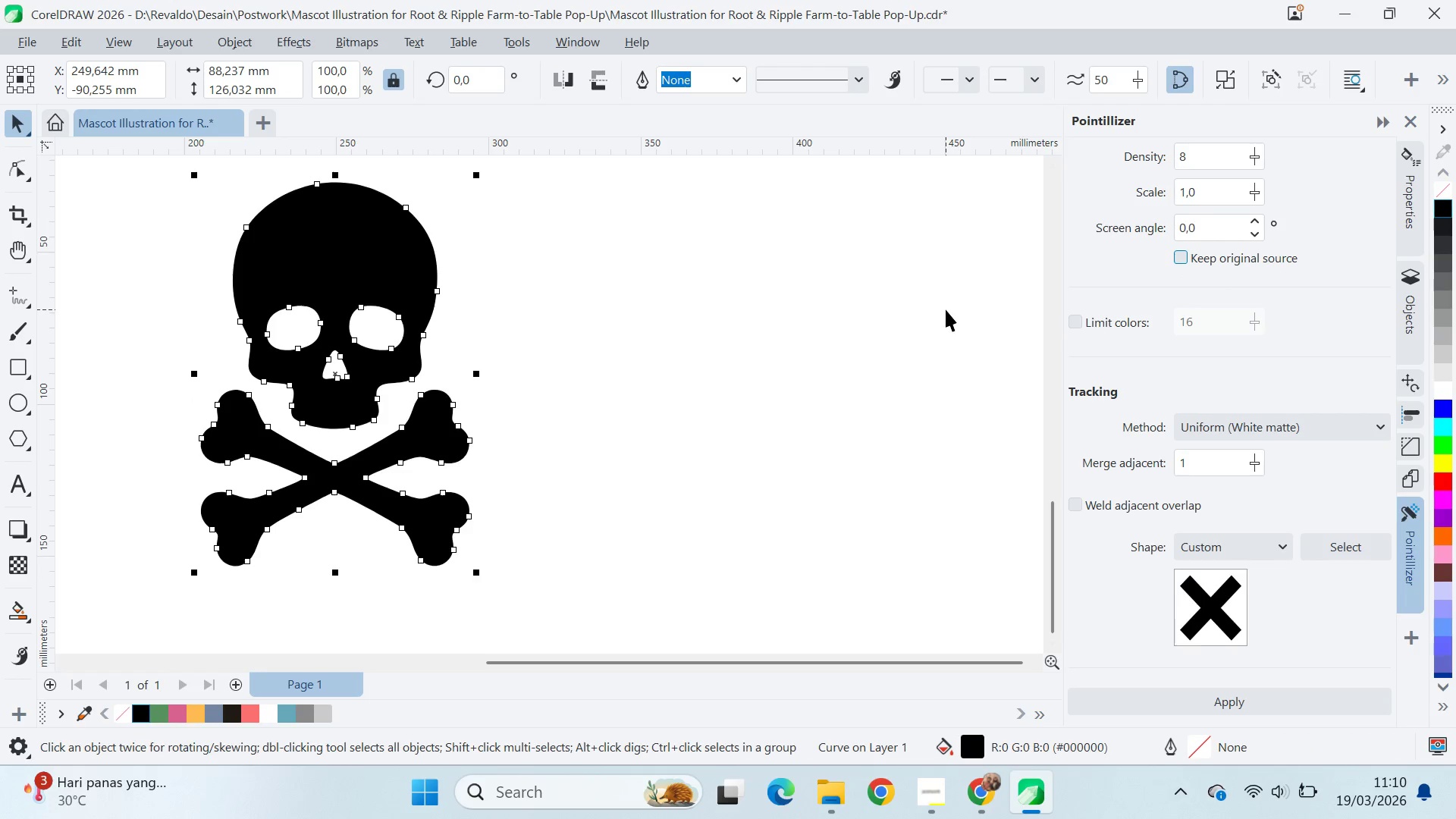 
key(Control+Z)
 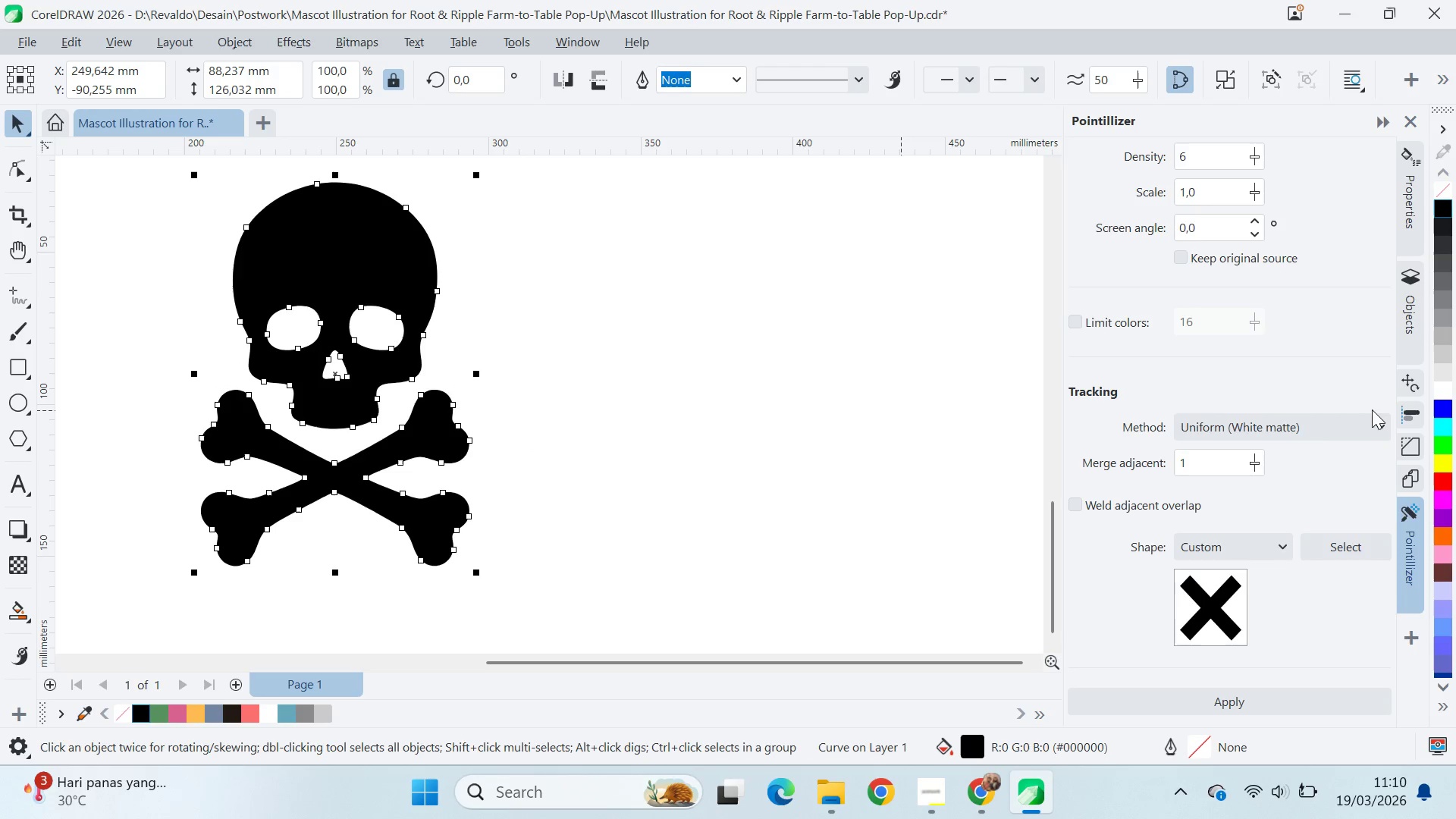 
left_click([1304, 430])
 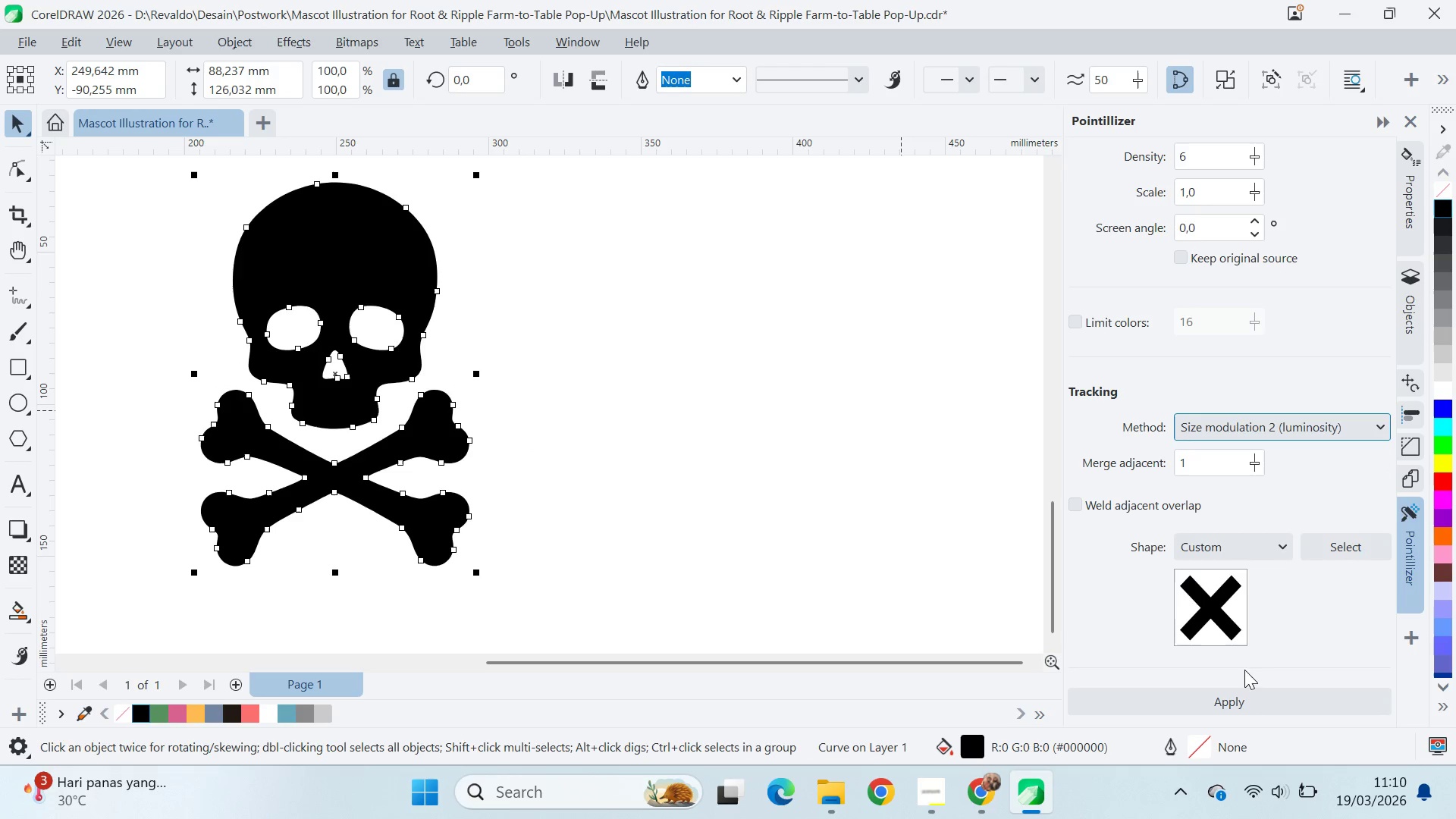 
left_click([1244, 700])
 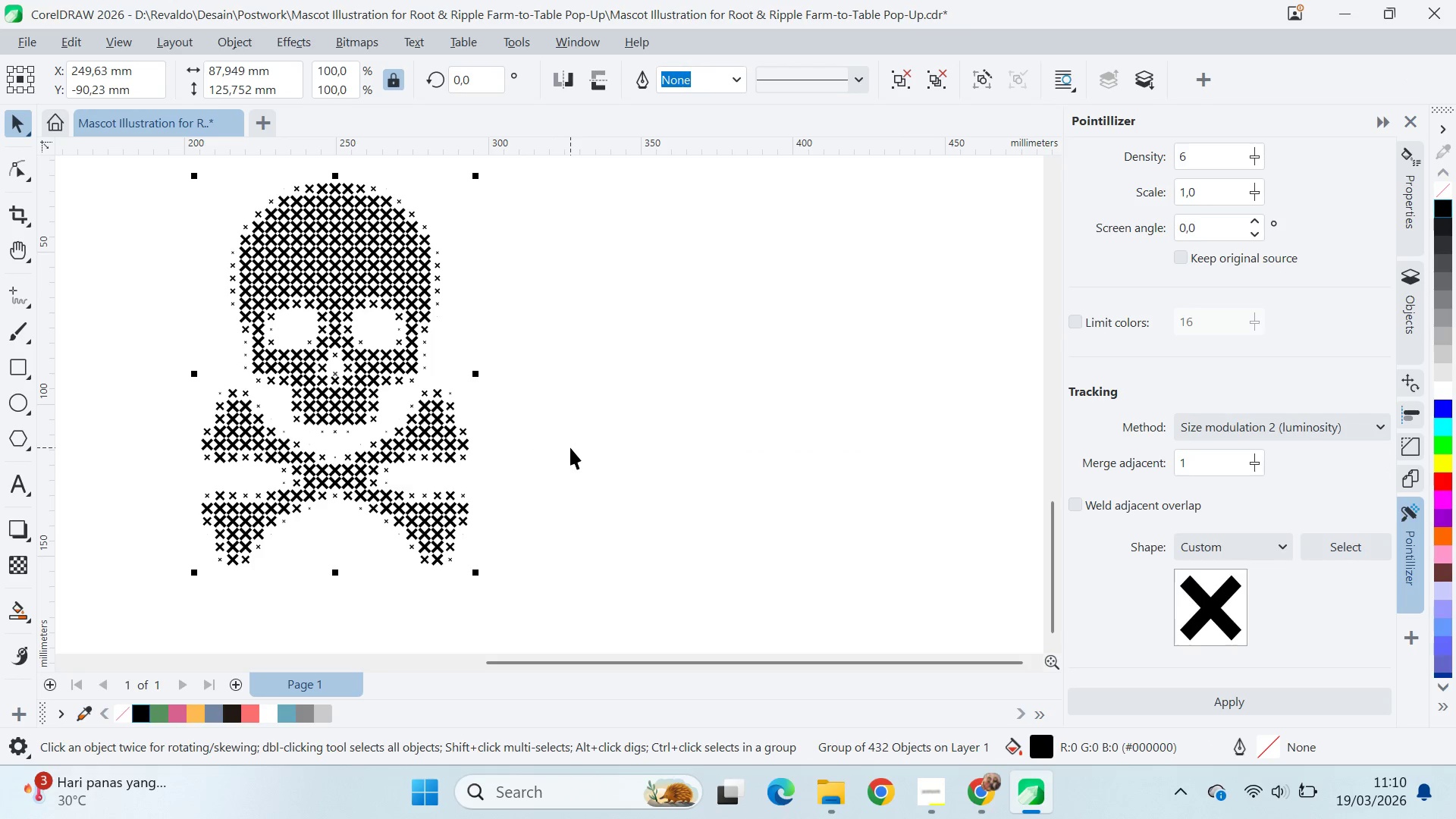 
key(Control+Z)
 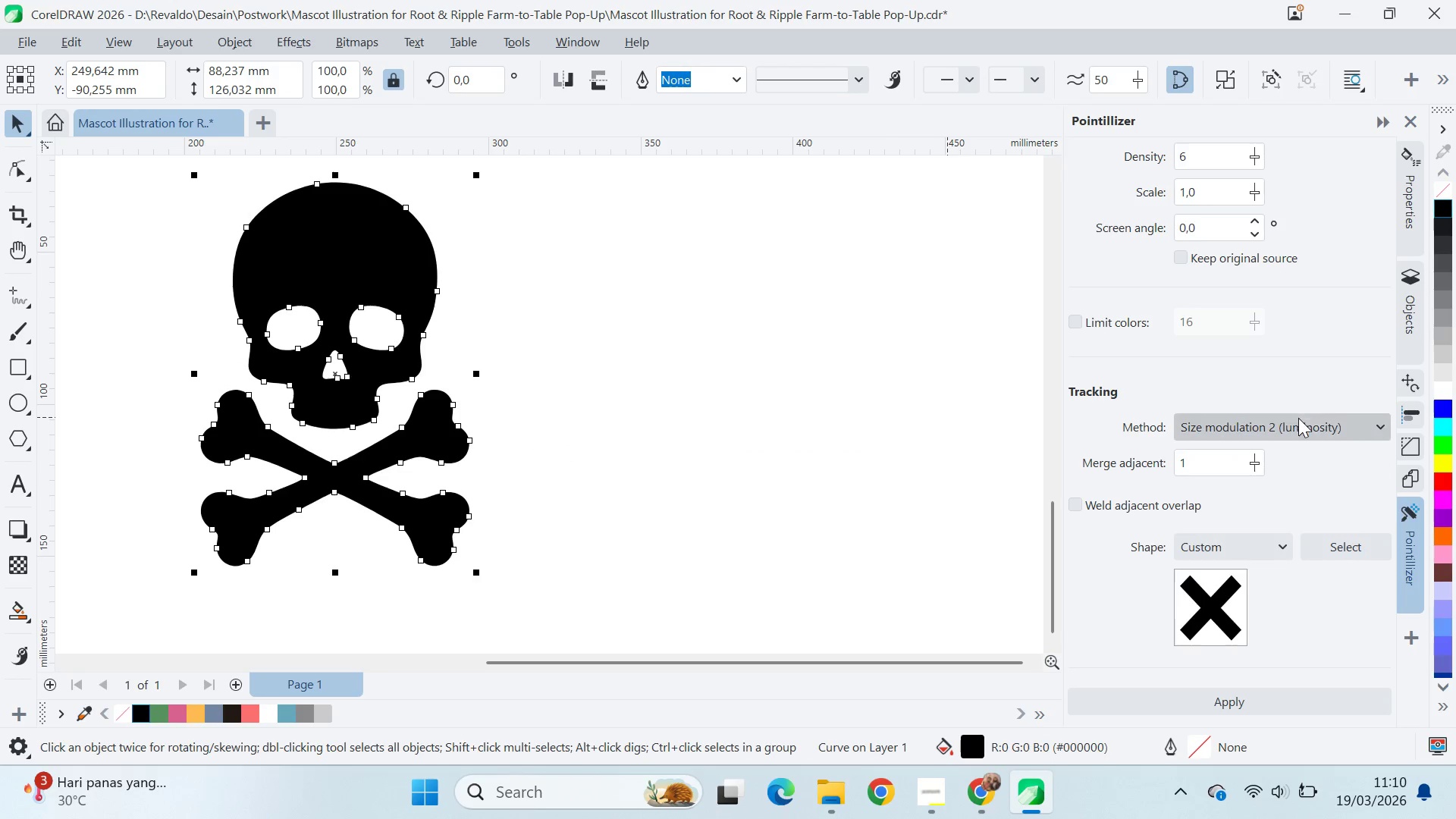 
left_click([1298, 419])
 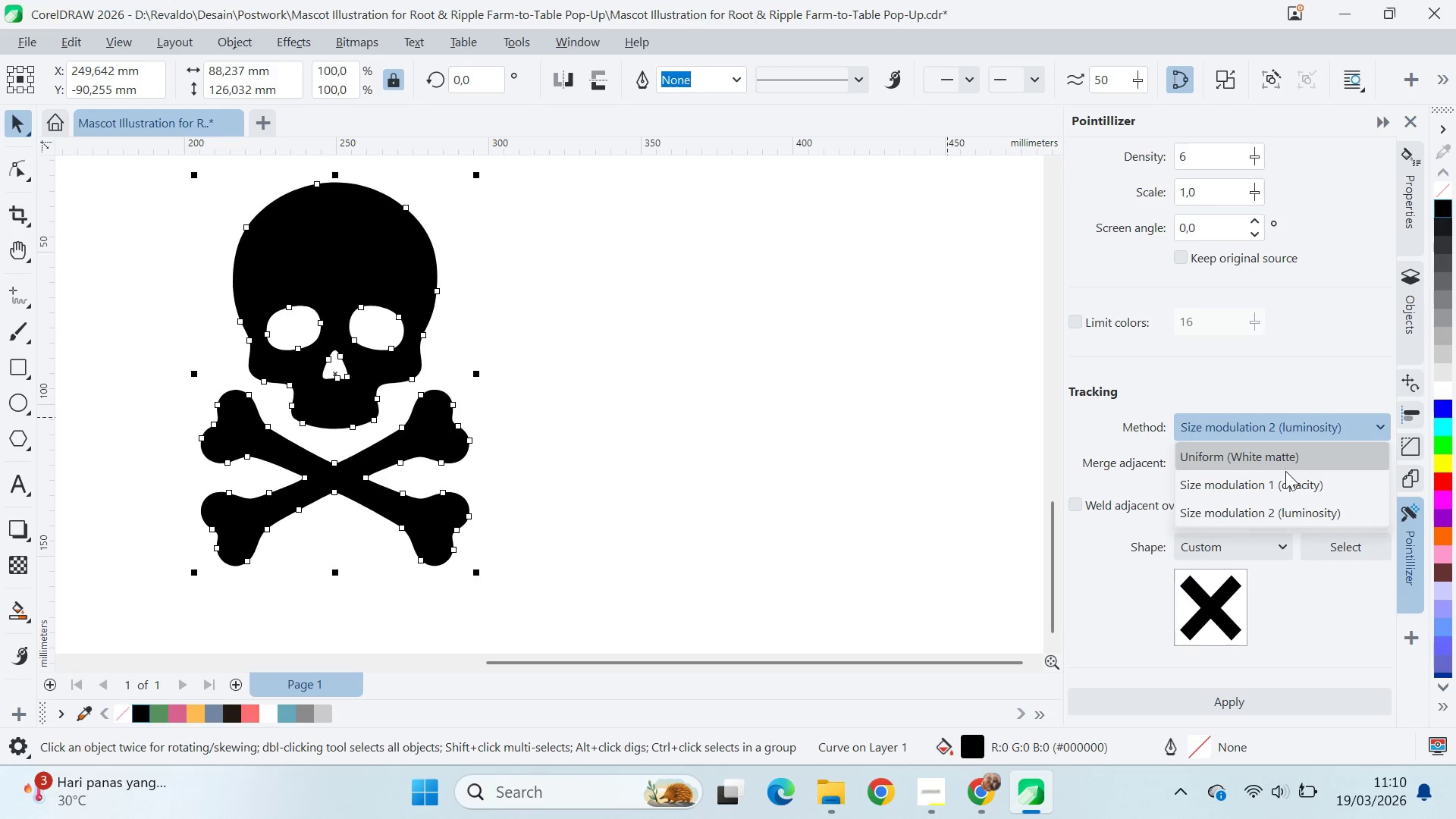 
left_click([1288, 477])
 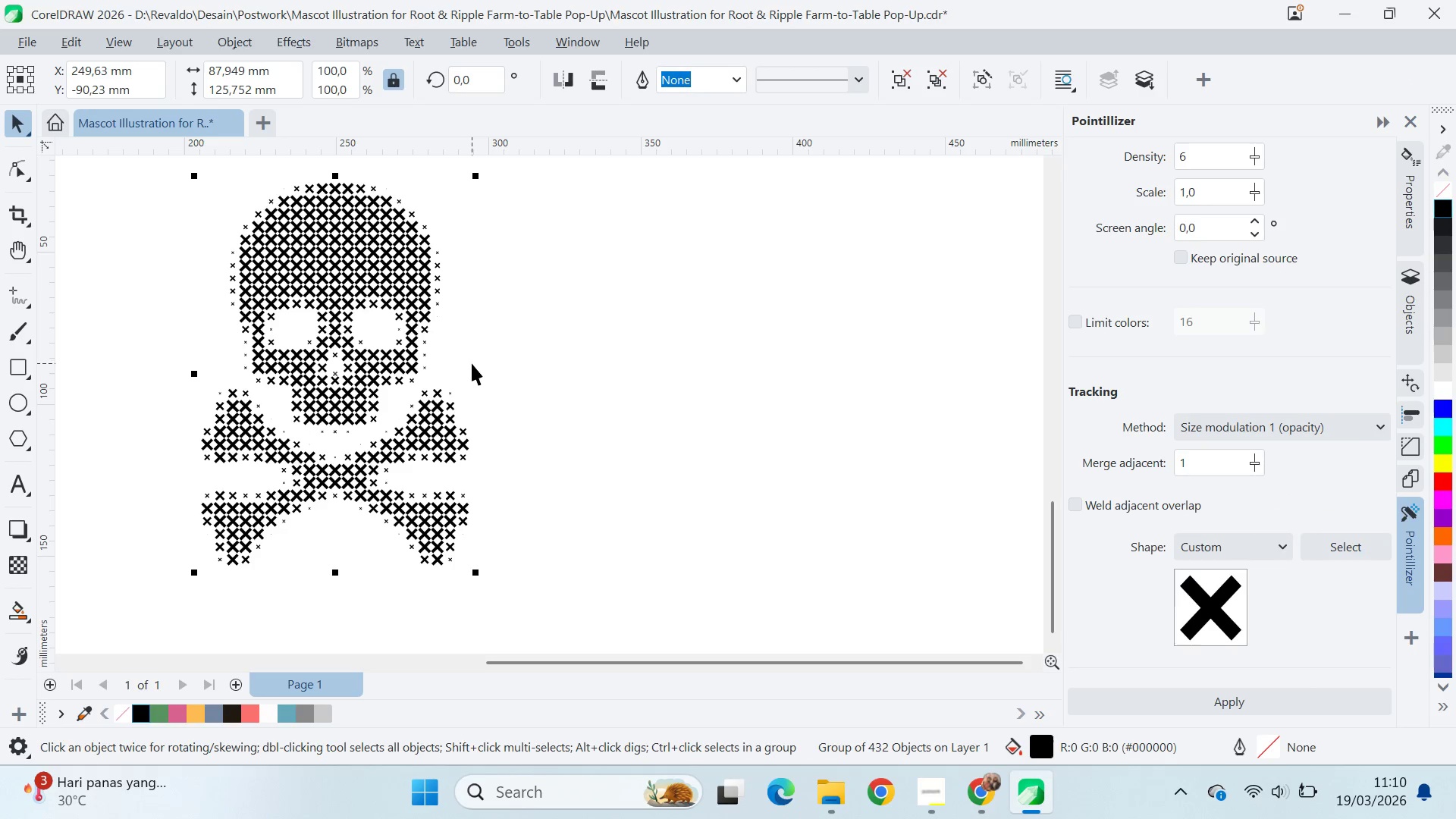 
key(Control+ControlLeft)
 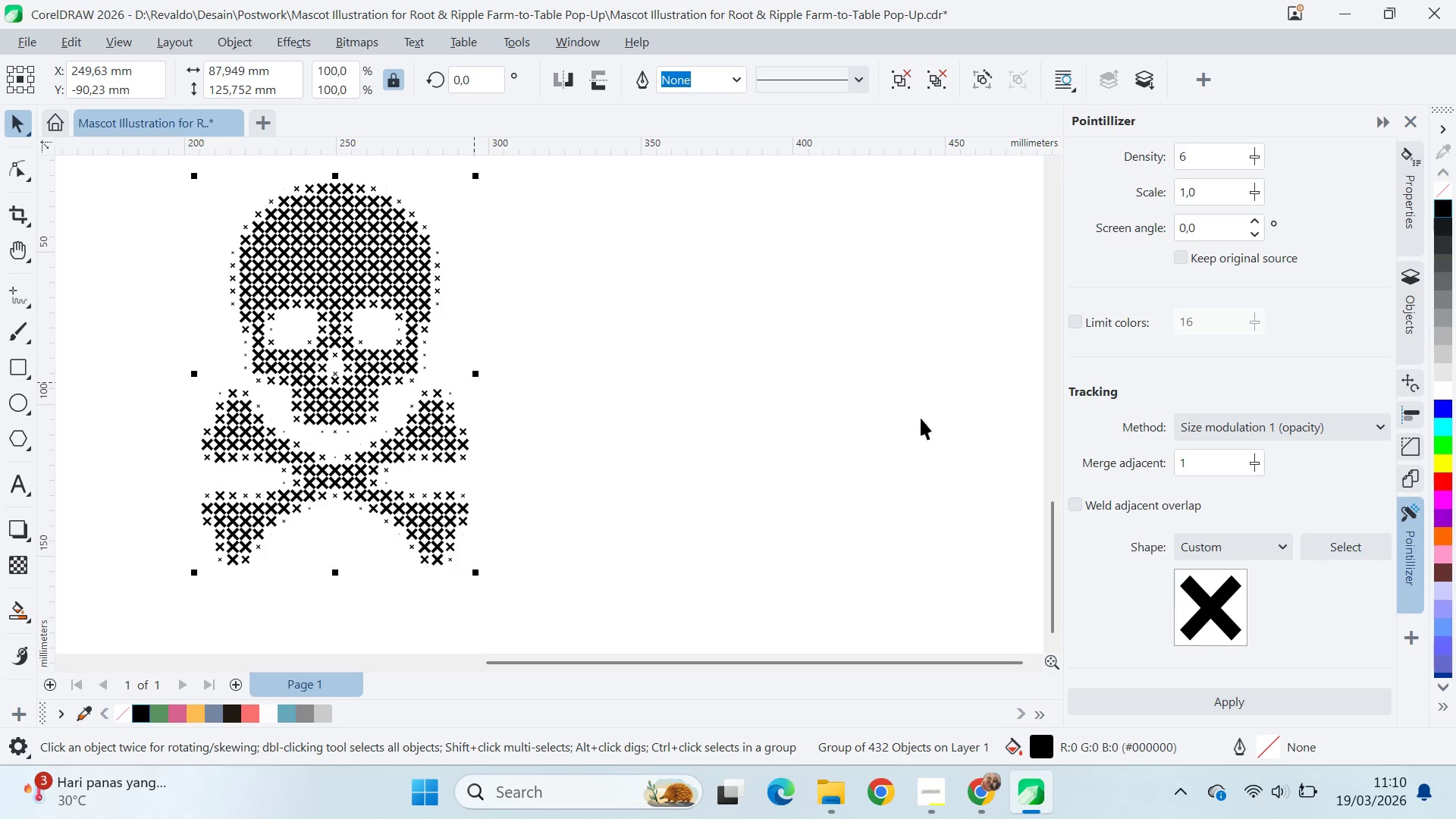 
key(Control+Z)
 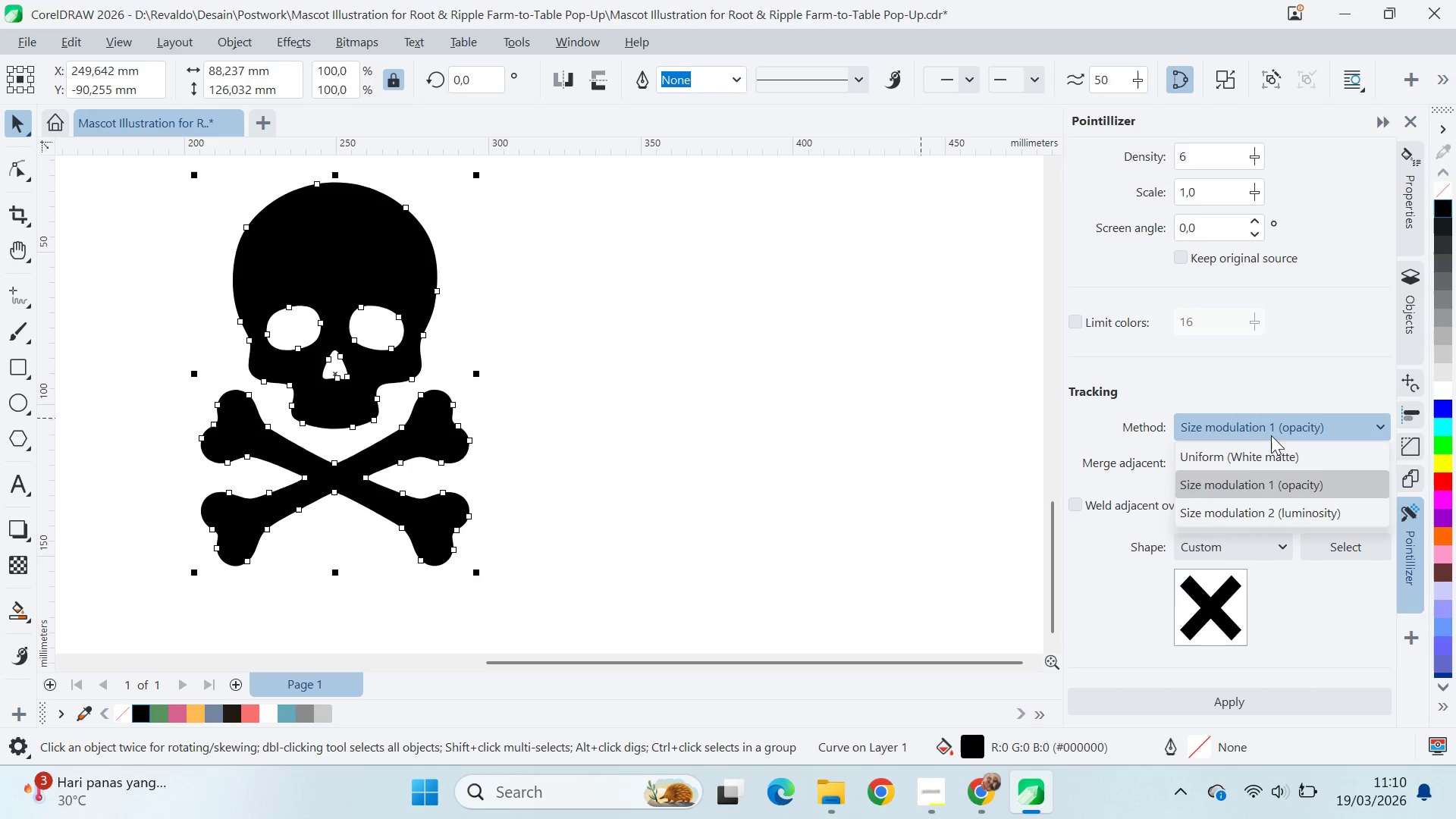 
double_click([1271, 461])
 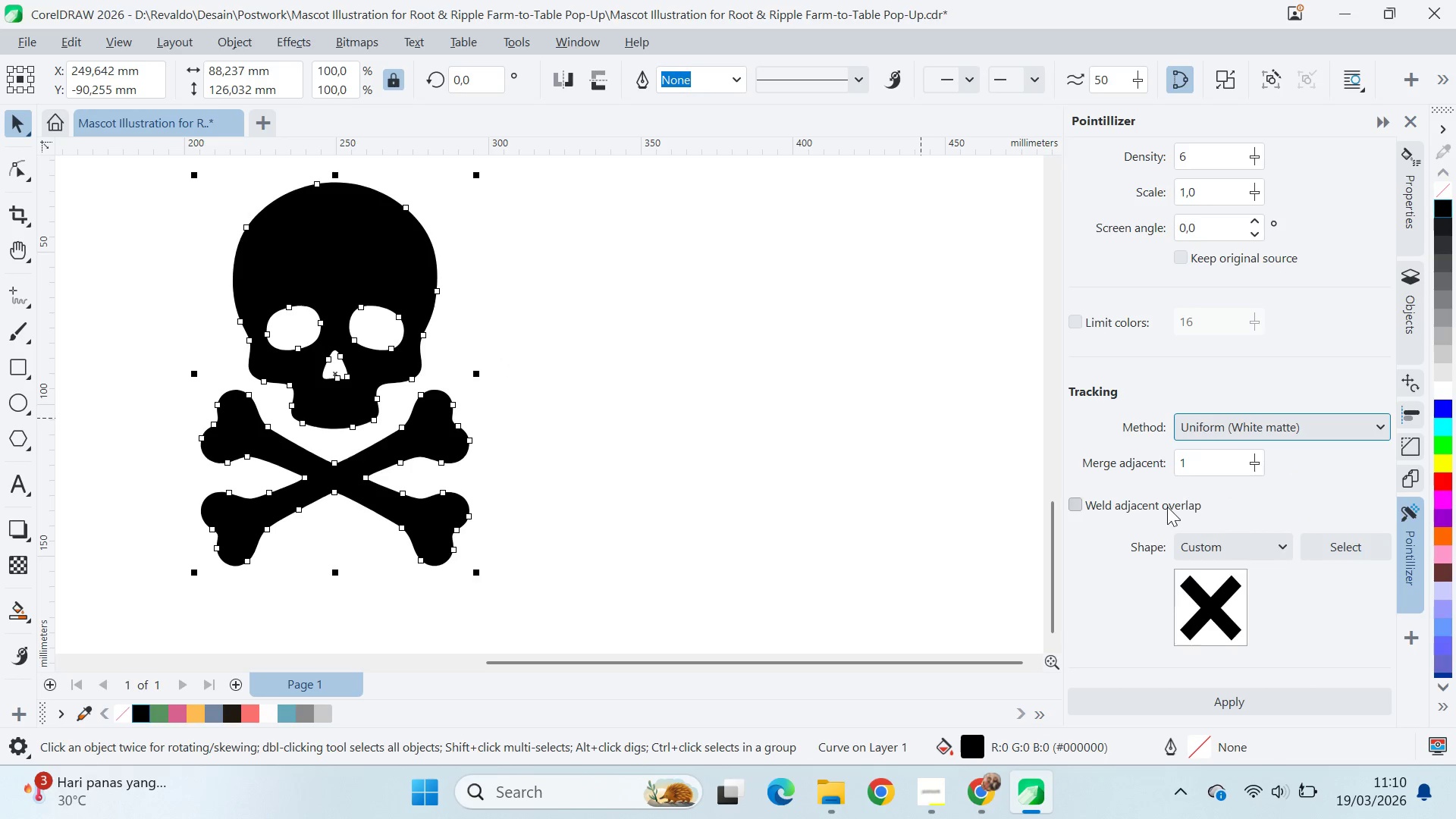 
left_click([1167, 507])
 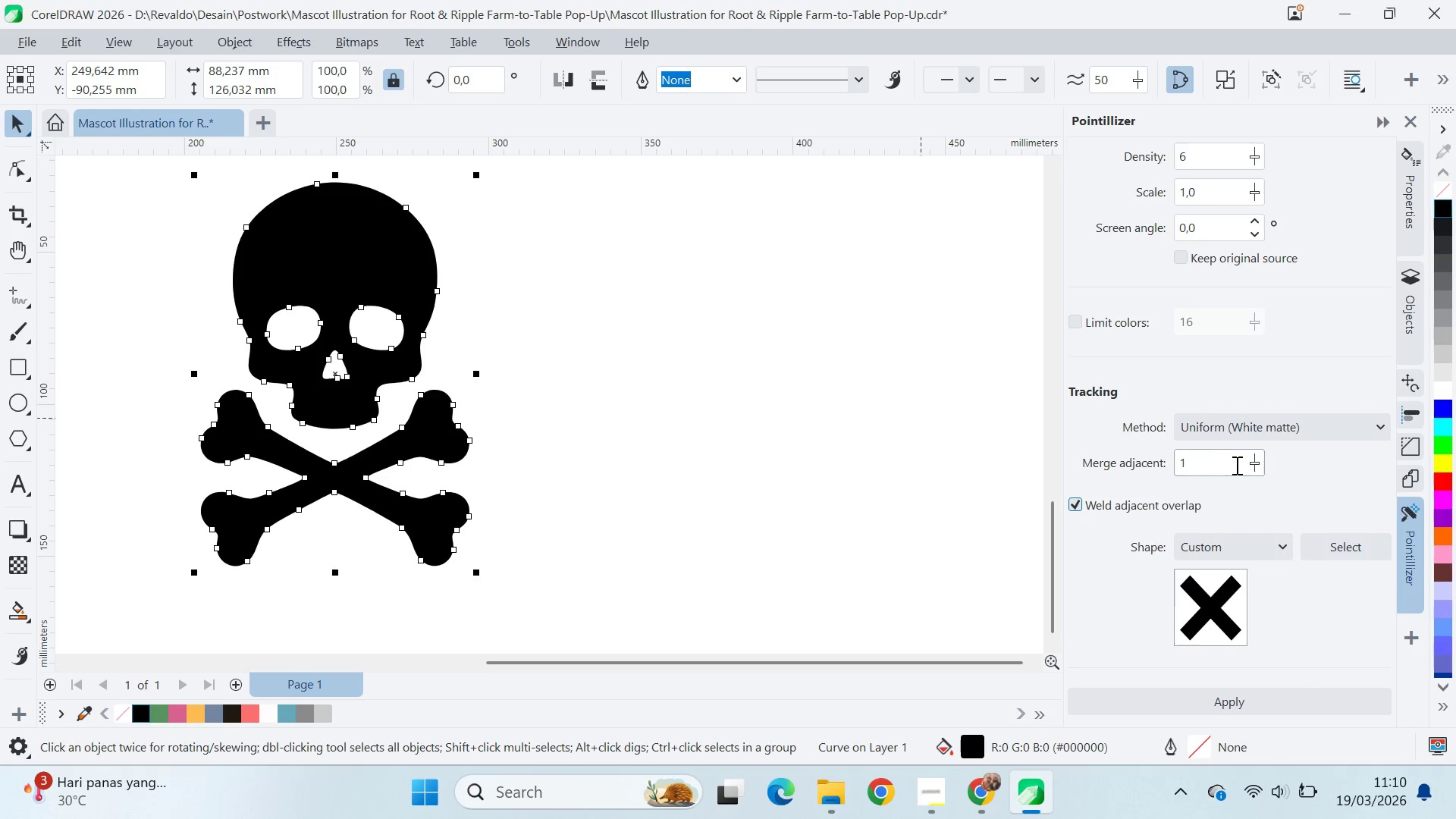 
left_click([1237, 465])
 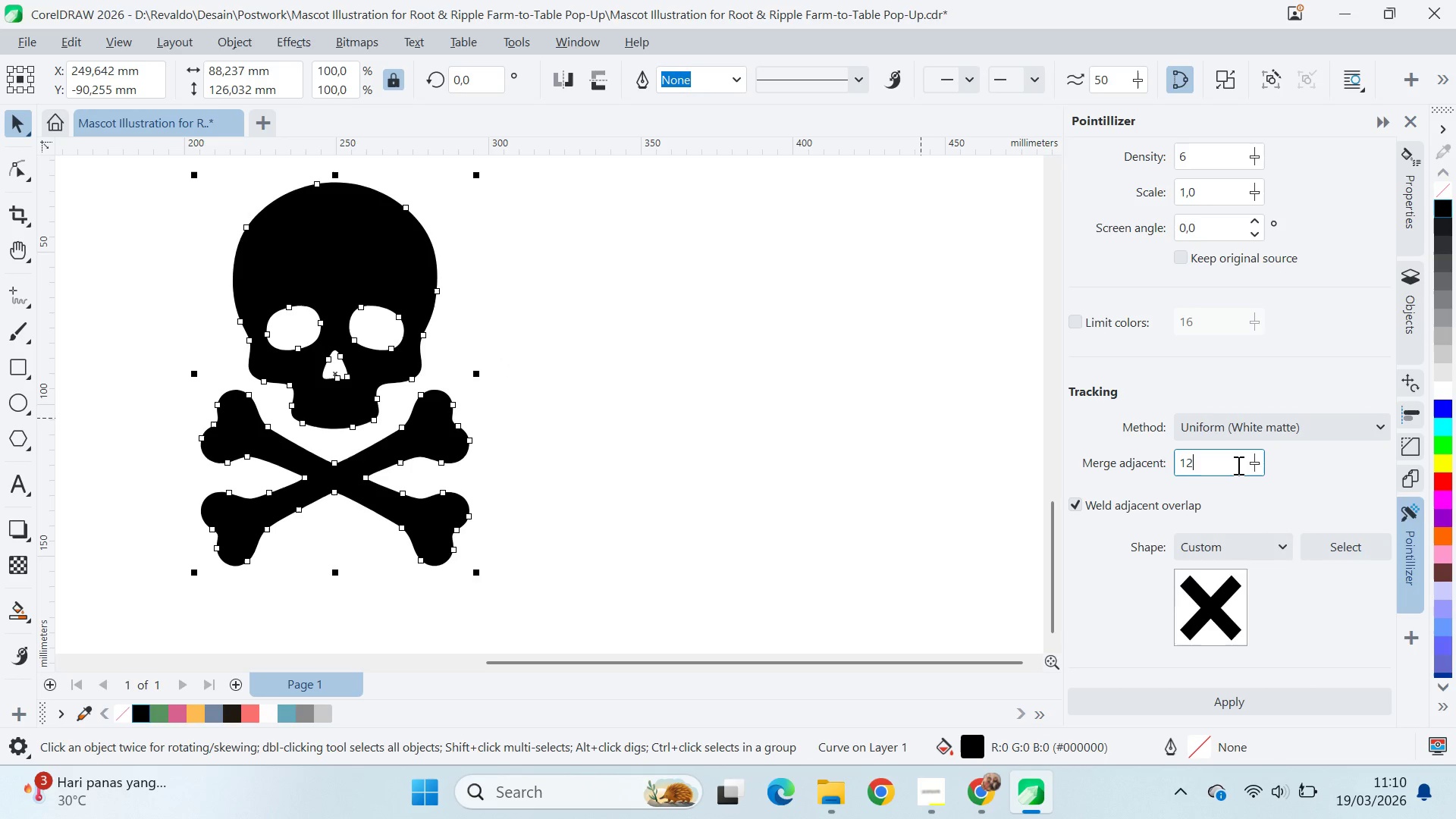 
key(2)
 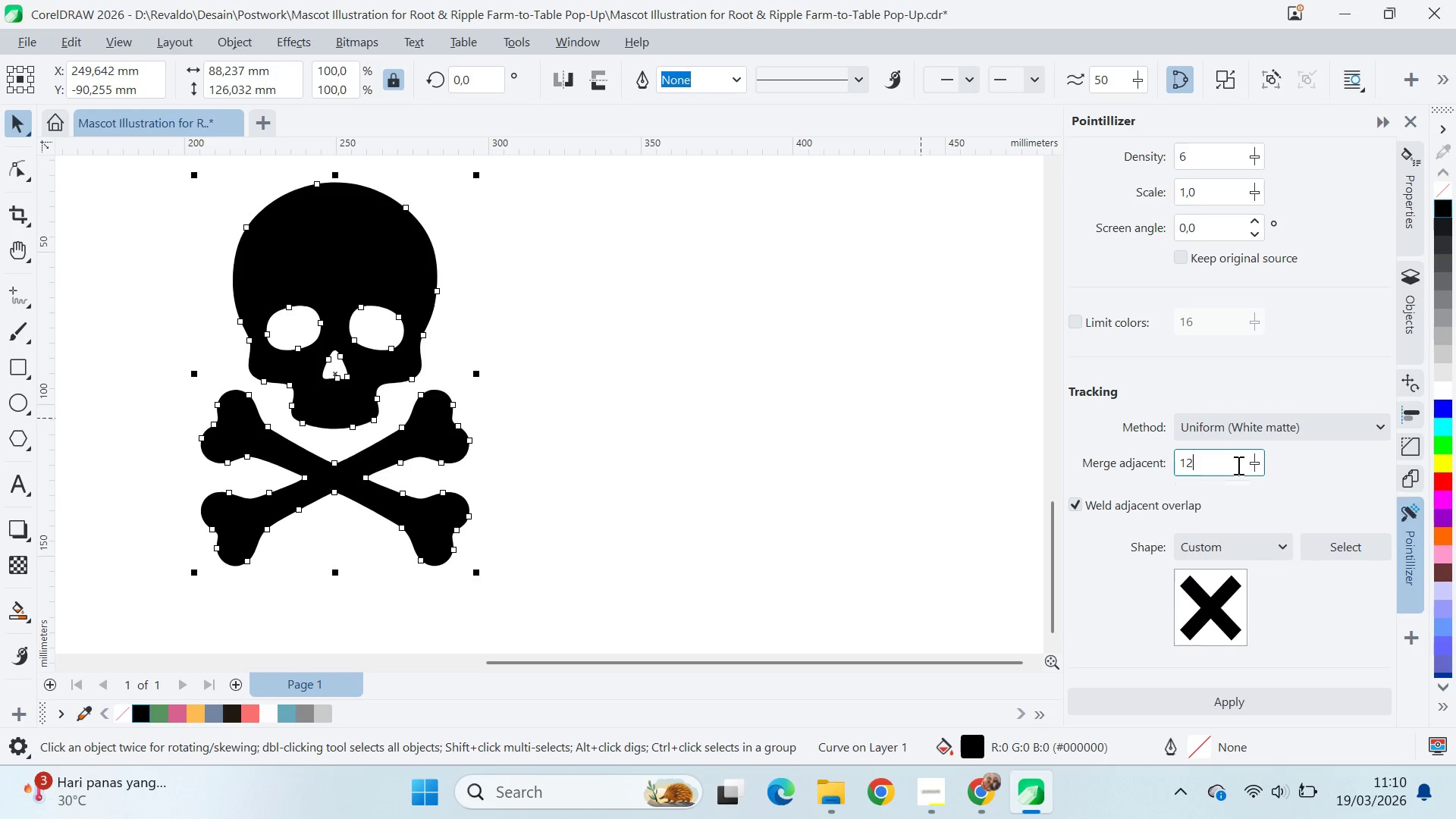 
left_click_drag(start_coordinate=[1237, 465], to_coordinate=[1166, 469])
 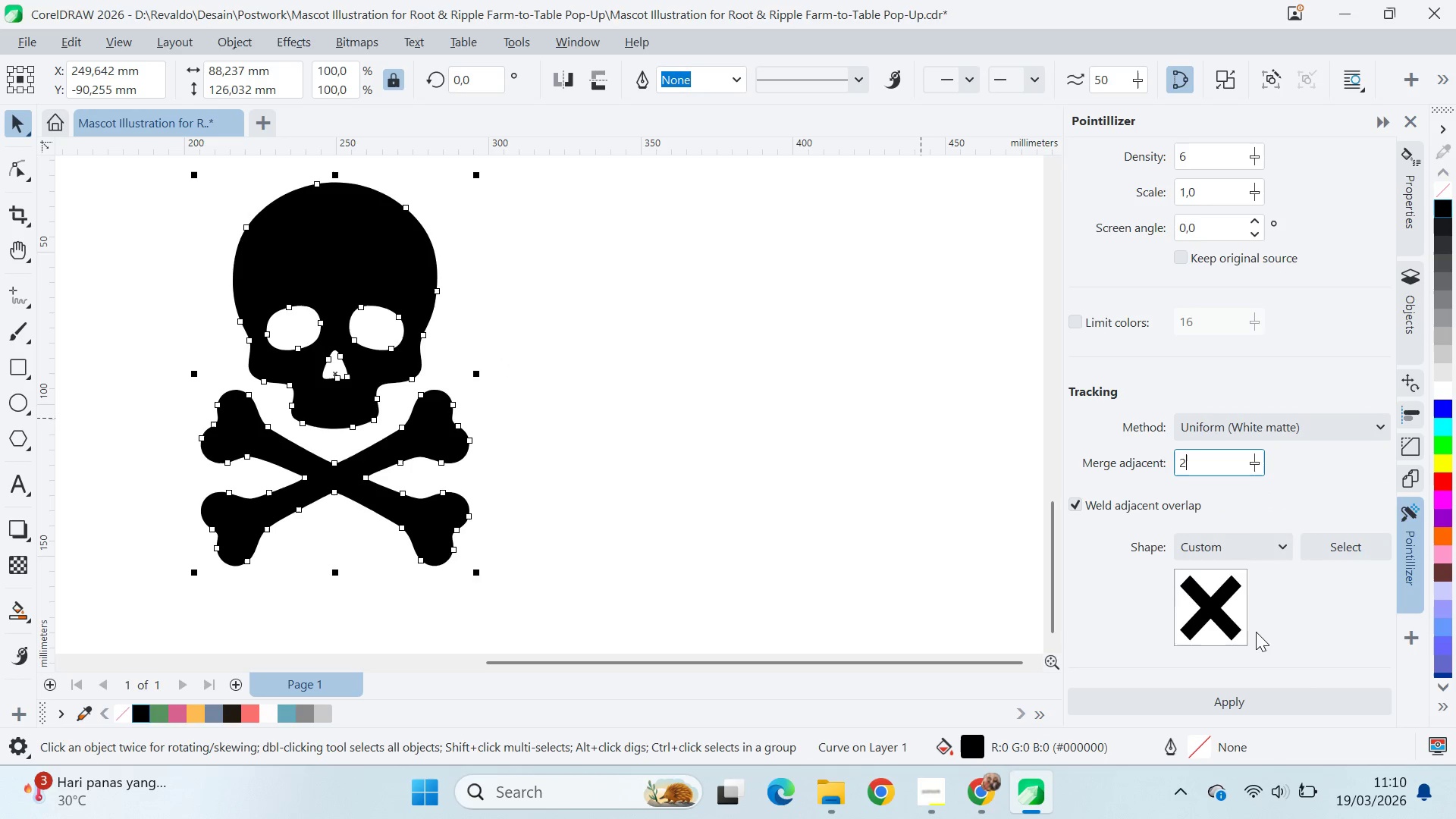 
key(2)
 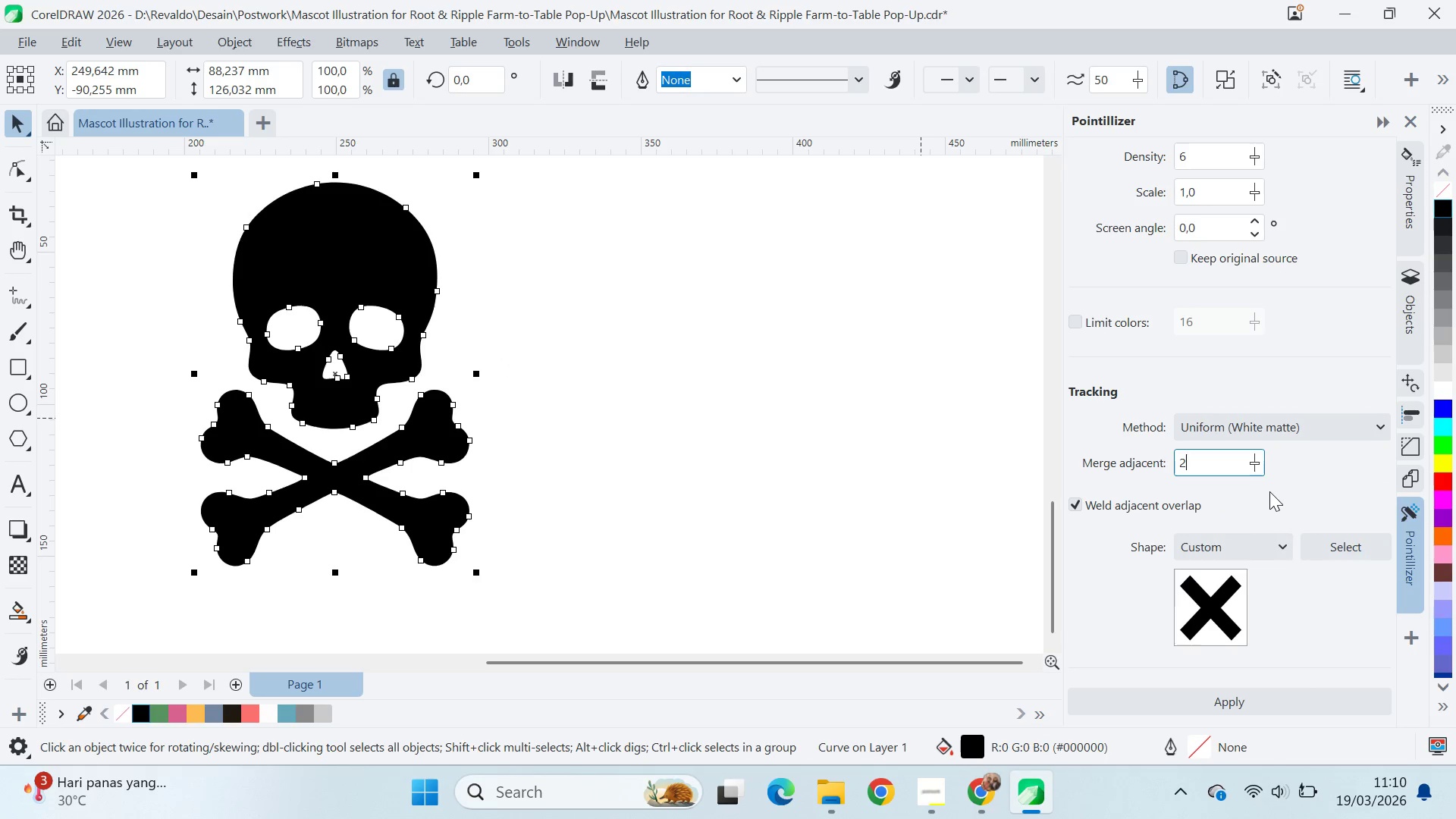 
left_click([1269, 491])
 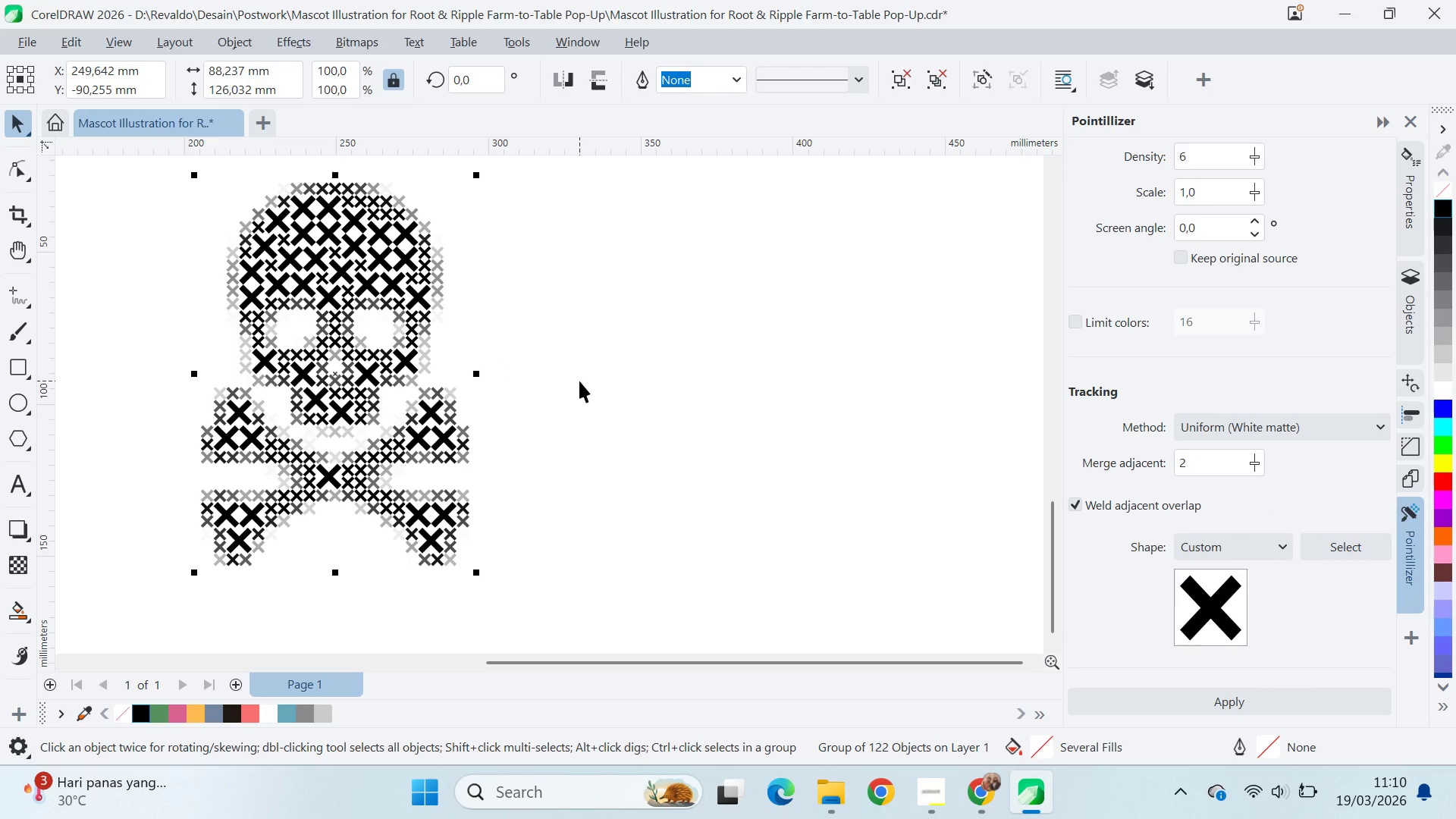 
key(Control+Z)
 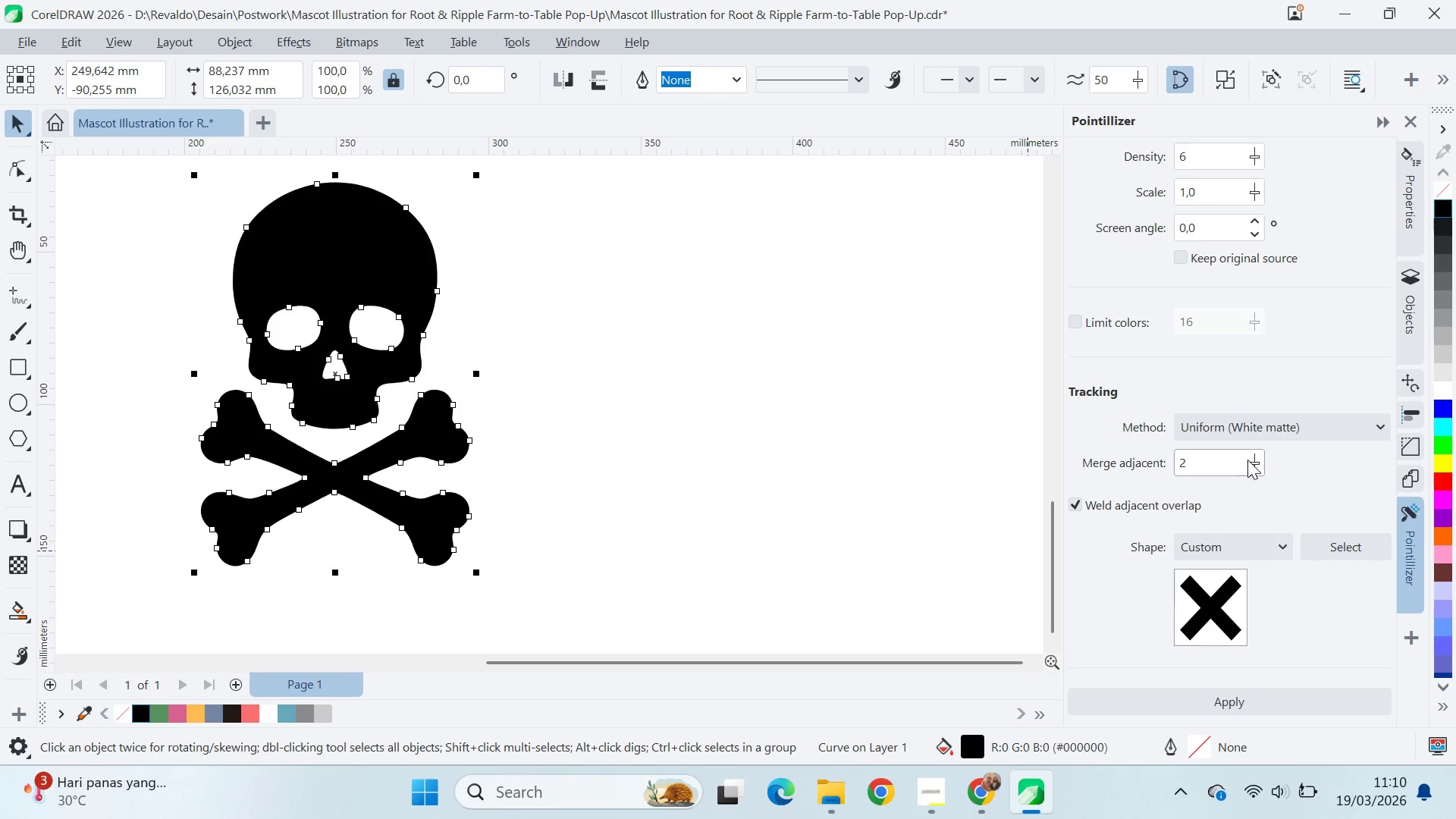 
left_click_drag(start_coordinate=[1250, 462], to_coordinate=[1394, 469])
 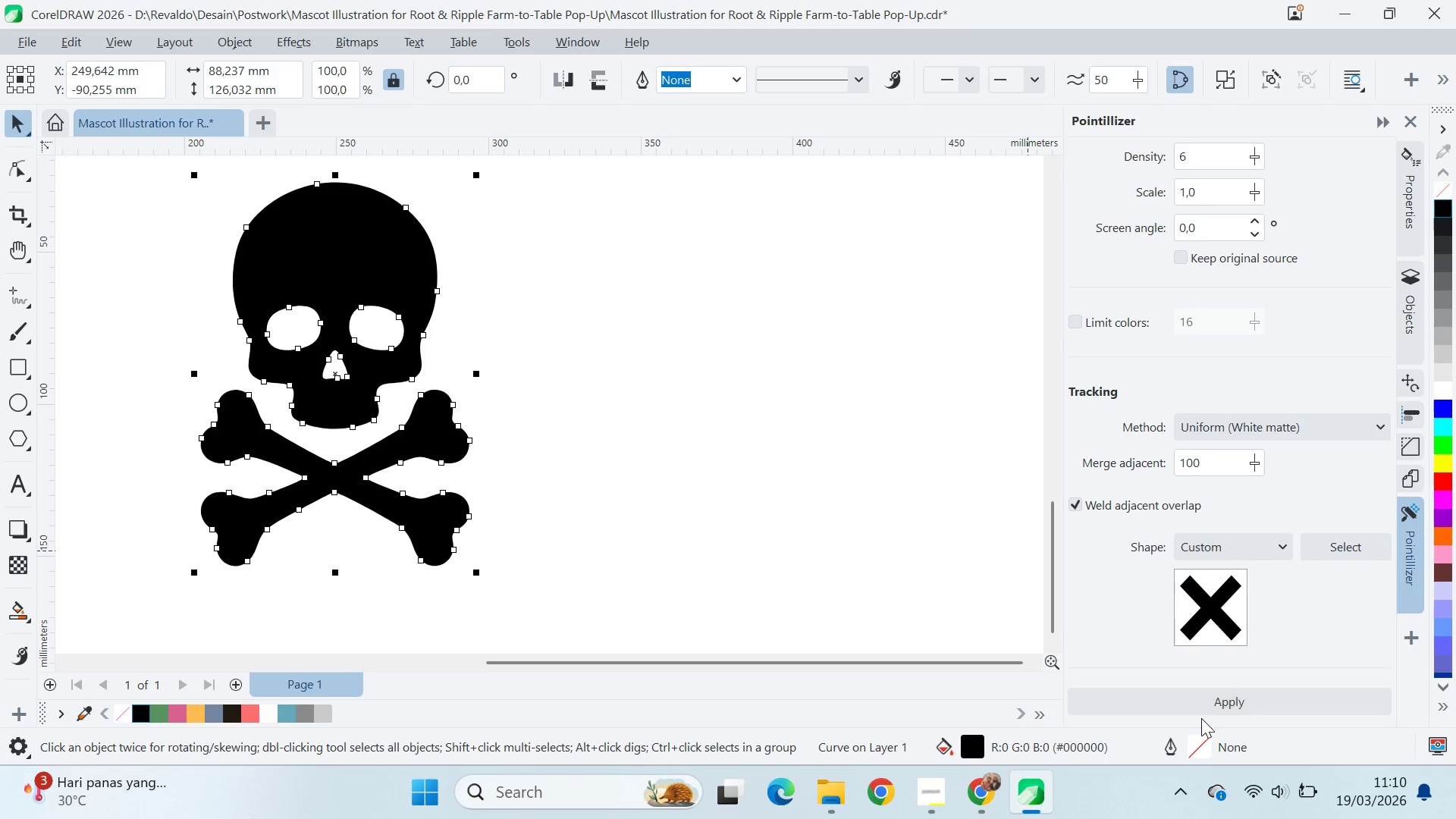 
left_click([1201, 718])
 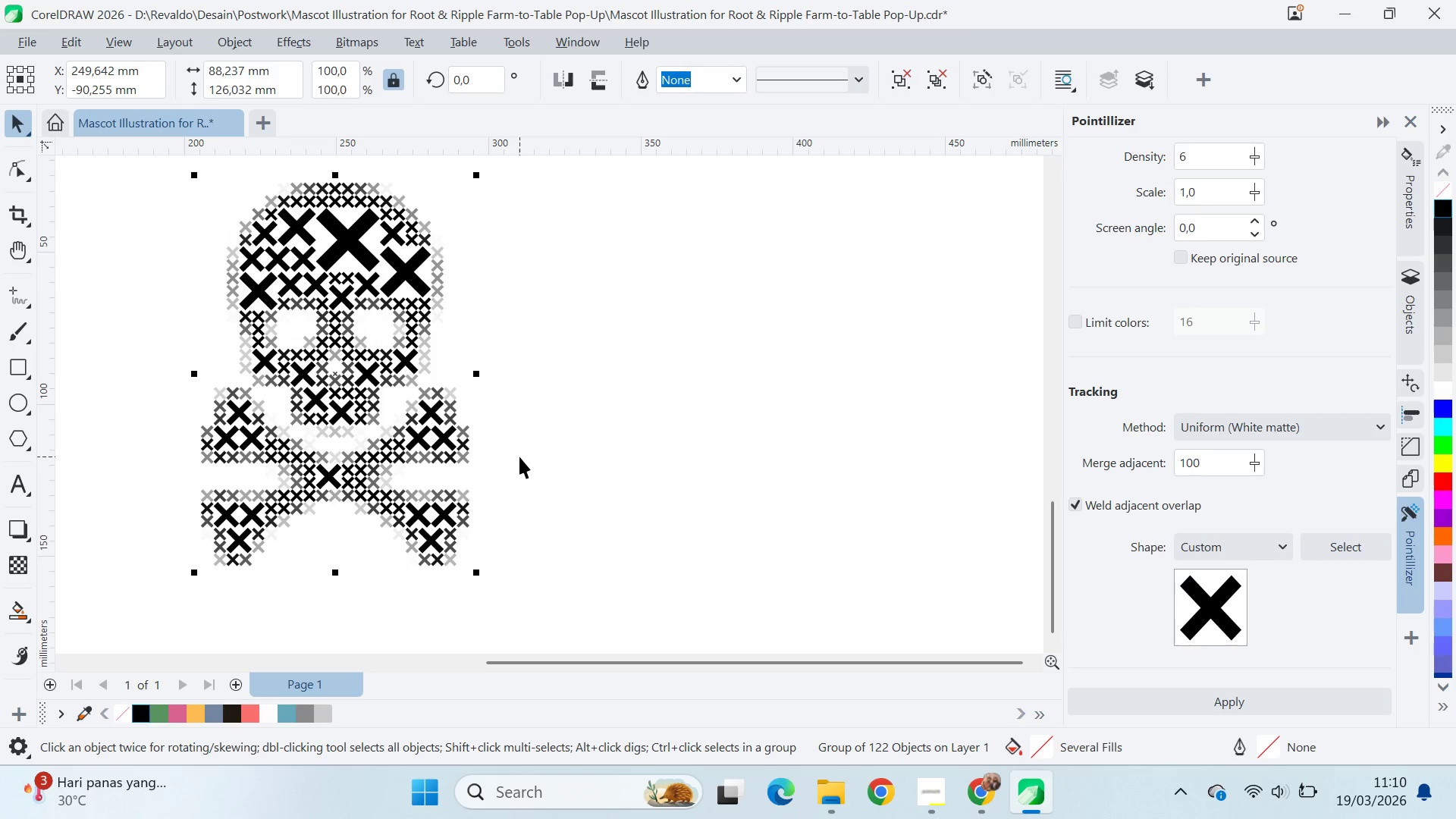 
key(Control+Z)
 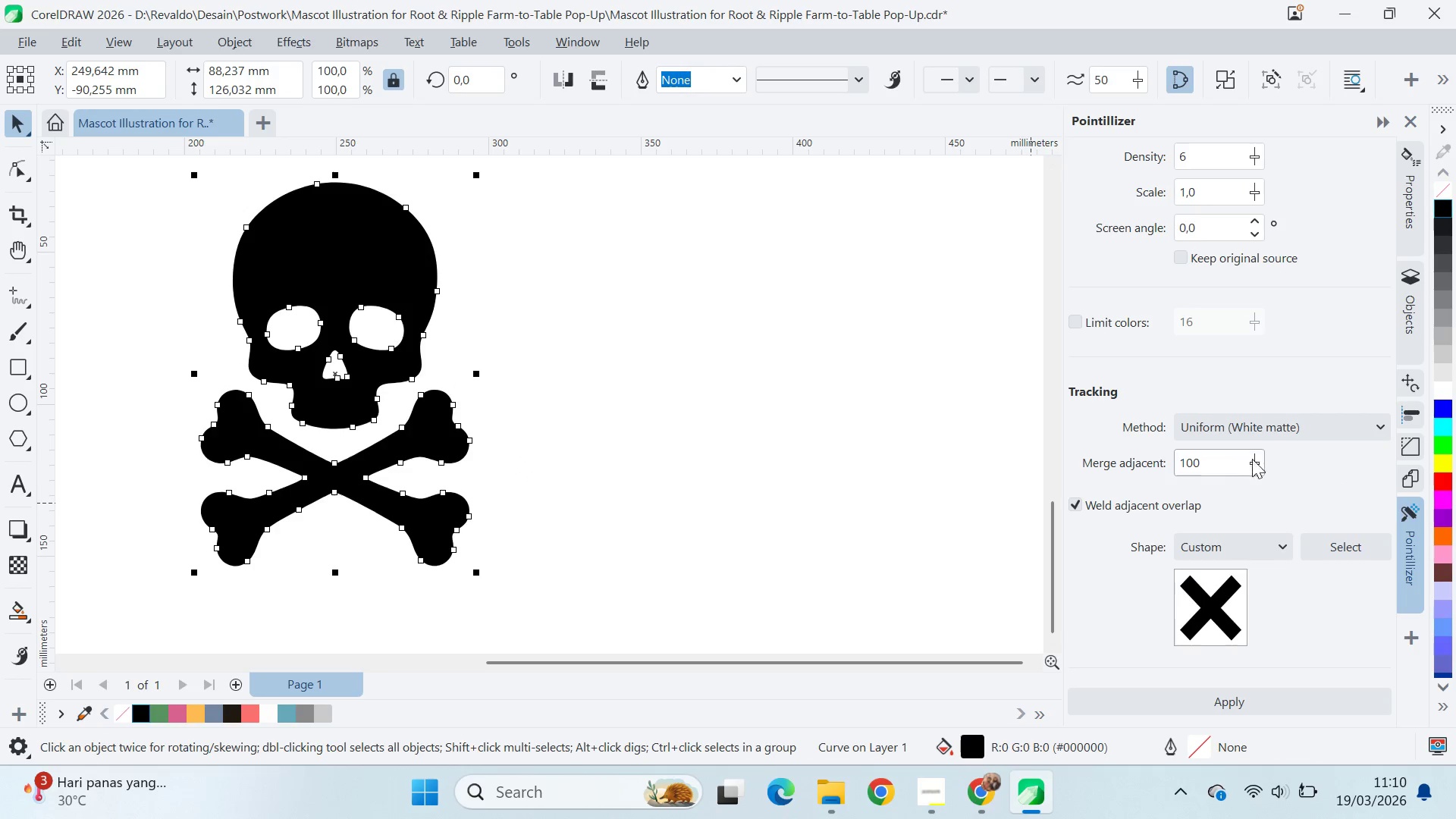 
left_click_drag(start_coordinate=[1254, 461], to_coordinate=[1054, 494])
 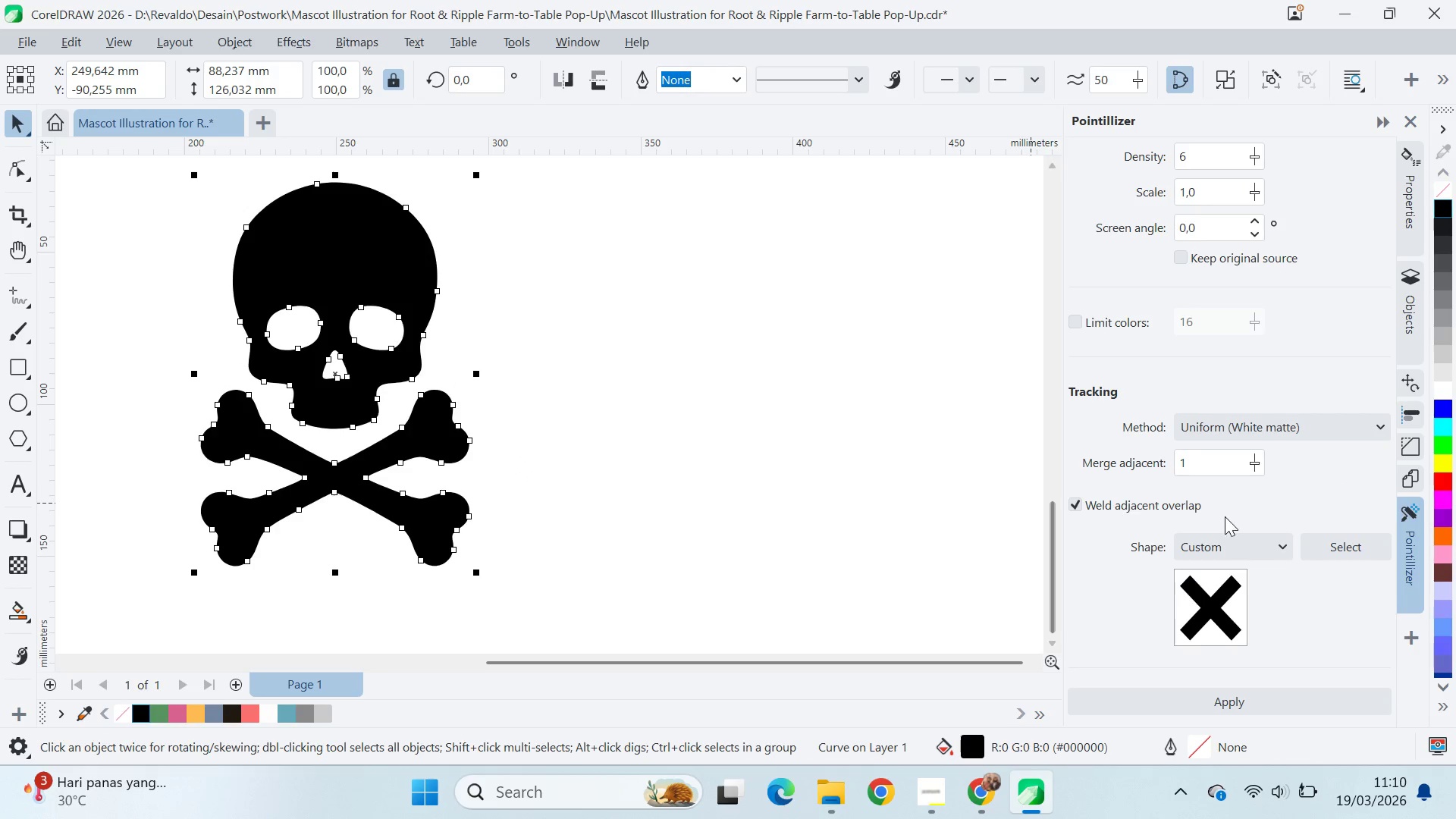 
left_click([1226, 516])
 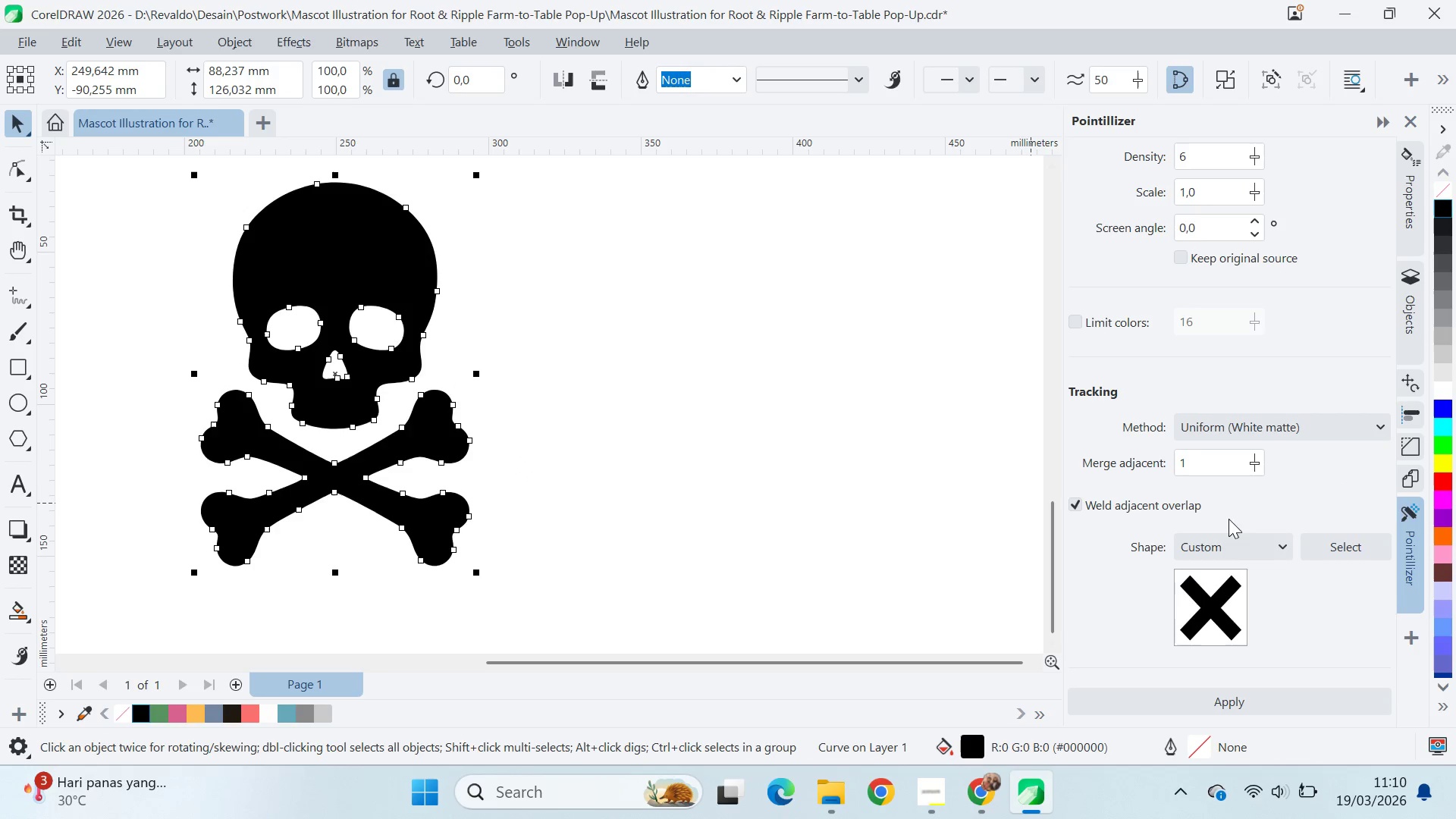 
scroll: coordinate [1210, 309], scroll_direction: up, amount: 2.0
 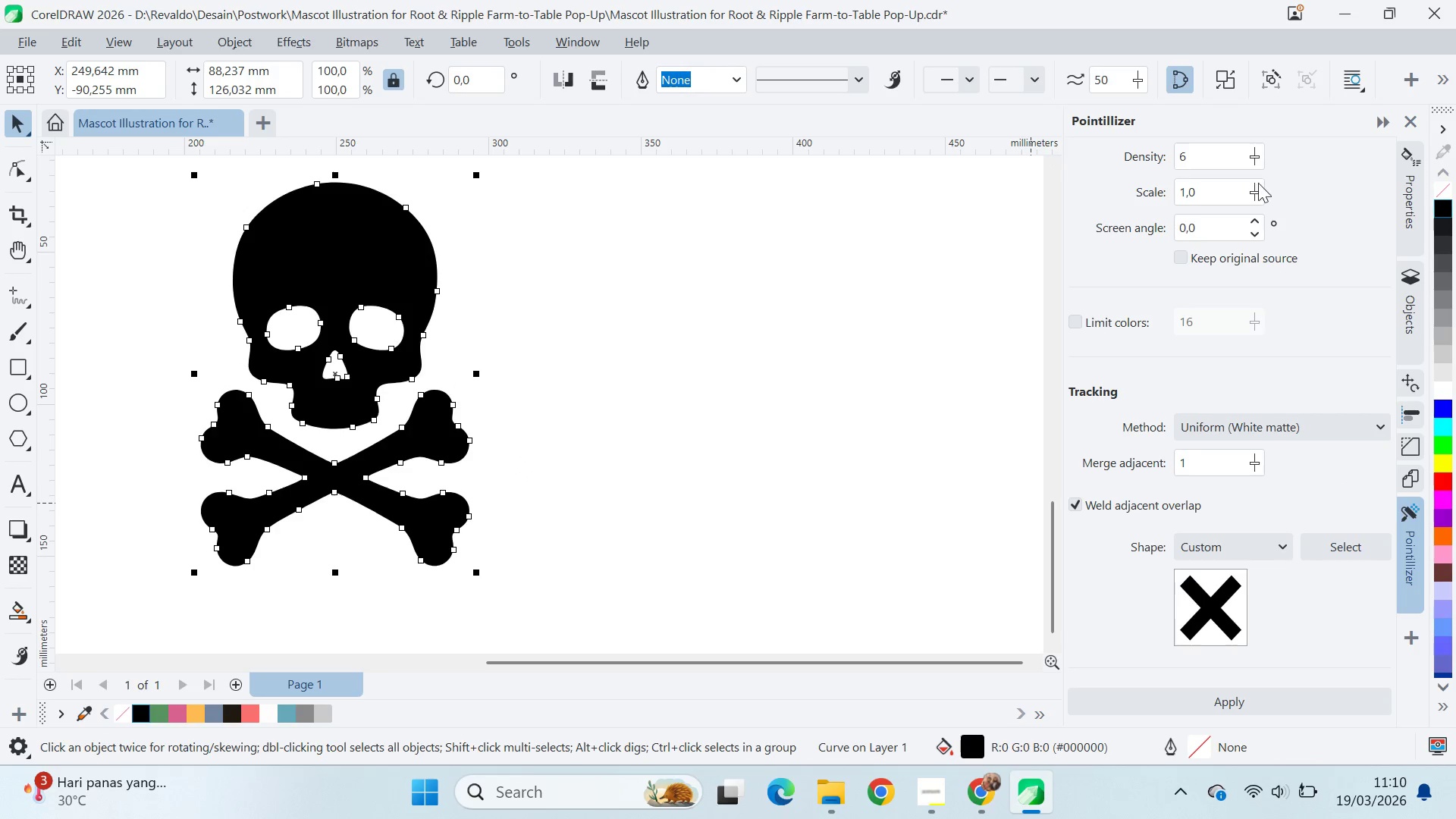 
left_click_drag(start_coordinate=[1255, 188], to_coordinate=[1250, 193])
 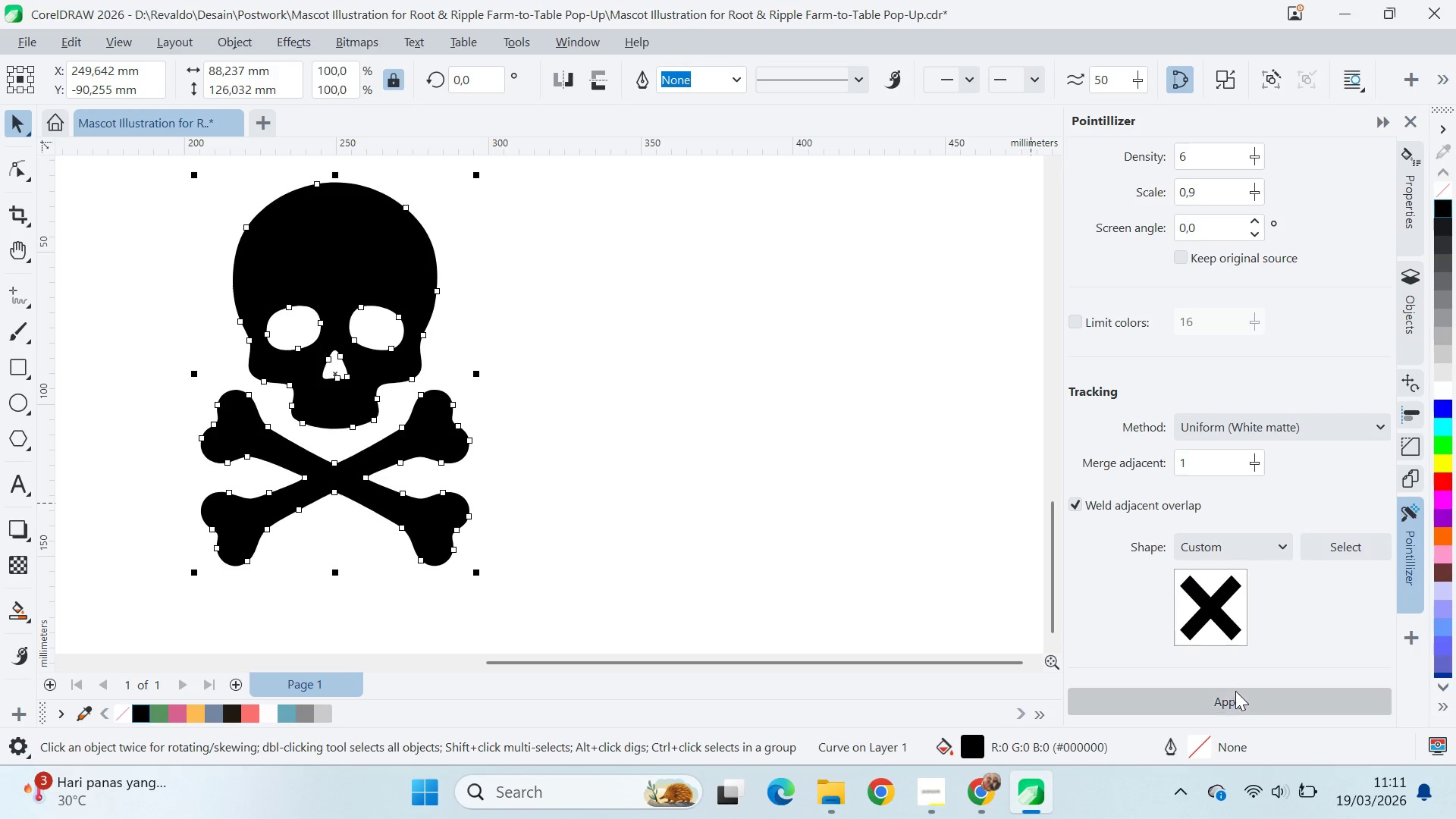 
left_click_drag(start_coordinate=[1238, 693], to_coordinate=[1239, 697])
 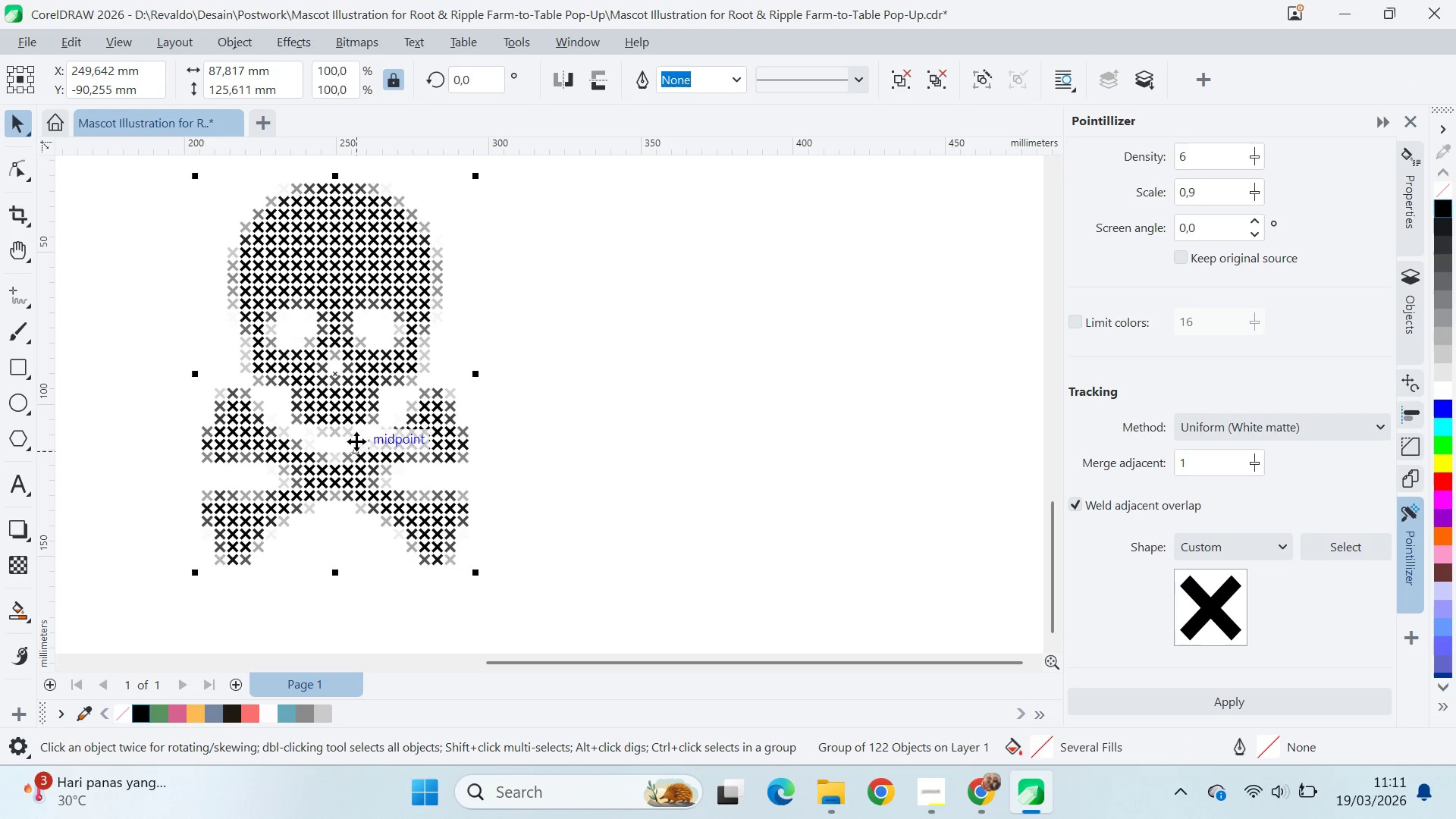 
scroll: coordinate [374, 305], scroll_direction: up, amount: 8.0
 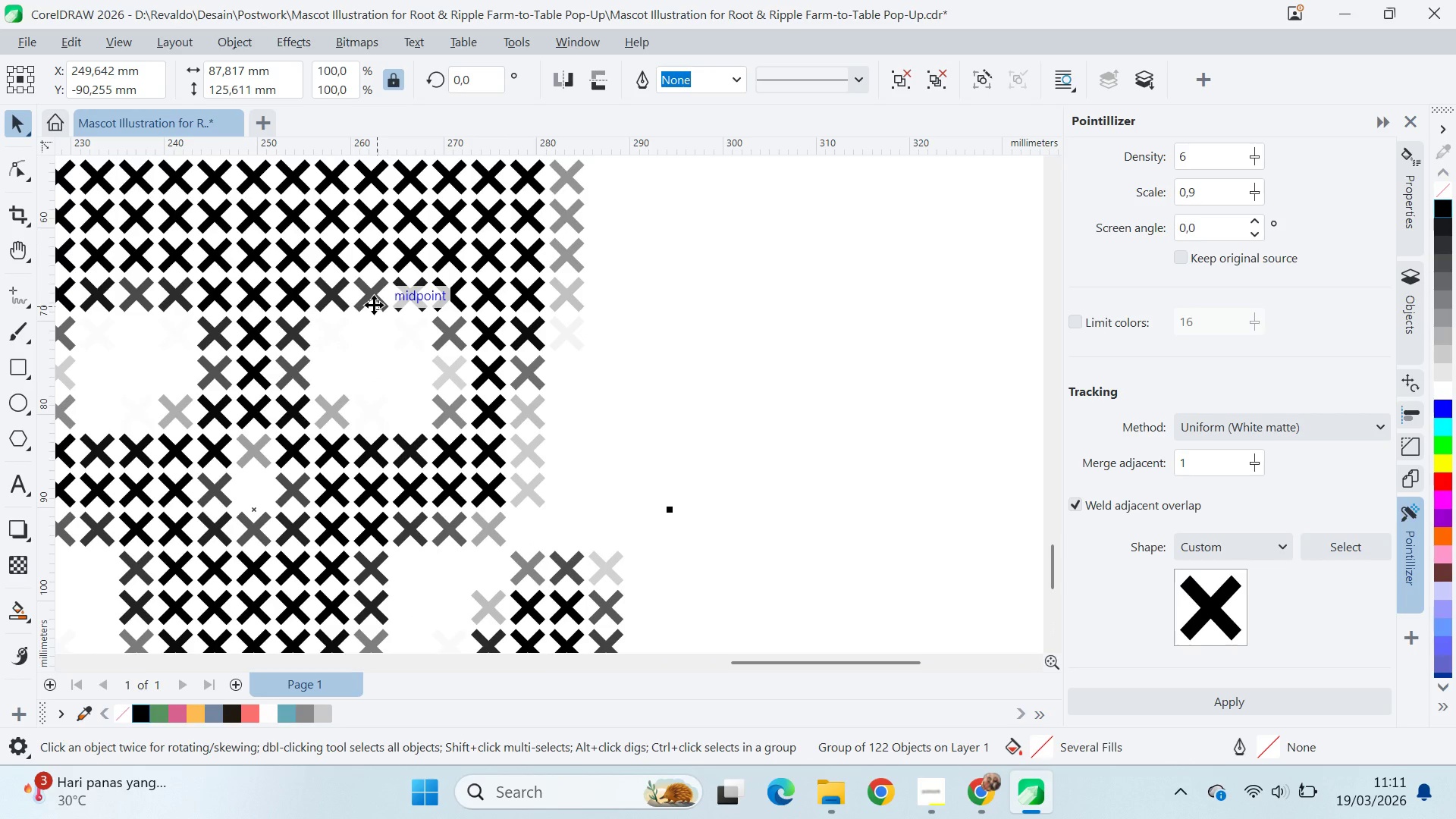 
key(Control+ControlLeft)
 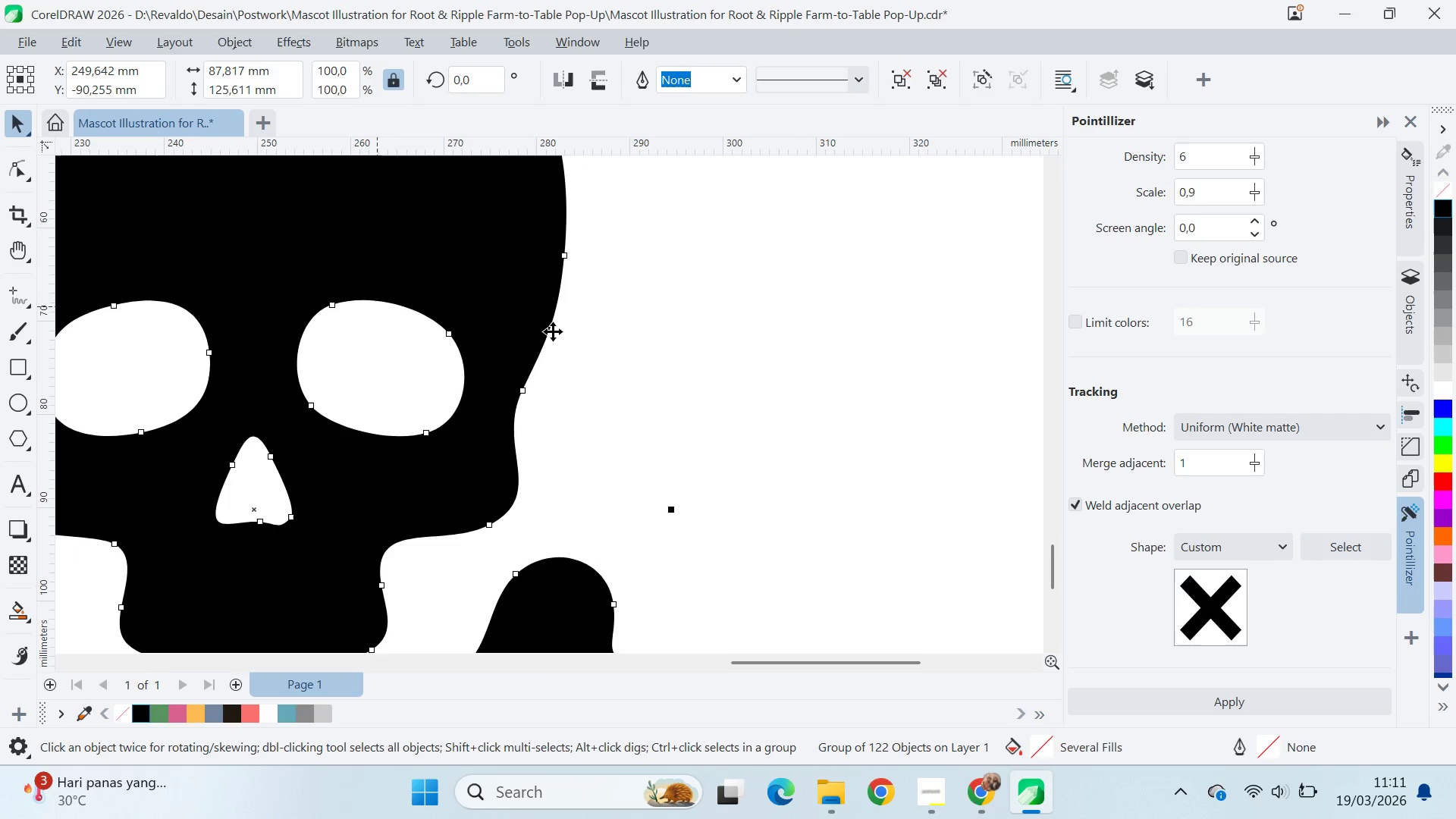 
key(Control+Z)
 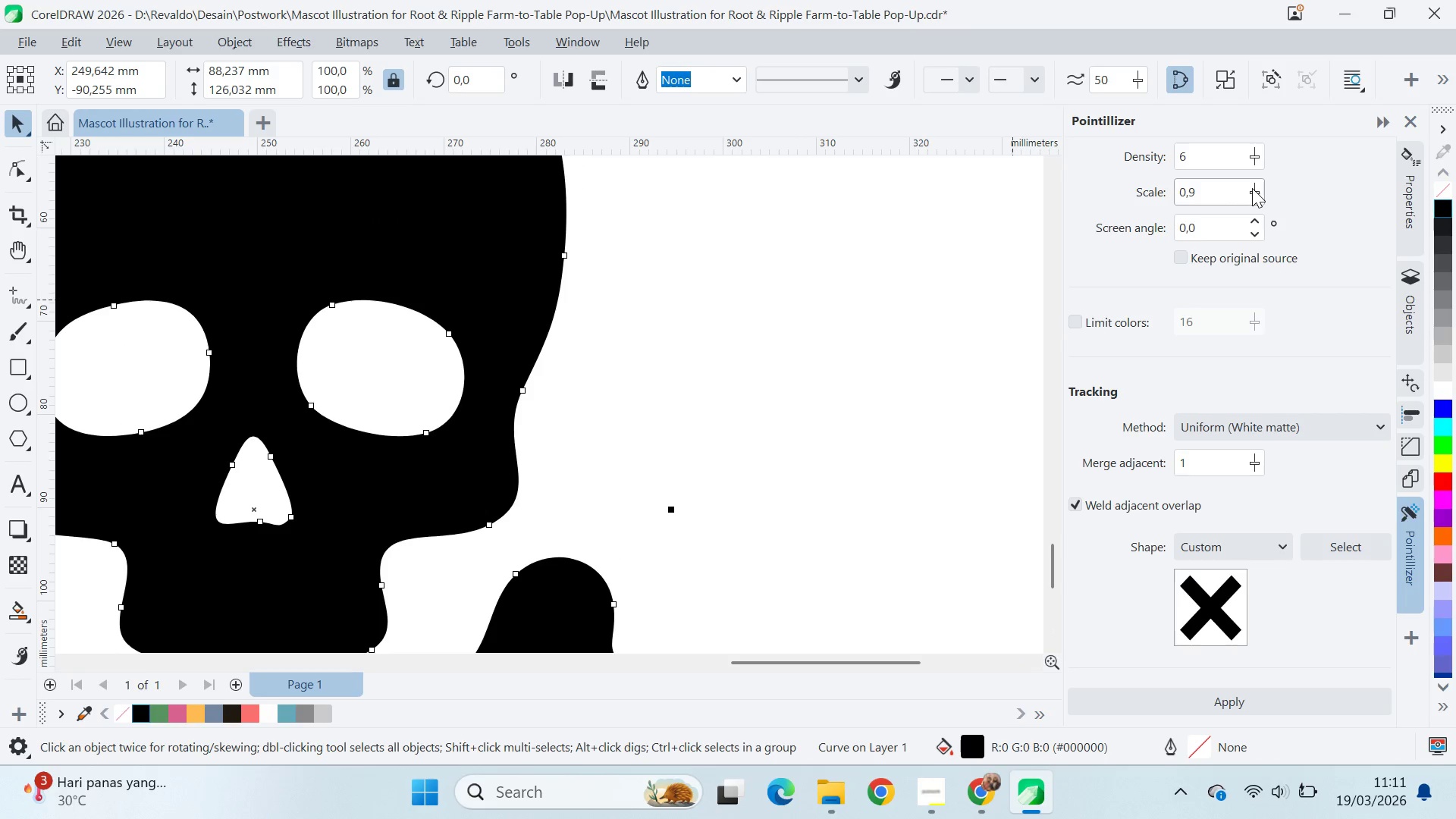 
left_click_drag(start_coordinate=[1252, 188], to_coordinate=[1239, 189])
 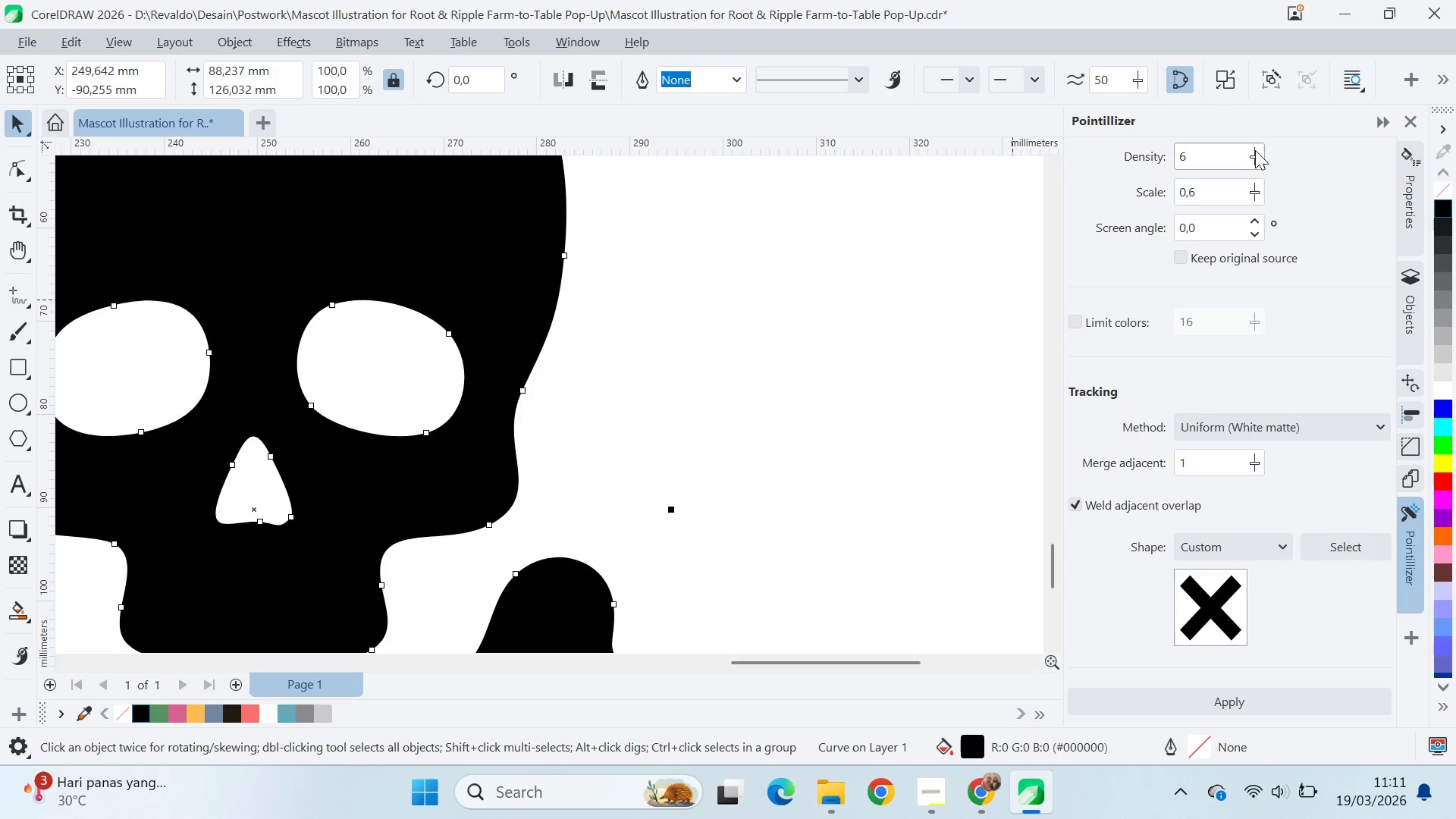 
mouse_move([1252, 182])
 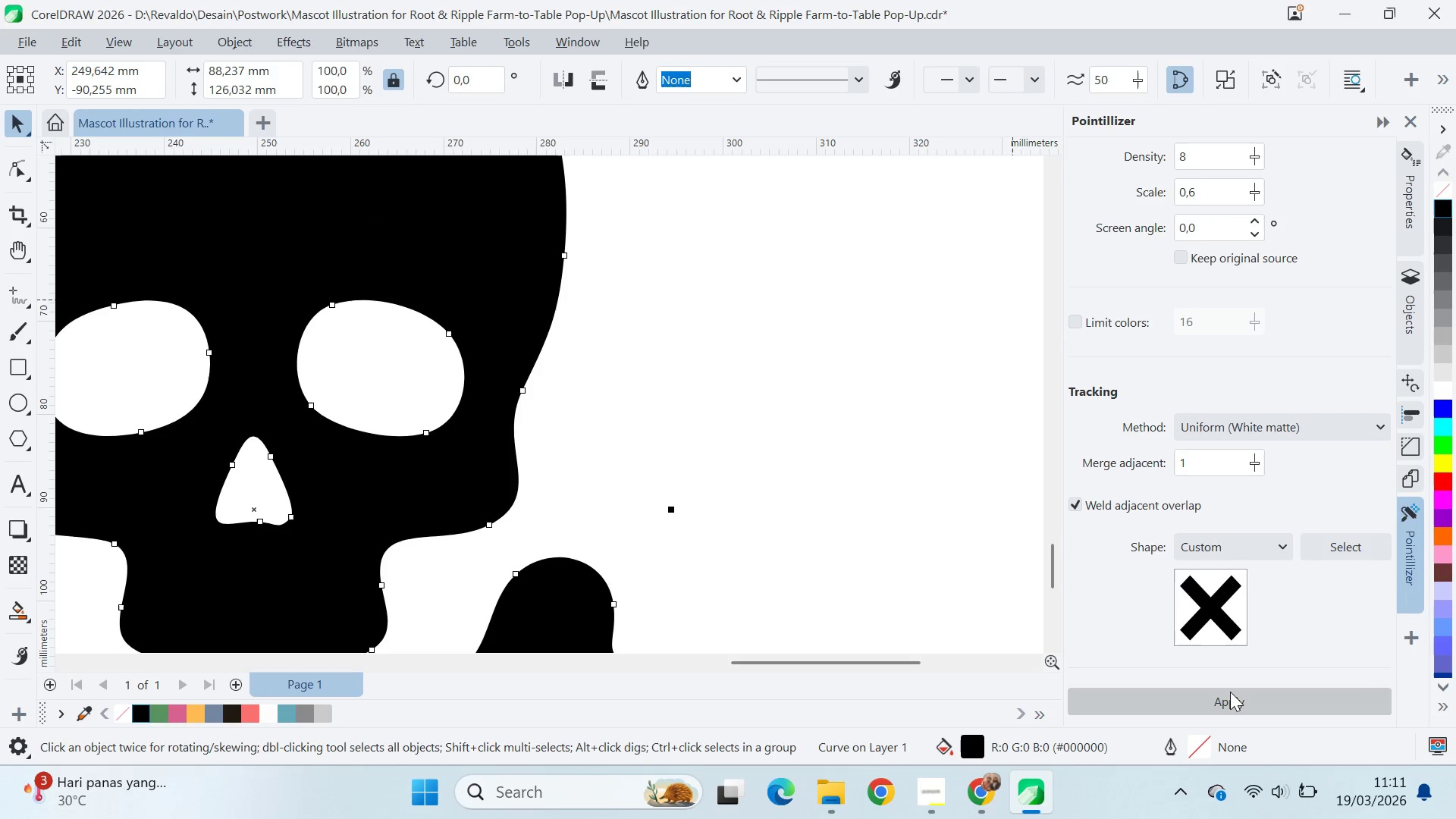 
left_click([1231, 692])
 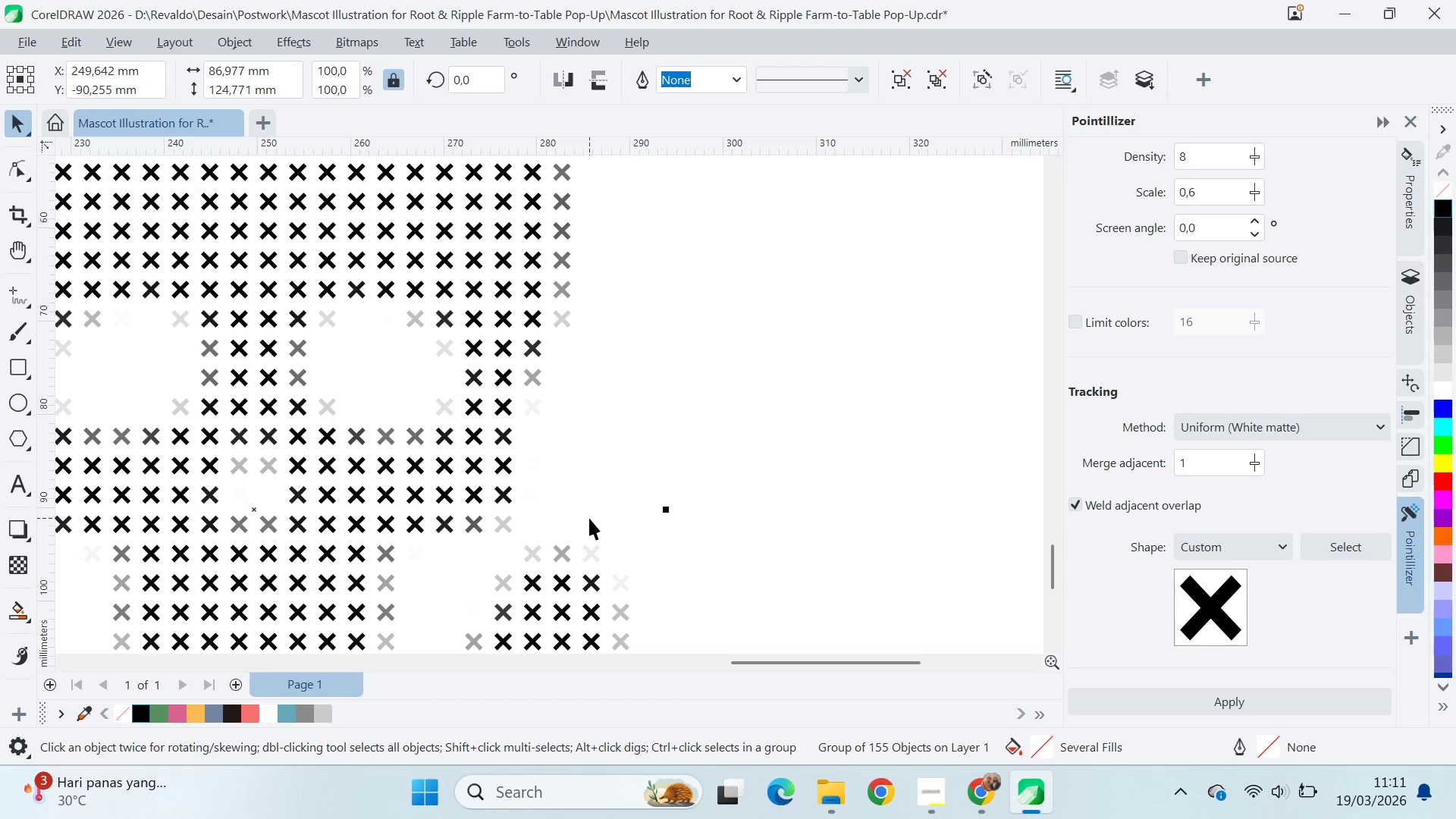 
scroll: coordinate [606, 466], scroll_direction: down, amount: 8.0
 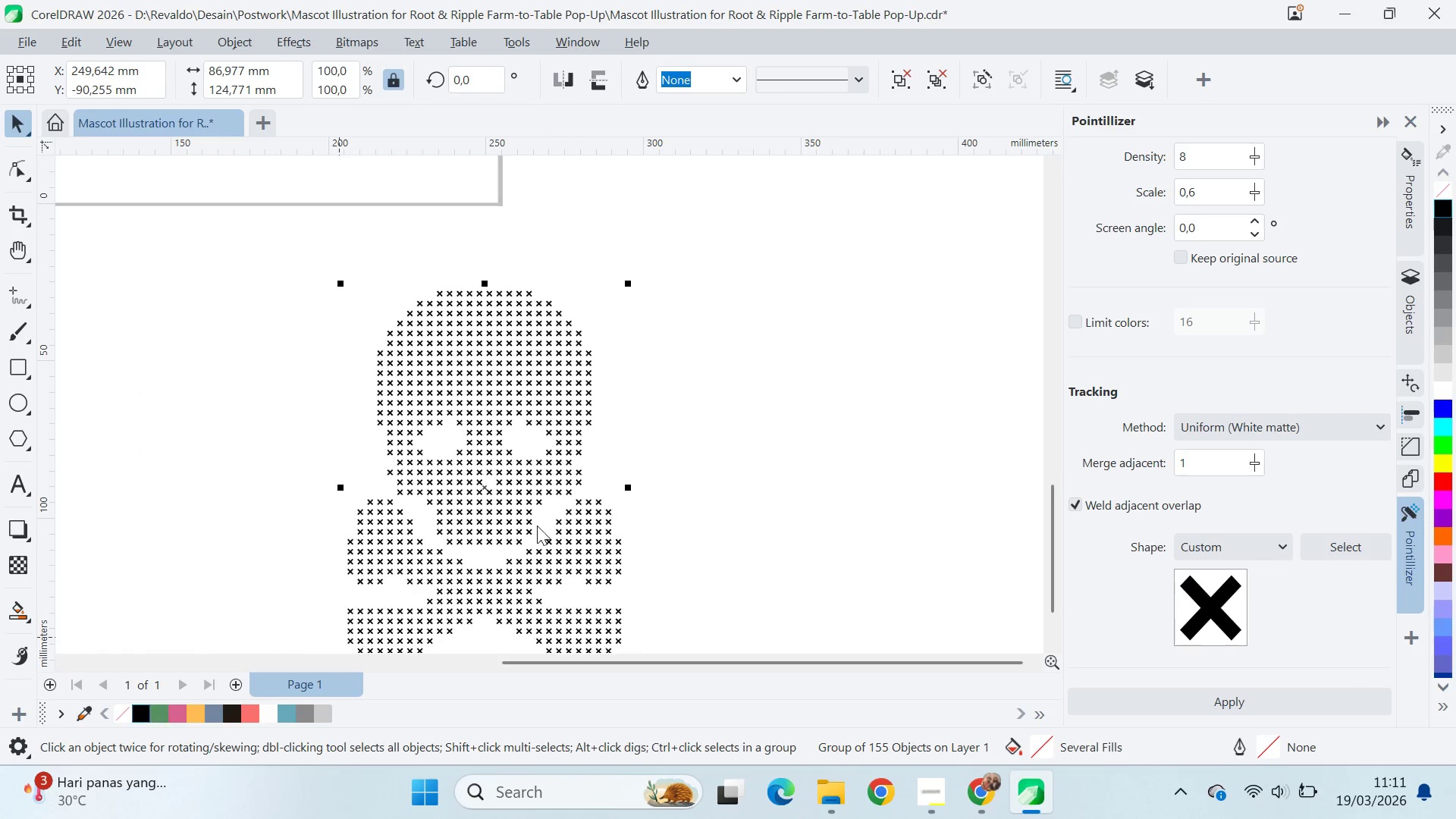 
left_click_drag(start_coordinate=[530, 500], to_coordinate=[880, 460])
 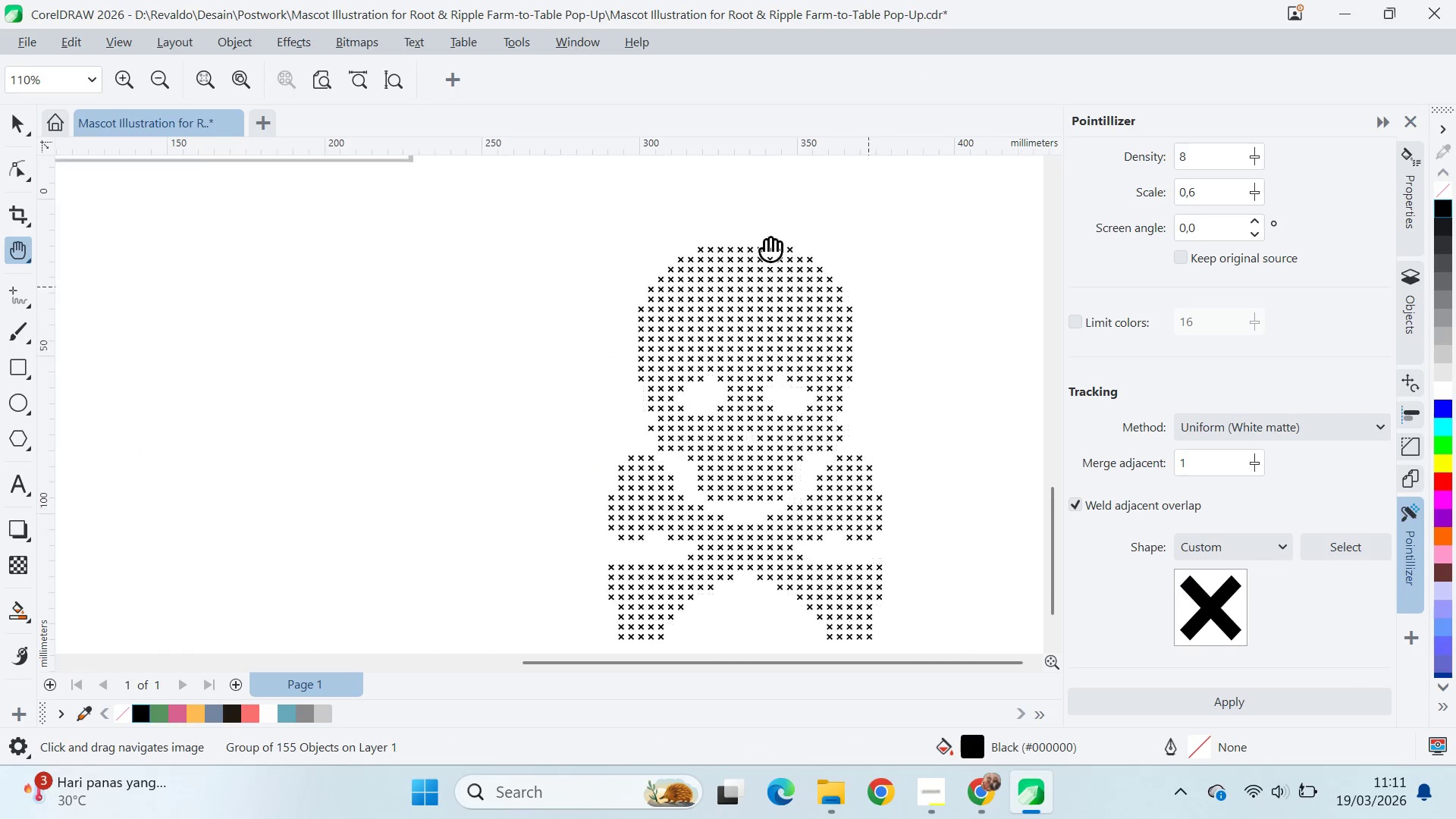 
type(qv)
 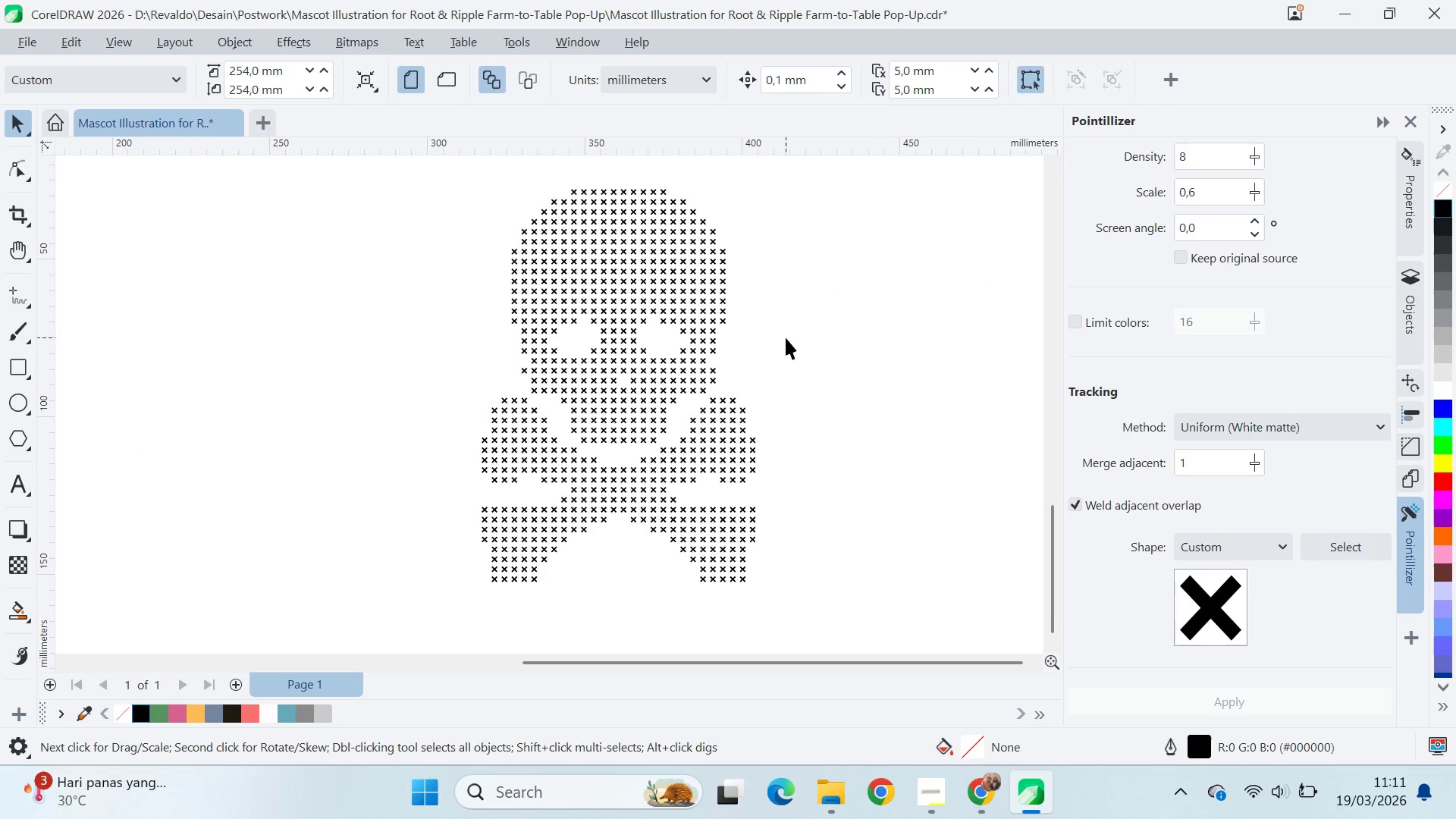 
left_click_drag(start_coordinate=[885, 297], to_coordinate=[669, 195])
 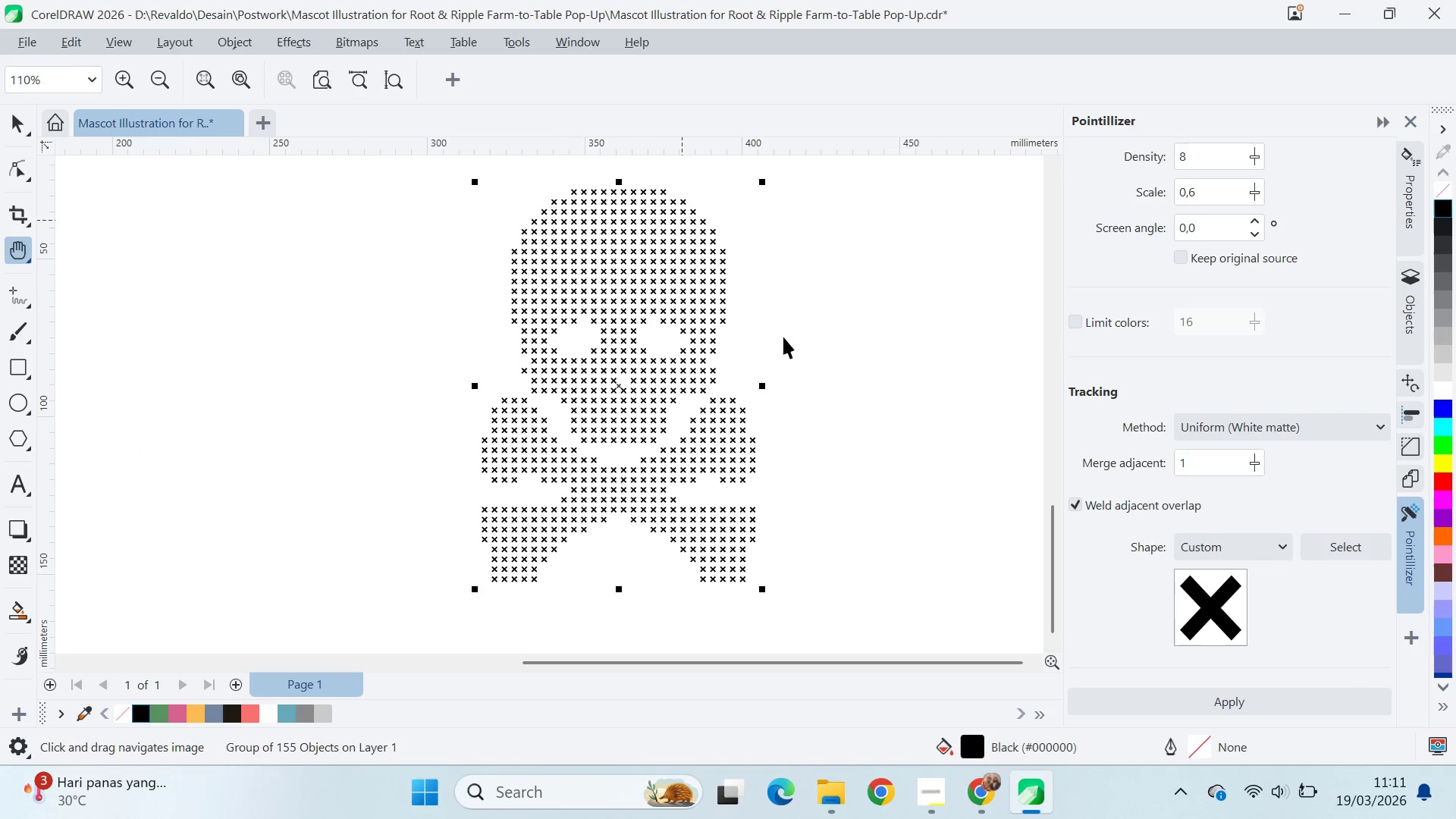 
left_click([786, 337])
 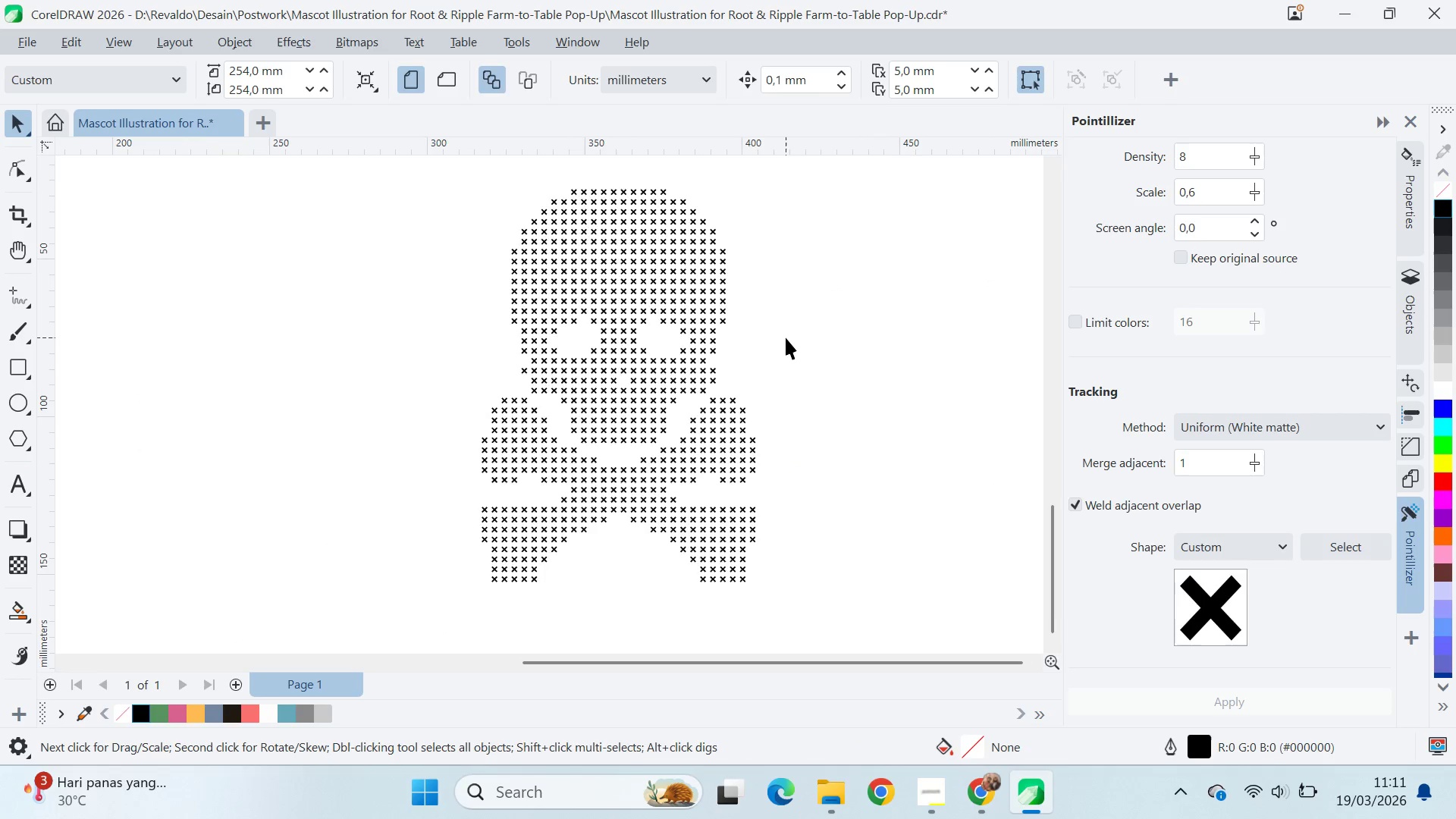 
scroll: coordinate [786, 337], scroll_direction: down, amount: 5.0
 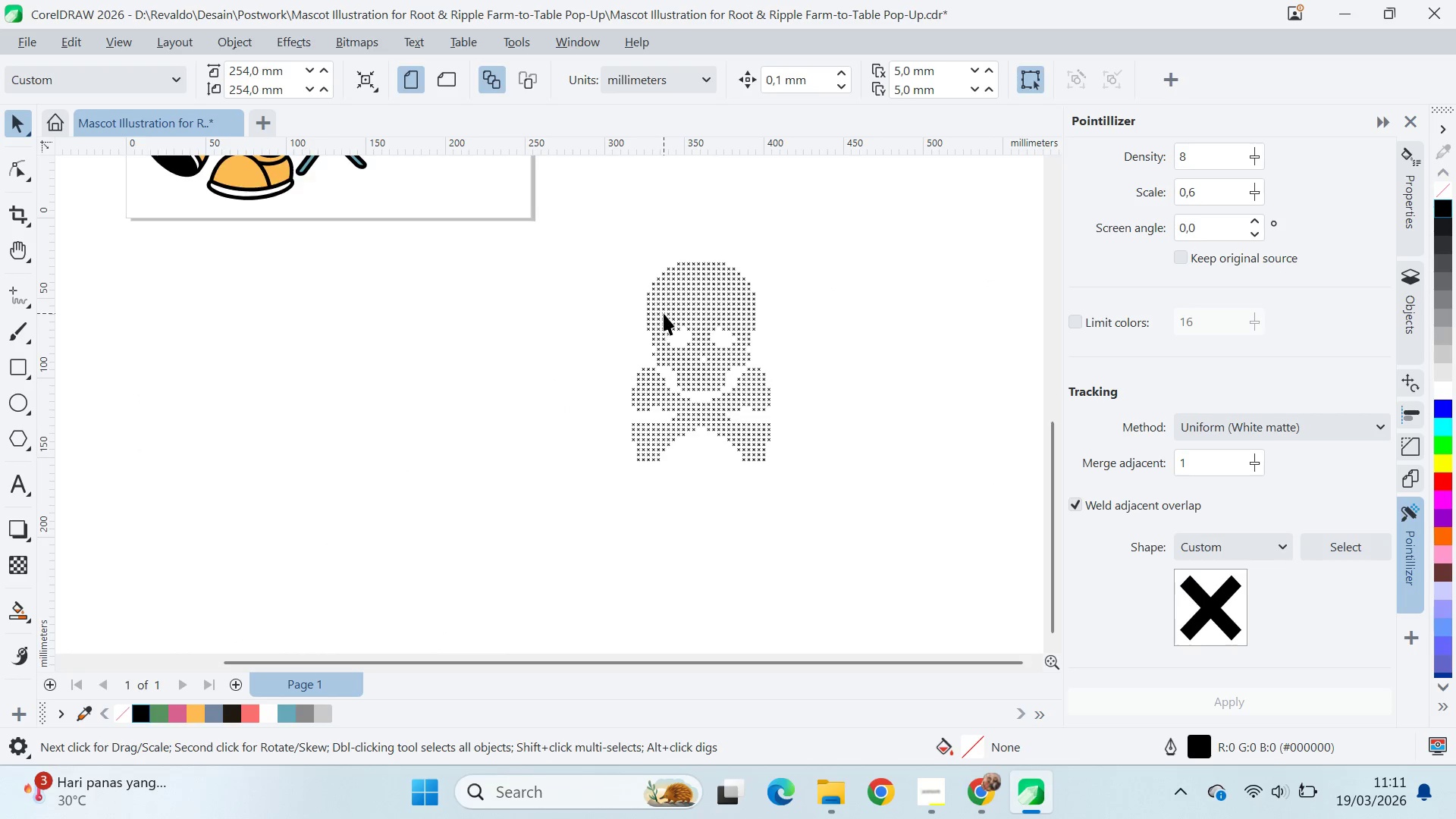 
scroll: coordinate [666, 317], scroll_direction: up, amount: 9.0
 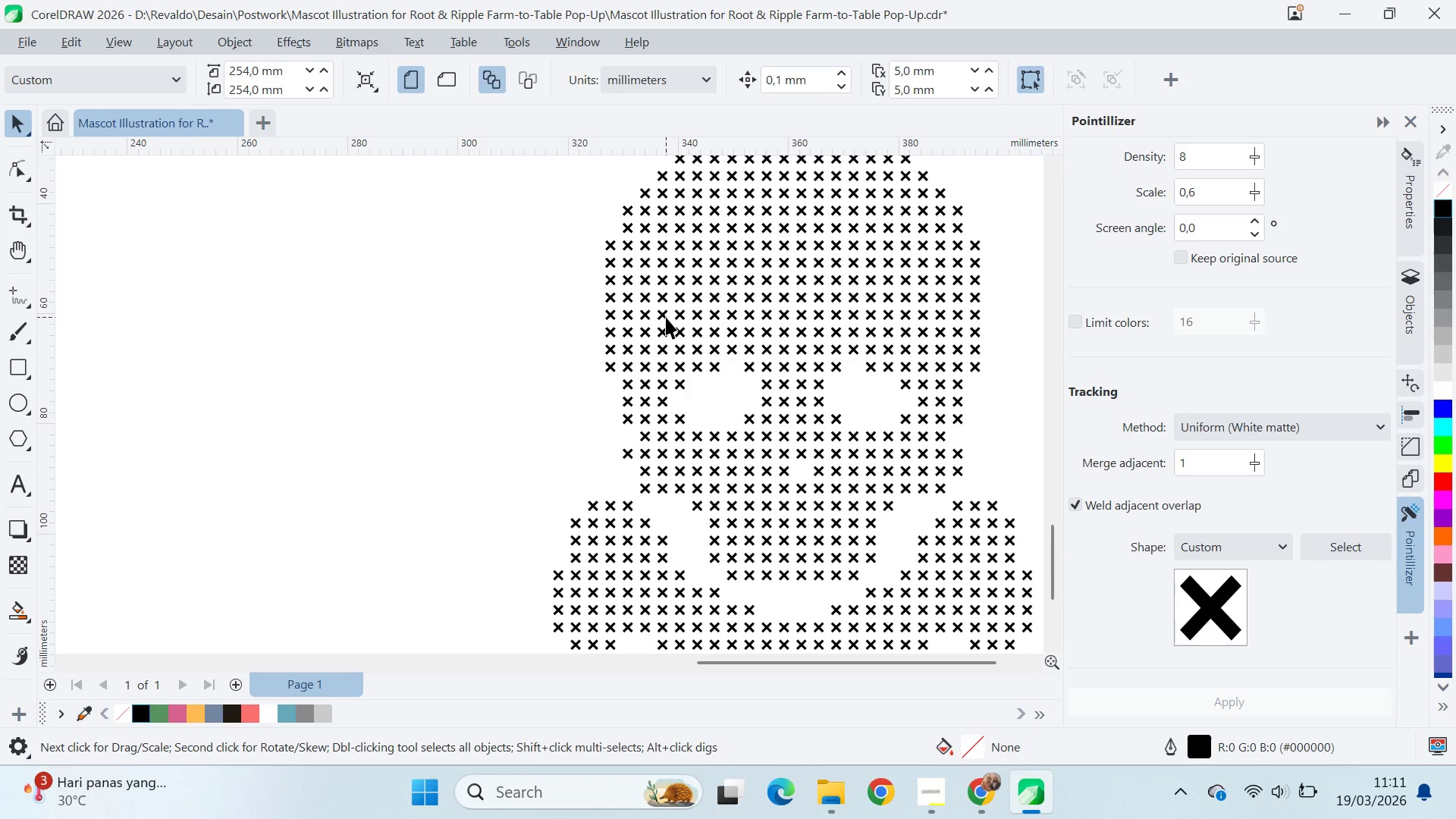 
scroll: coordinate [666, 317], scroll_direction: down, amount: 7.0
 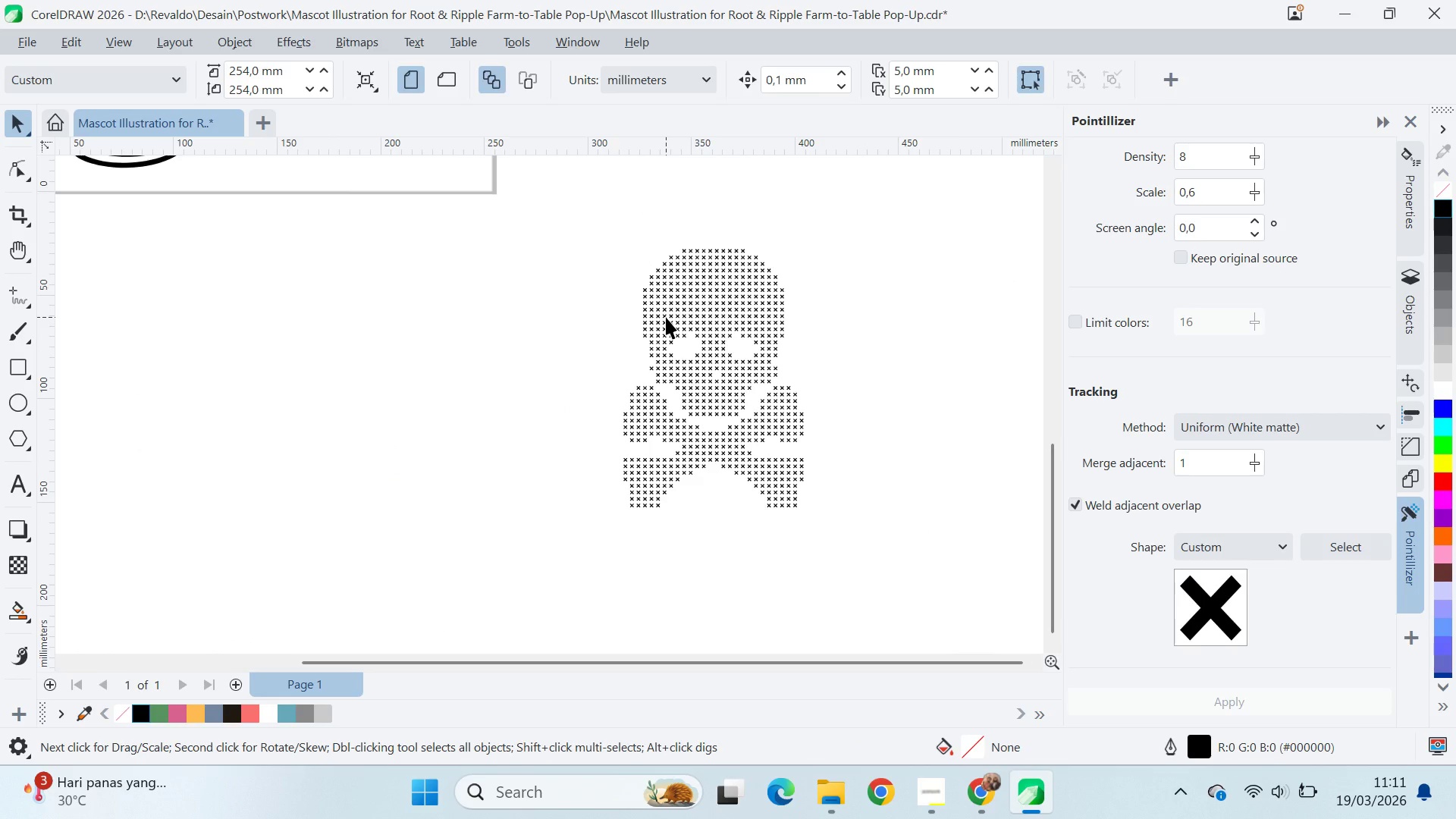 
key(Control+Z)
 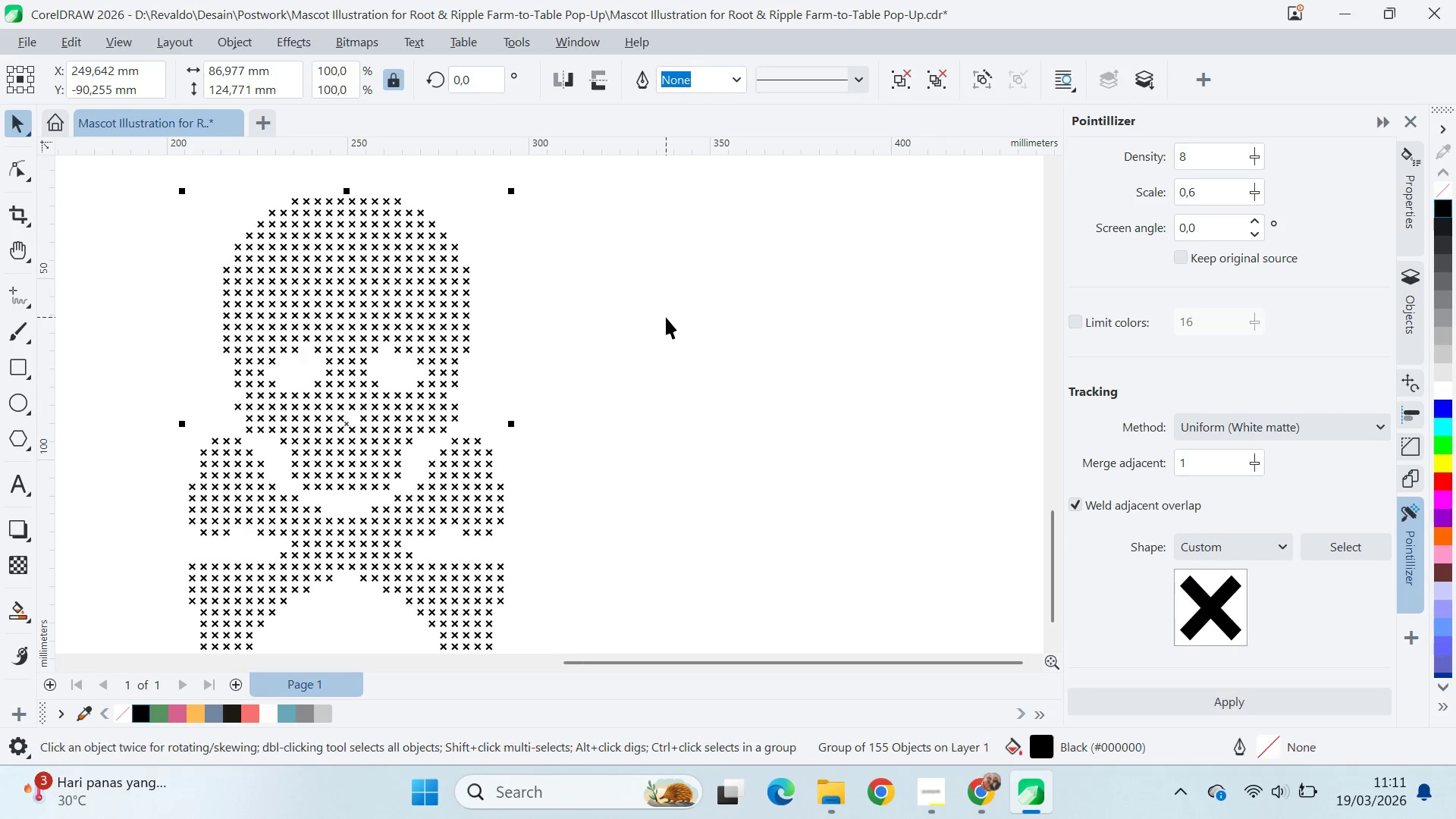 
scroll: coordinate [666, 317], scroll_direction: up, amount: 4.0
 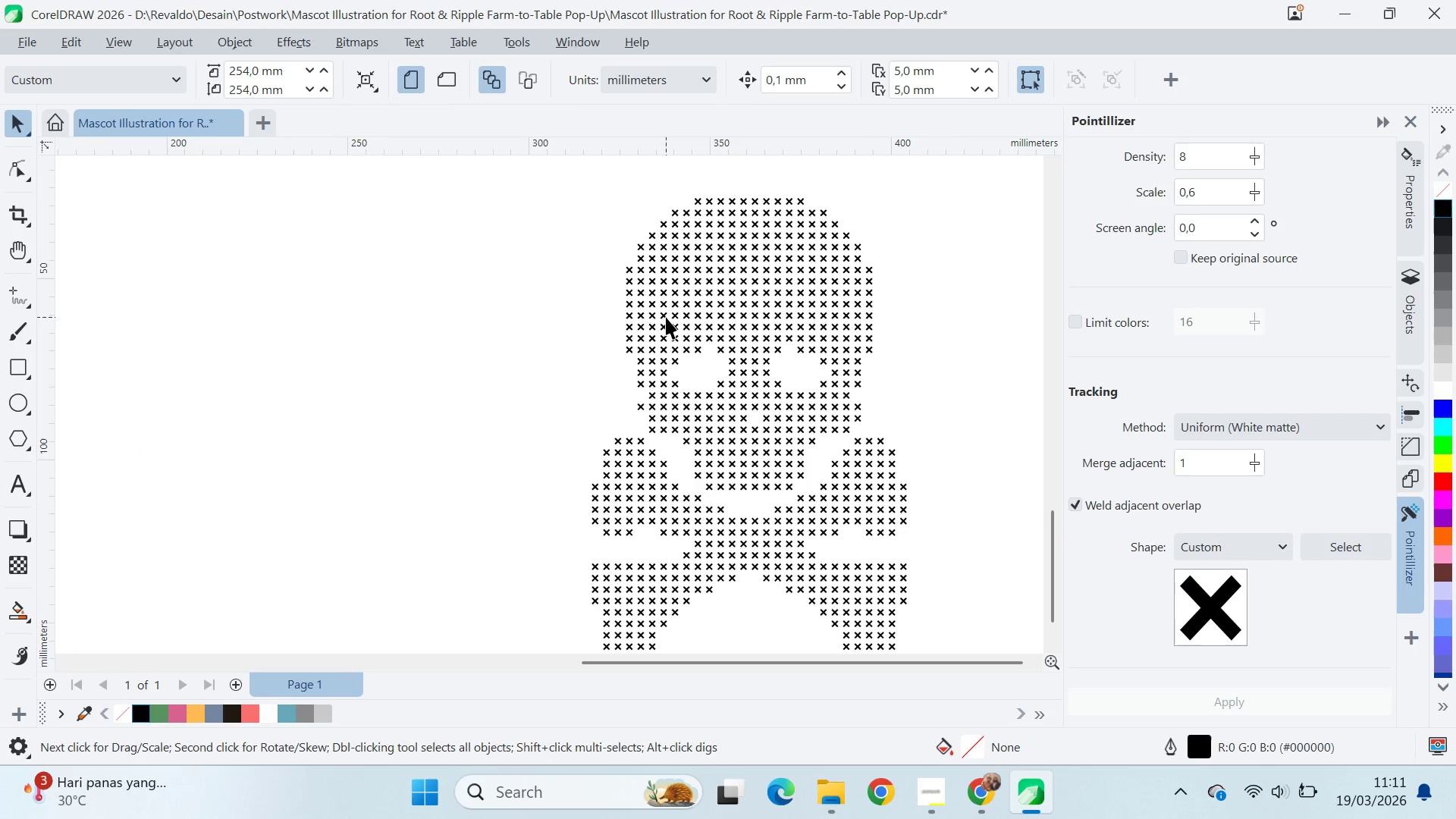 
key(Control+Z)
 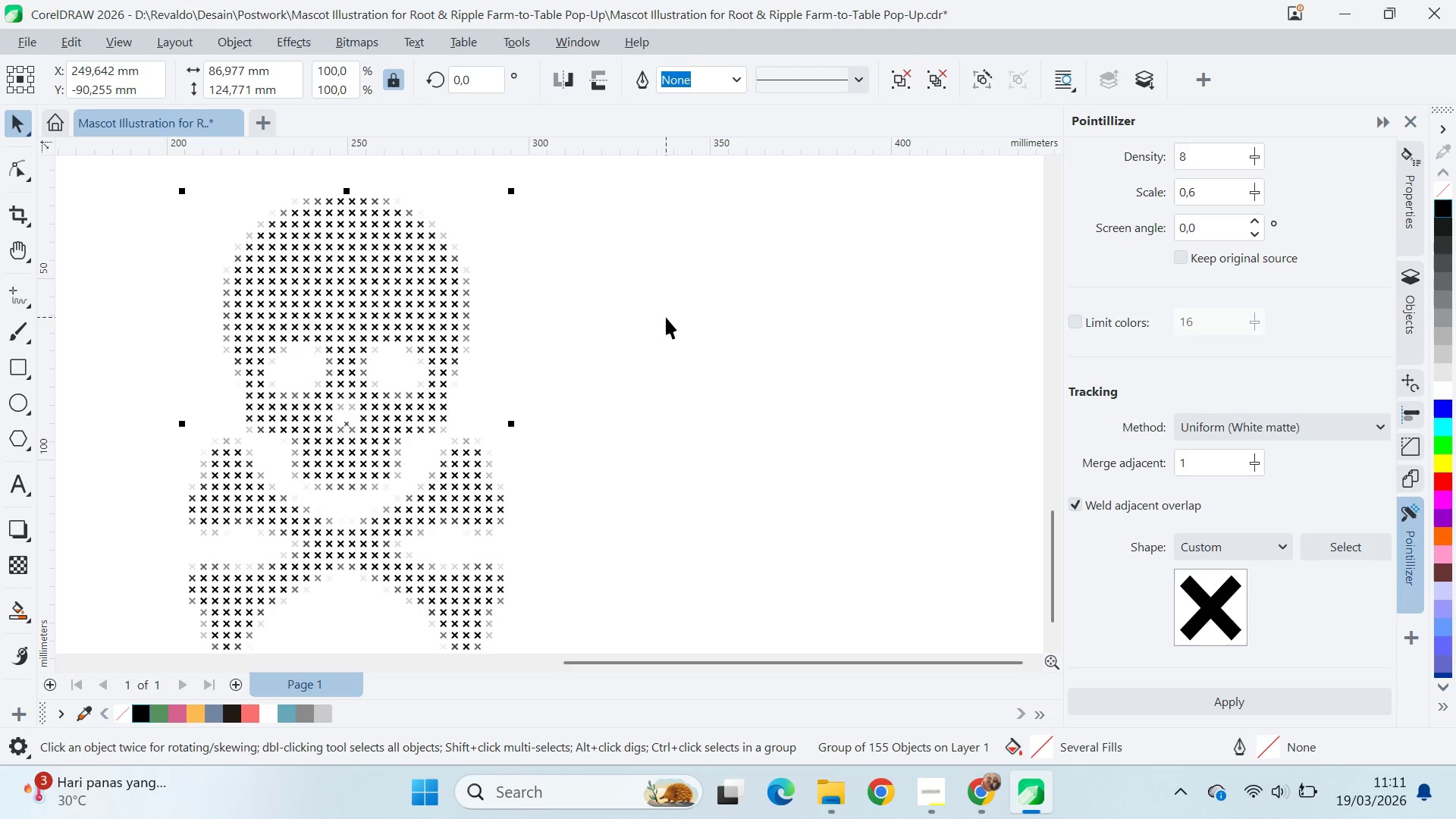 
hold_key(key=ControlLeft, duration=0.53)
 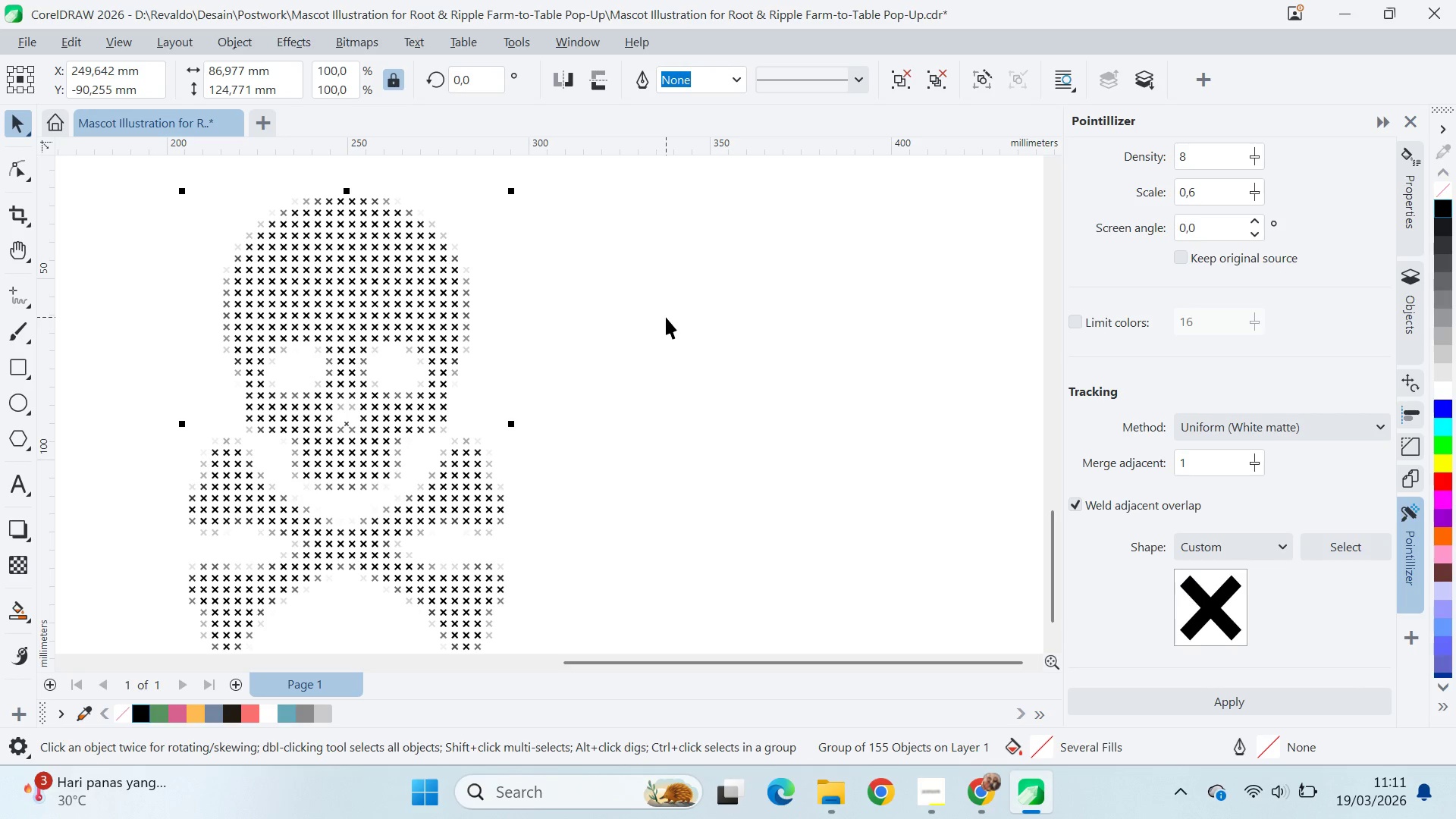 
hold_key(key=ControlLeft, duration=0.31)
 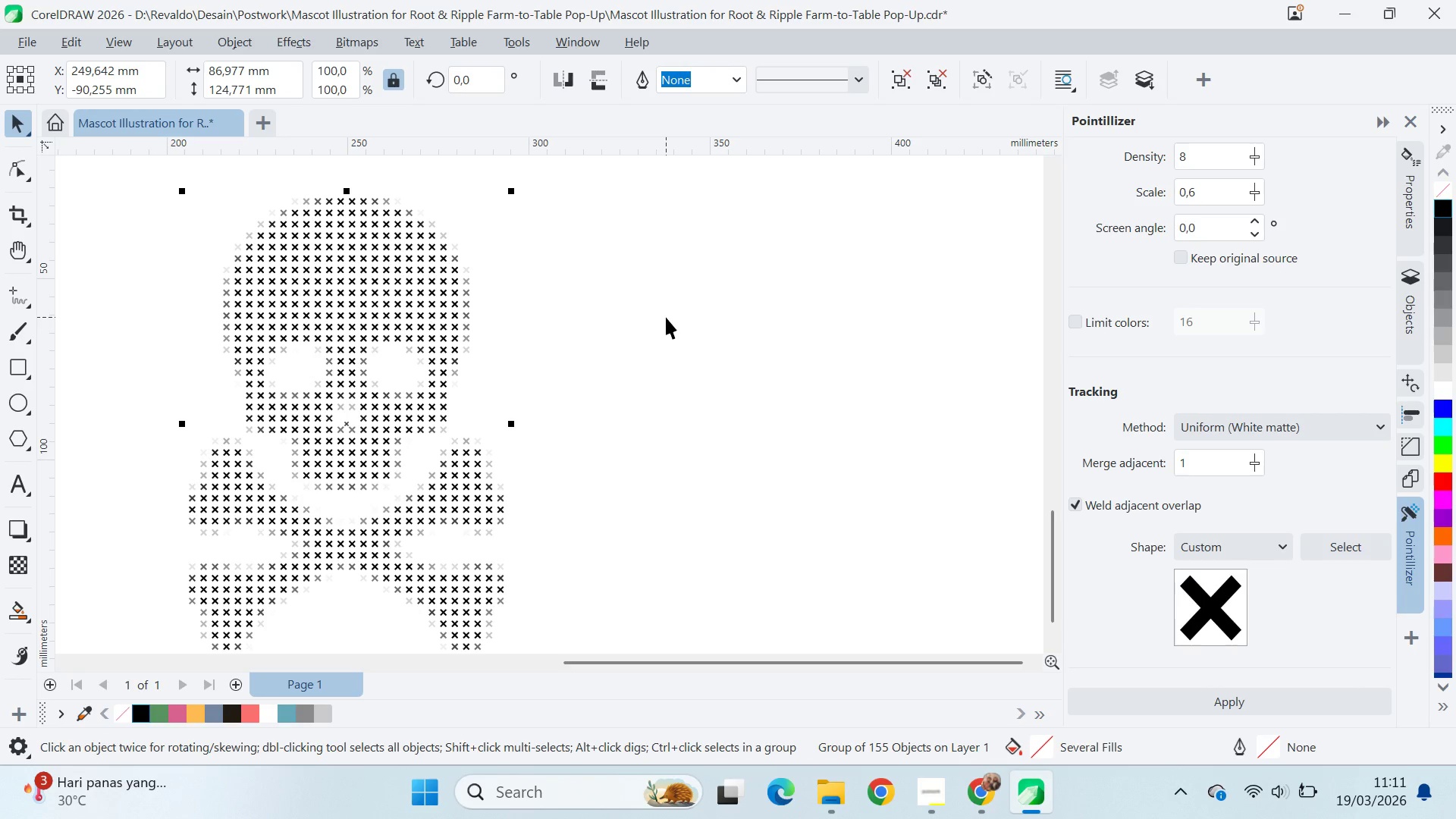 
hold_key(key=ControlLeft, duration=0.67)
 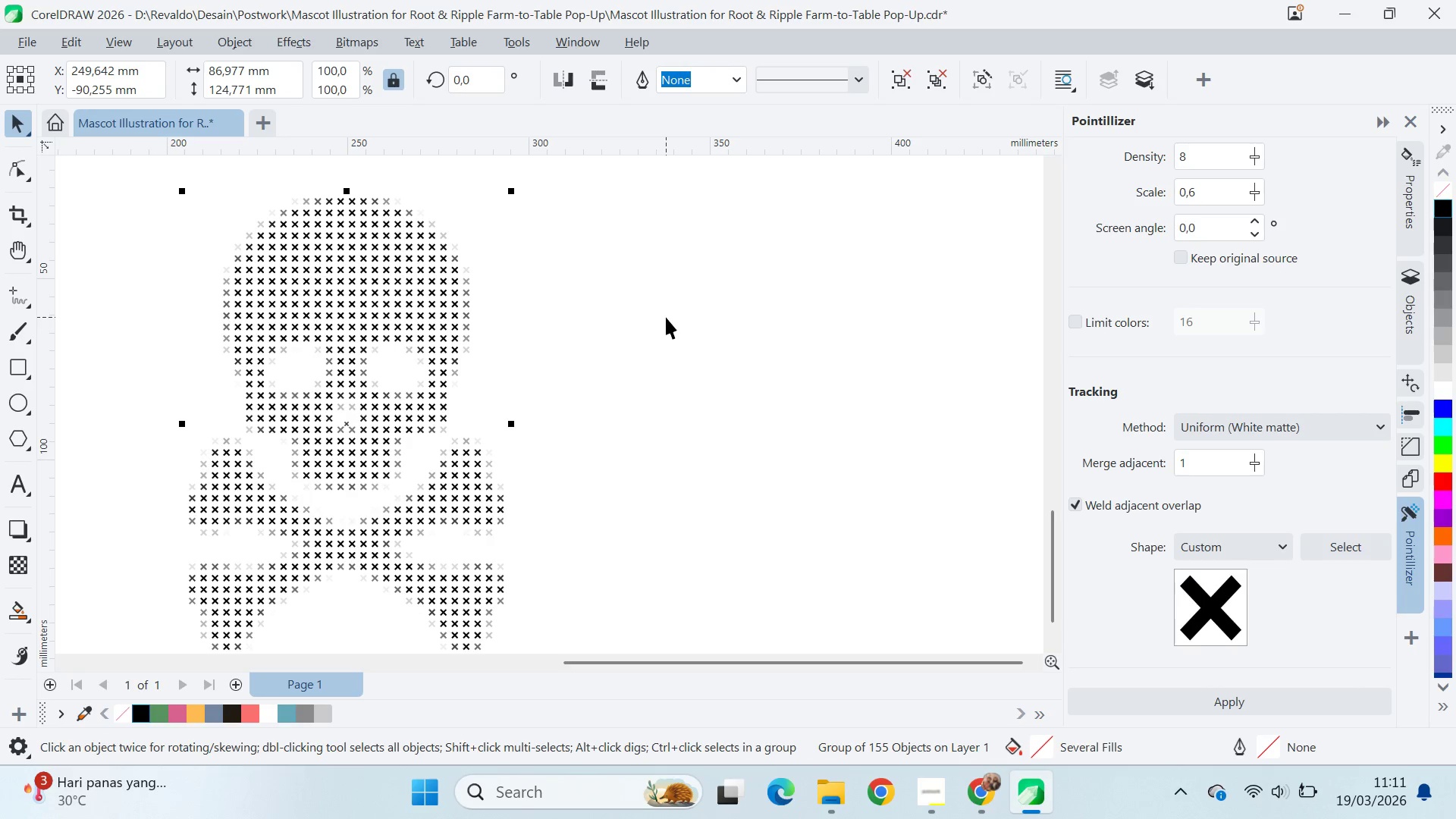 
key(Control+Z)
 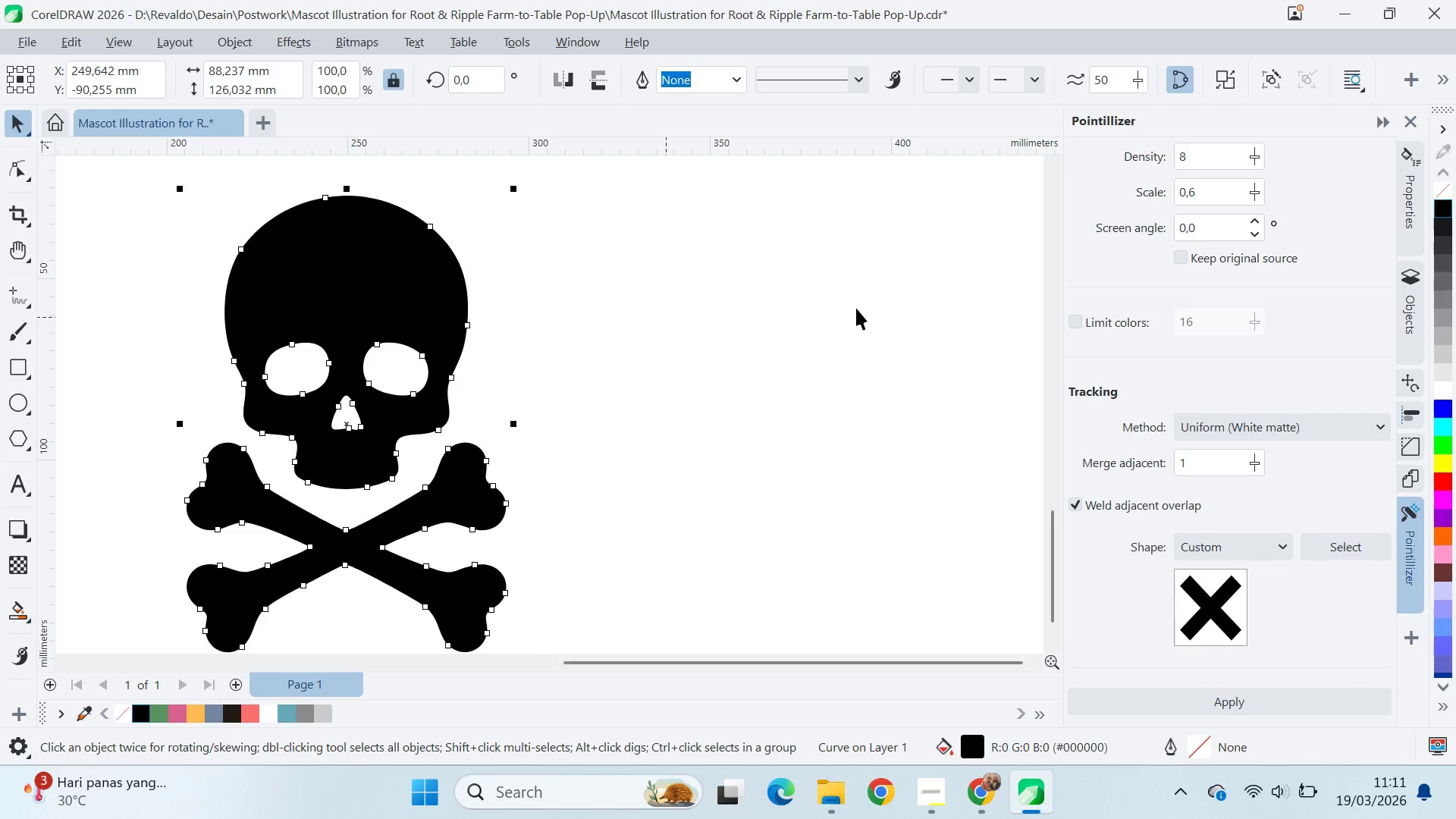 
left_click([1082, 318])
 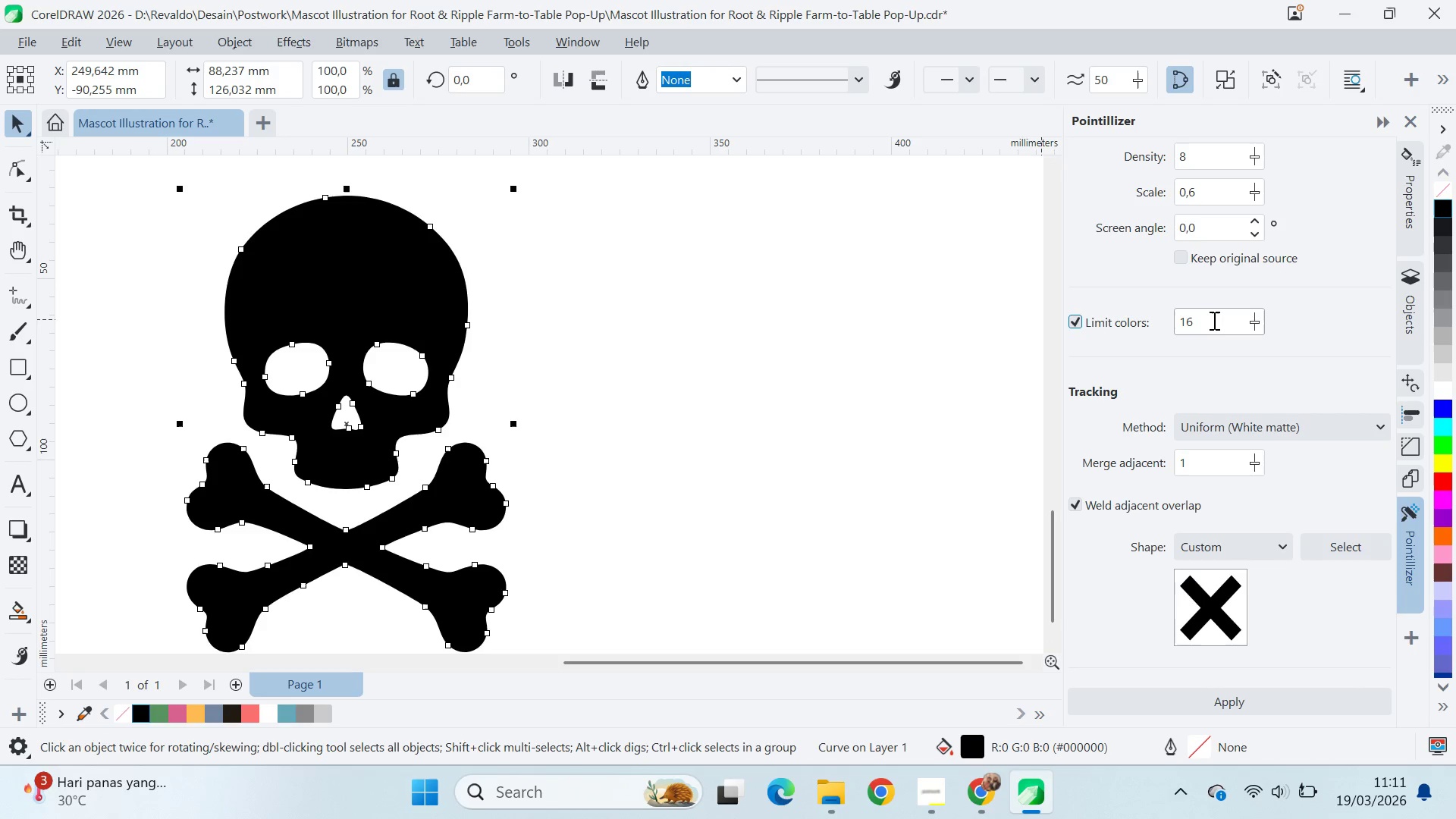 
left_click_drag(start_coordinate=[1213, 320], to_coordinate=[1197, 319])
 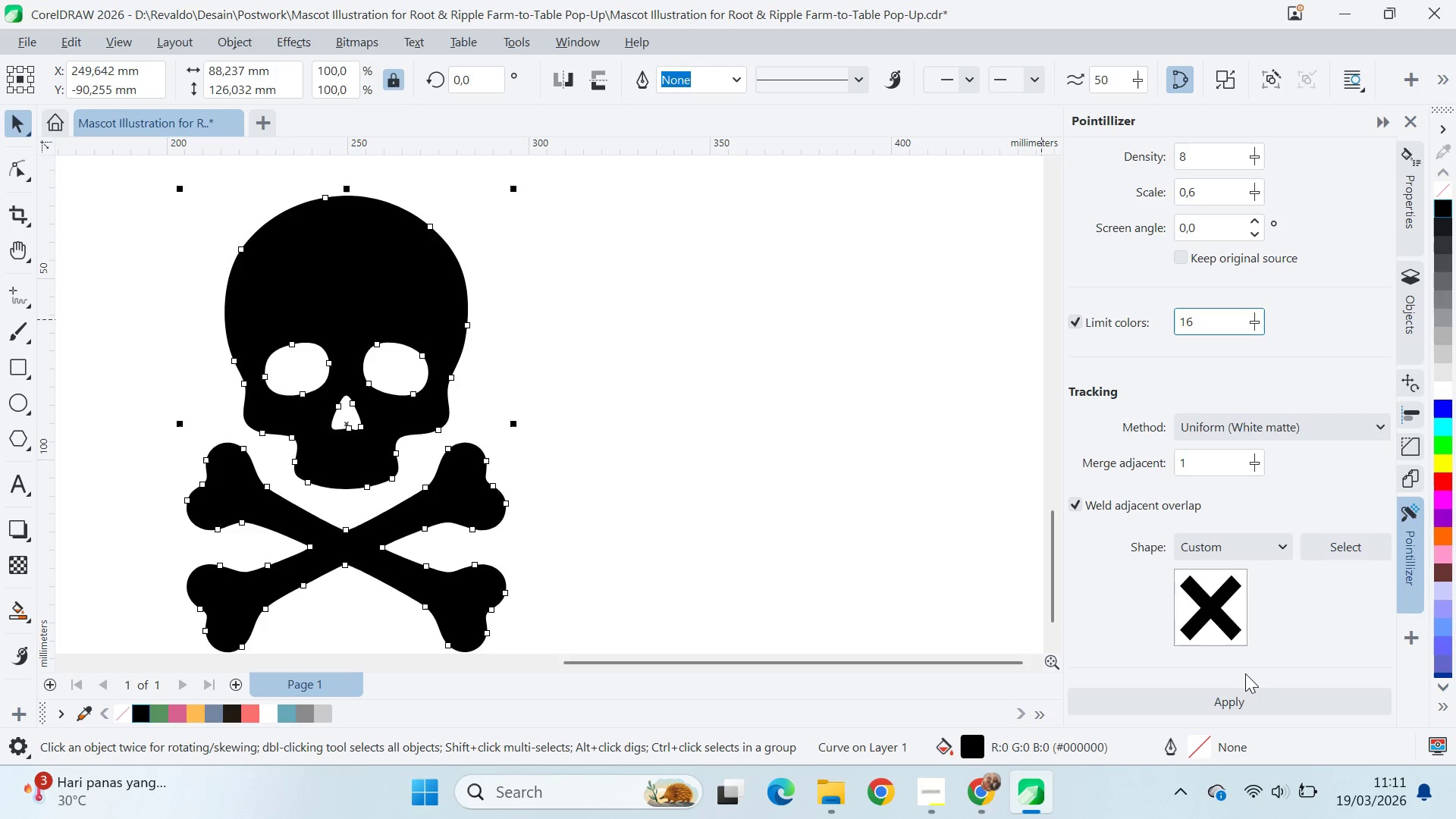 
left_click([1251, 702])
 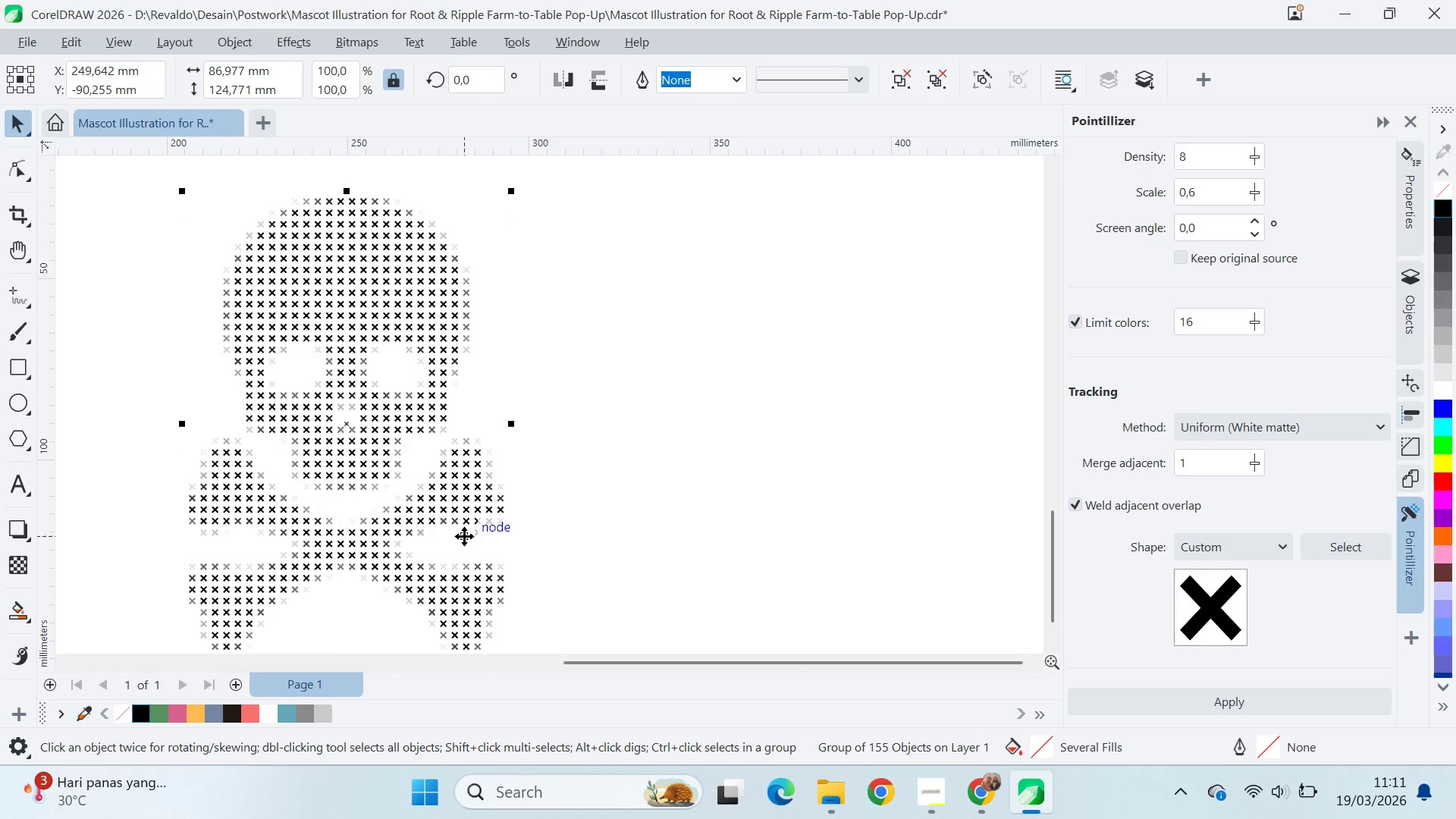 
key(Control+Z)
 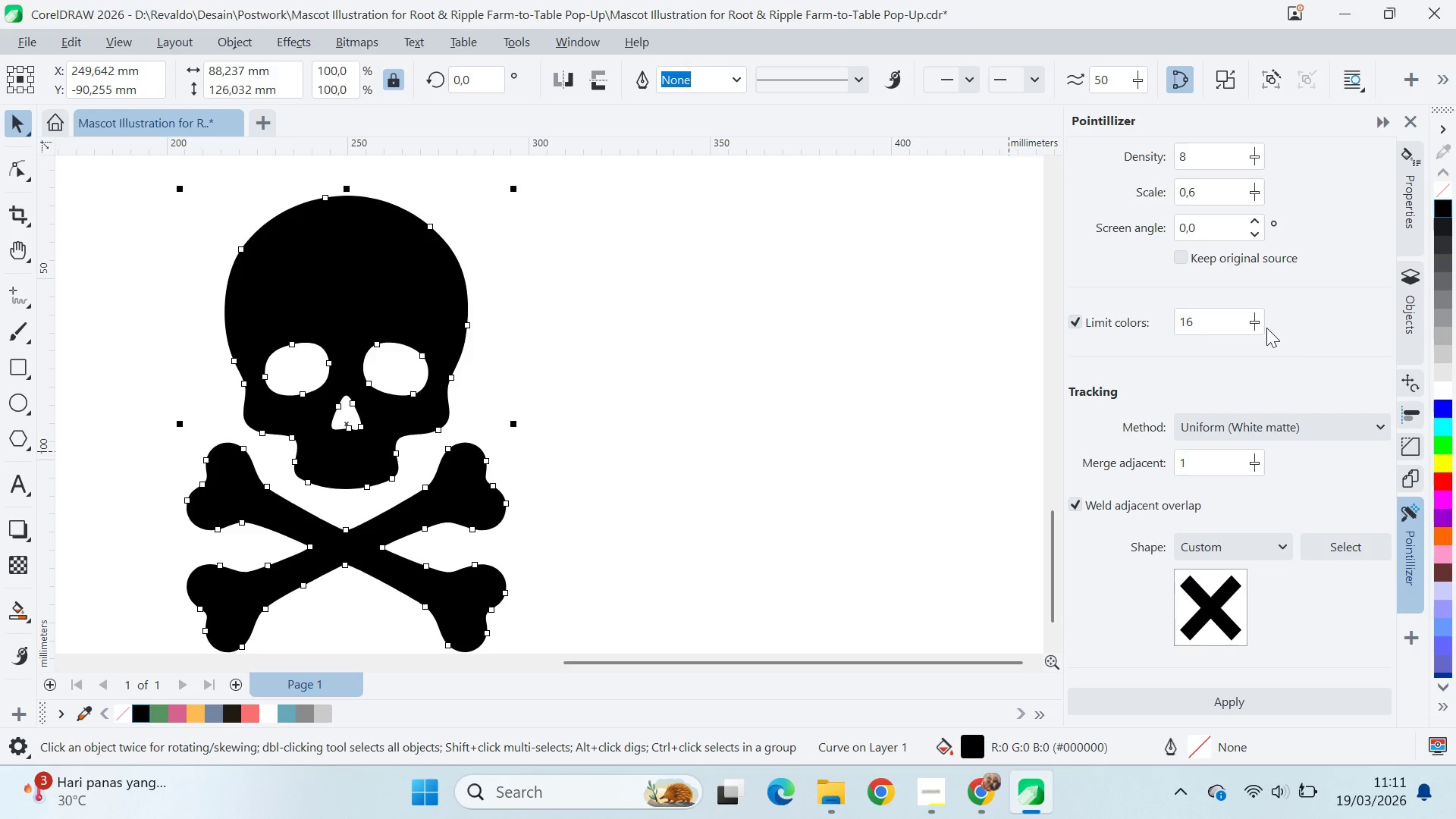 
left_click_drag(start_coordinate=[1257, 320], to_coordinate=[1056, 354])
 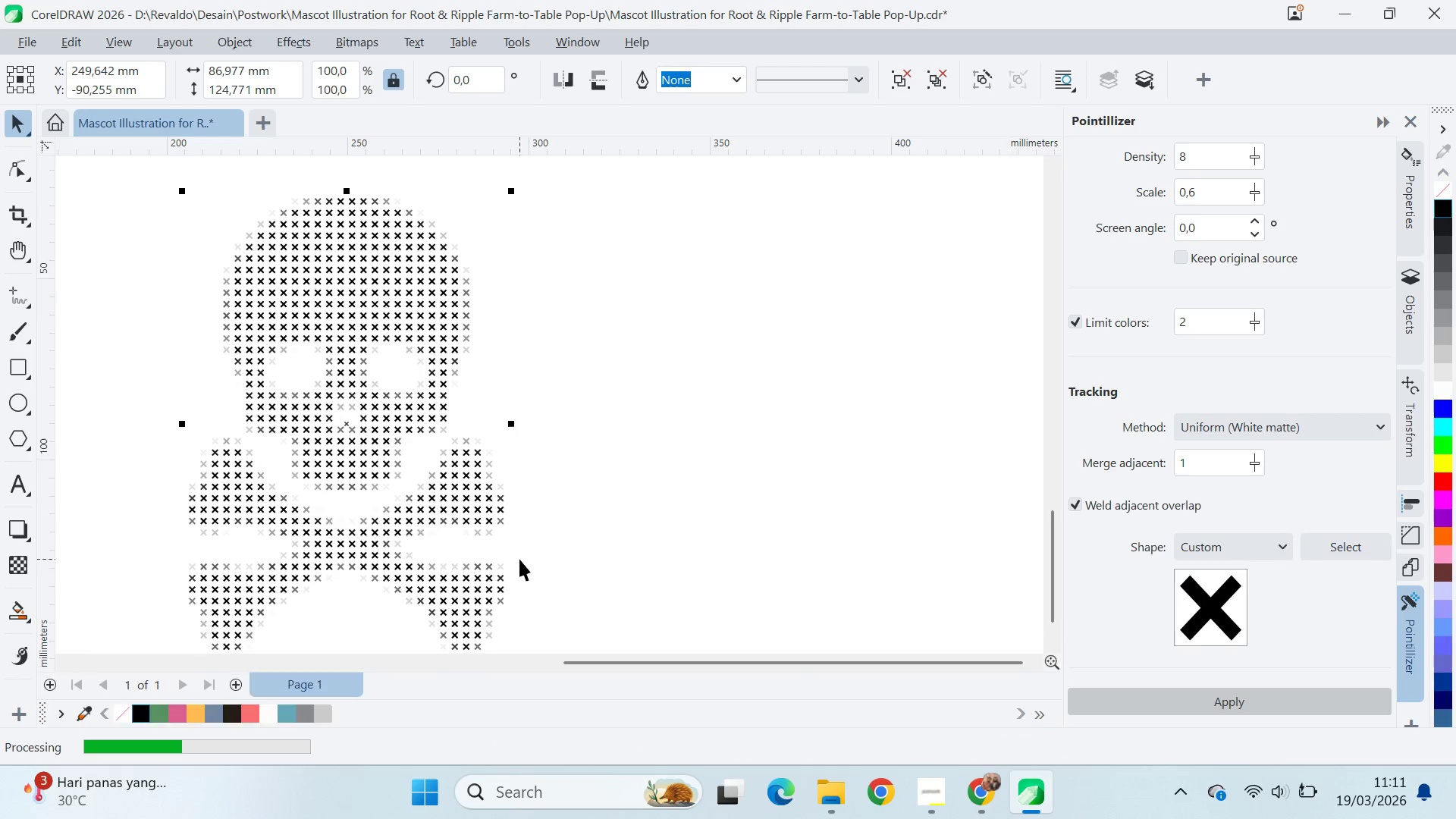 
hold_key(key=ControlLeft, duration=0.58)
 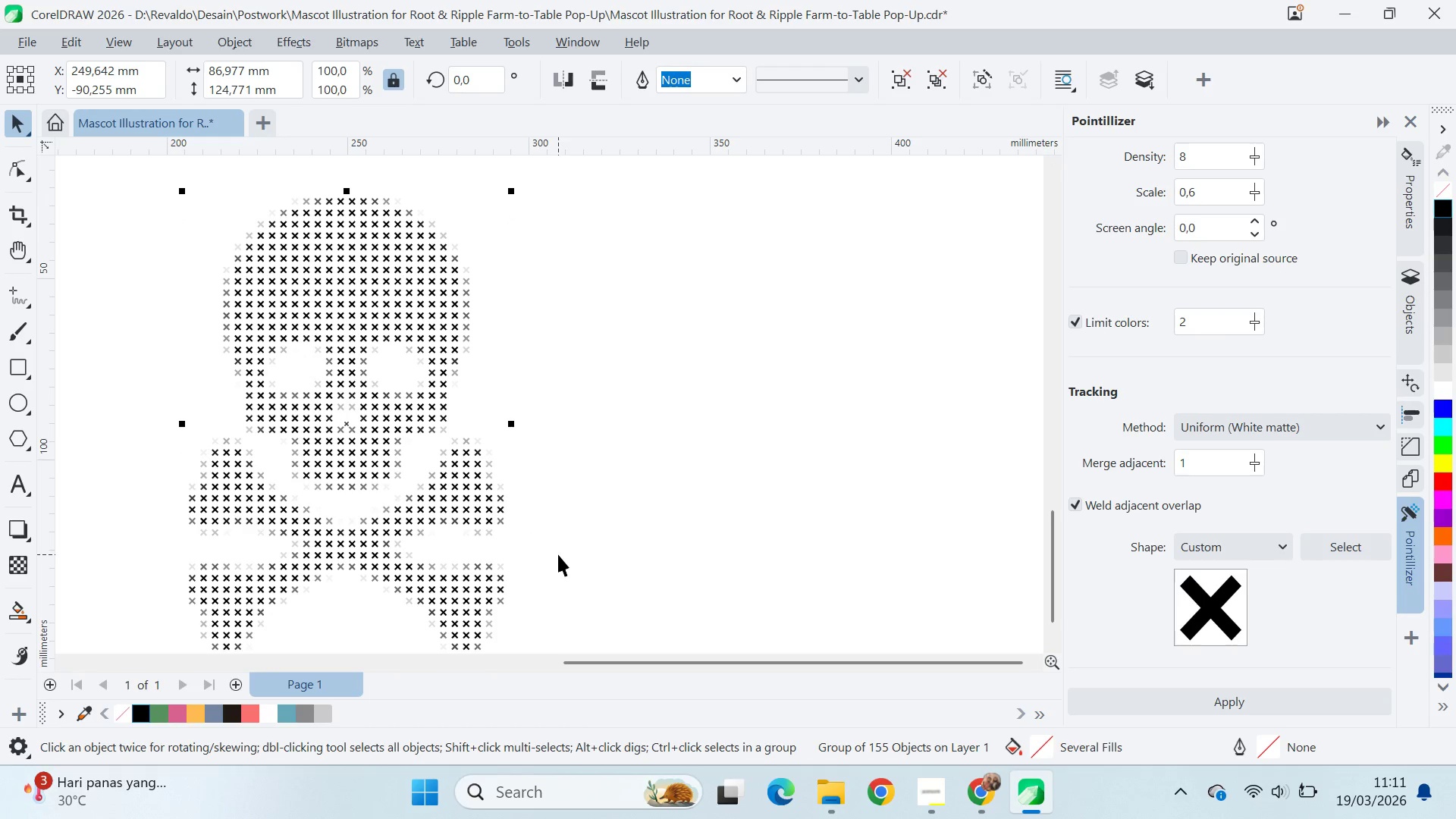 
key(Control+Z)
 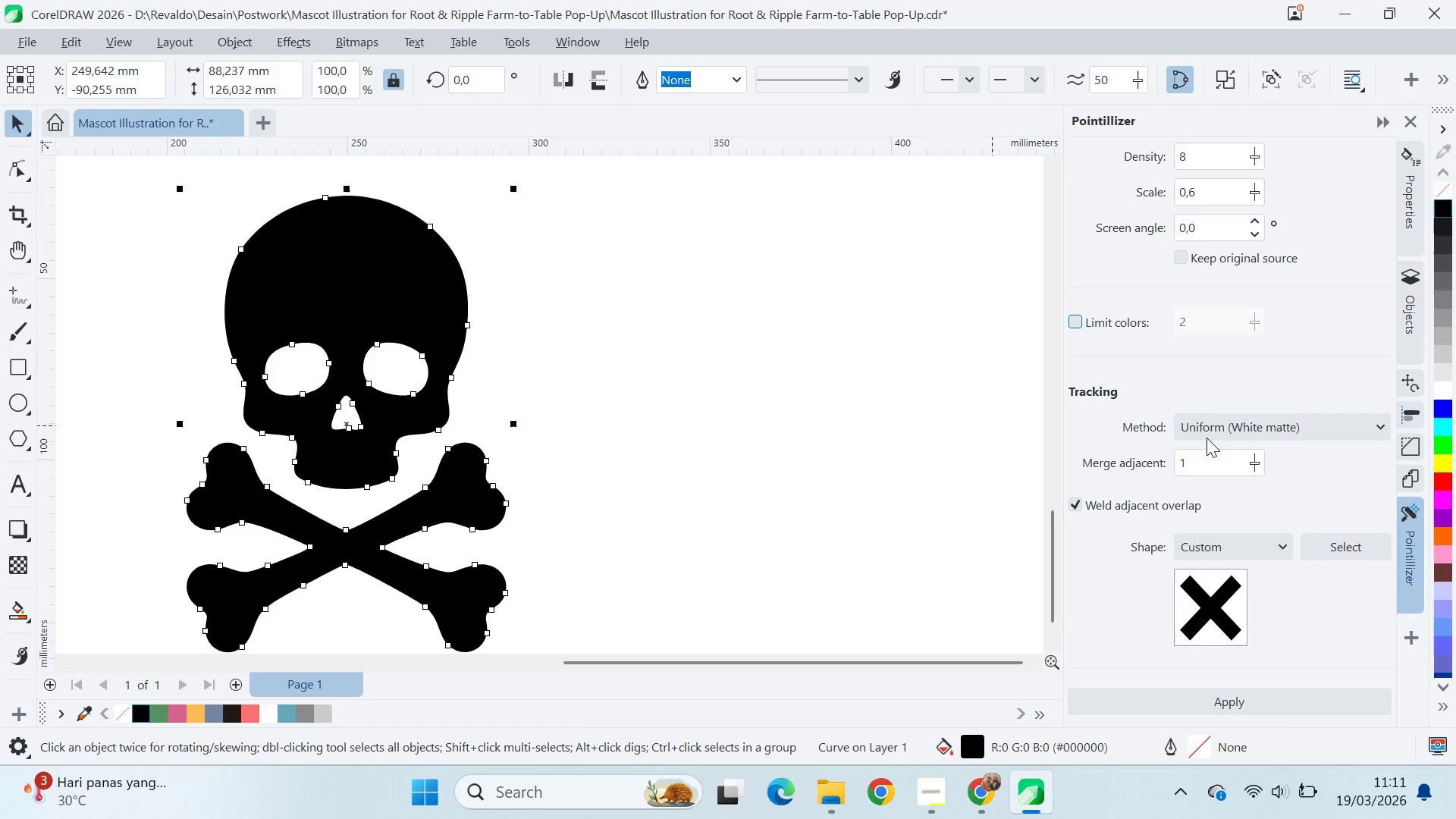 
left_click([1249, 423])
 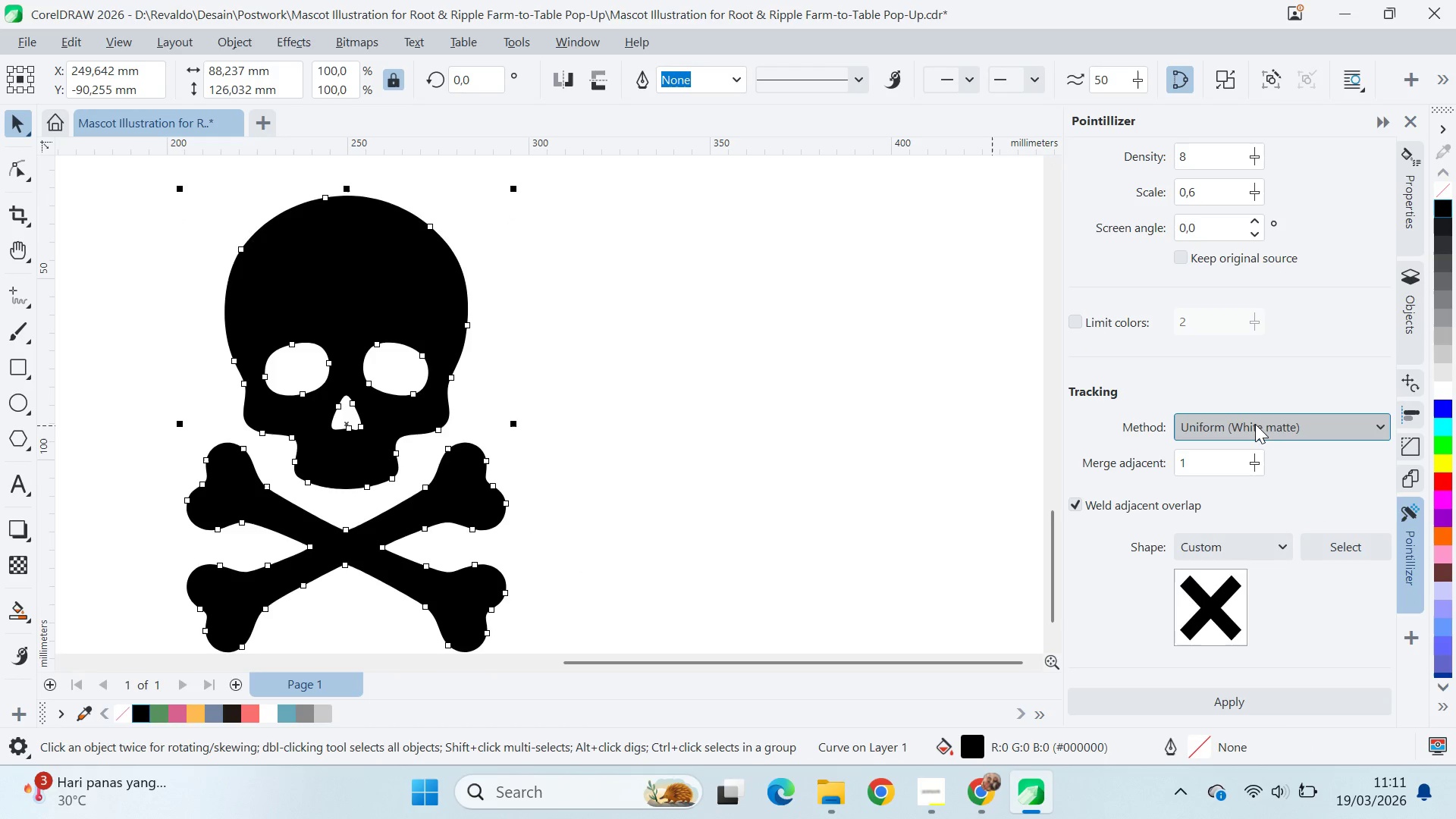 
double_click([1255, 424])
 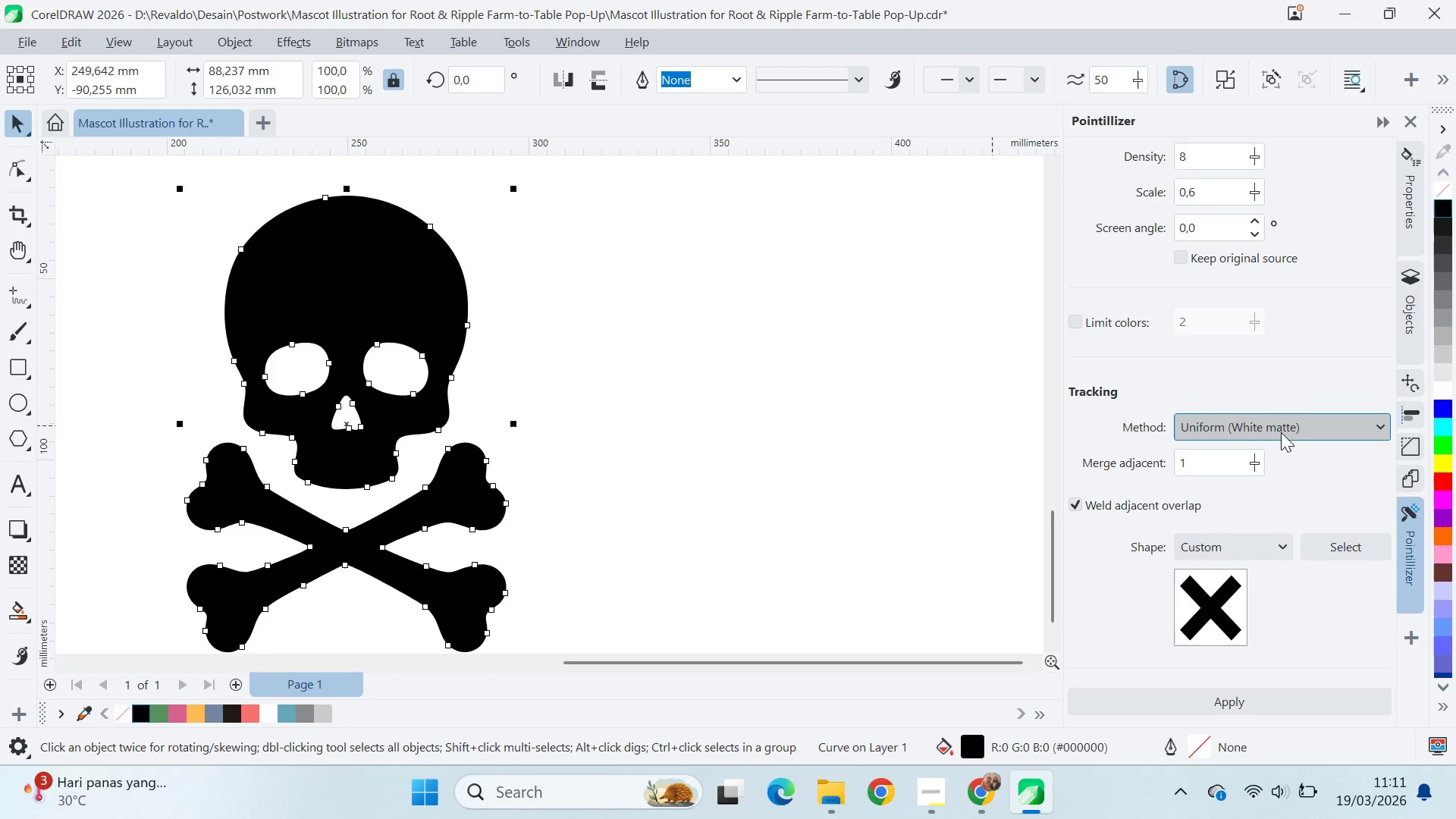 
left_click([1282, 513])
 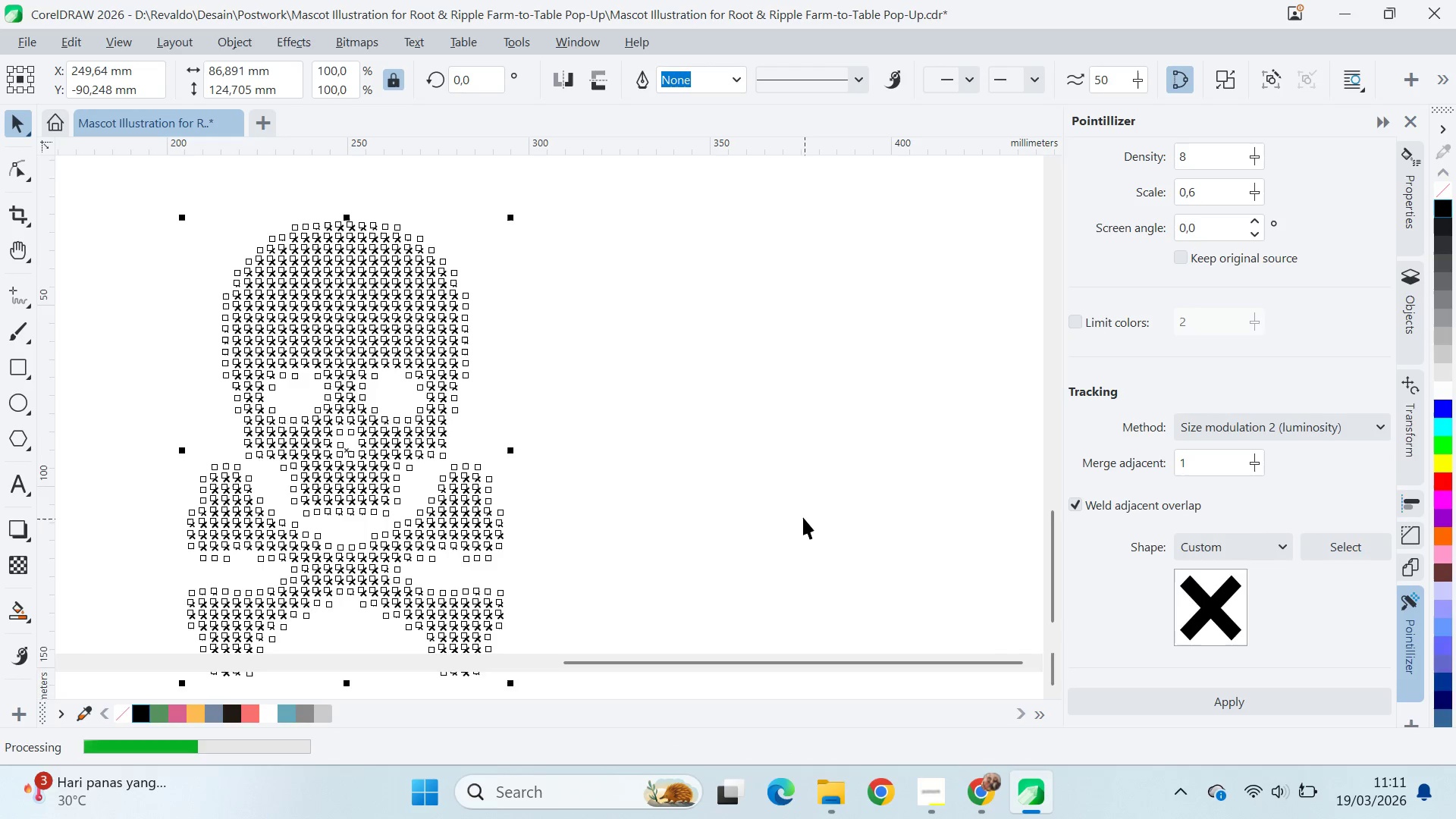 
left_click([802, 516])
 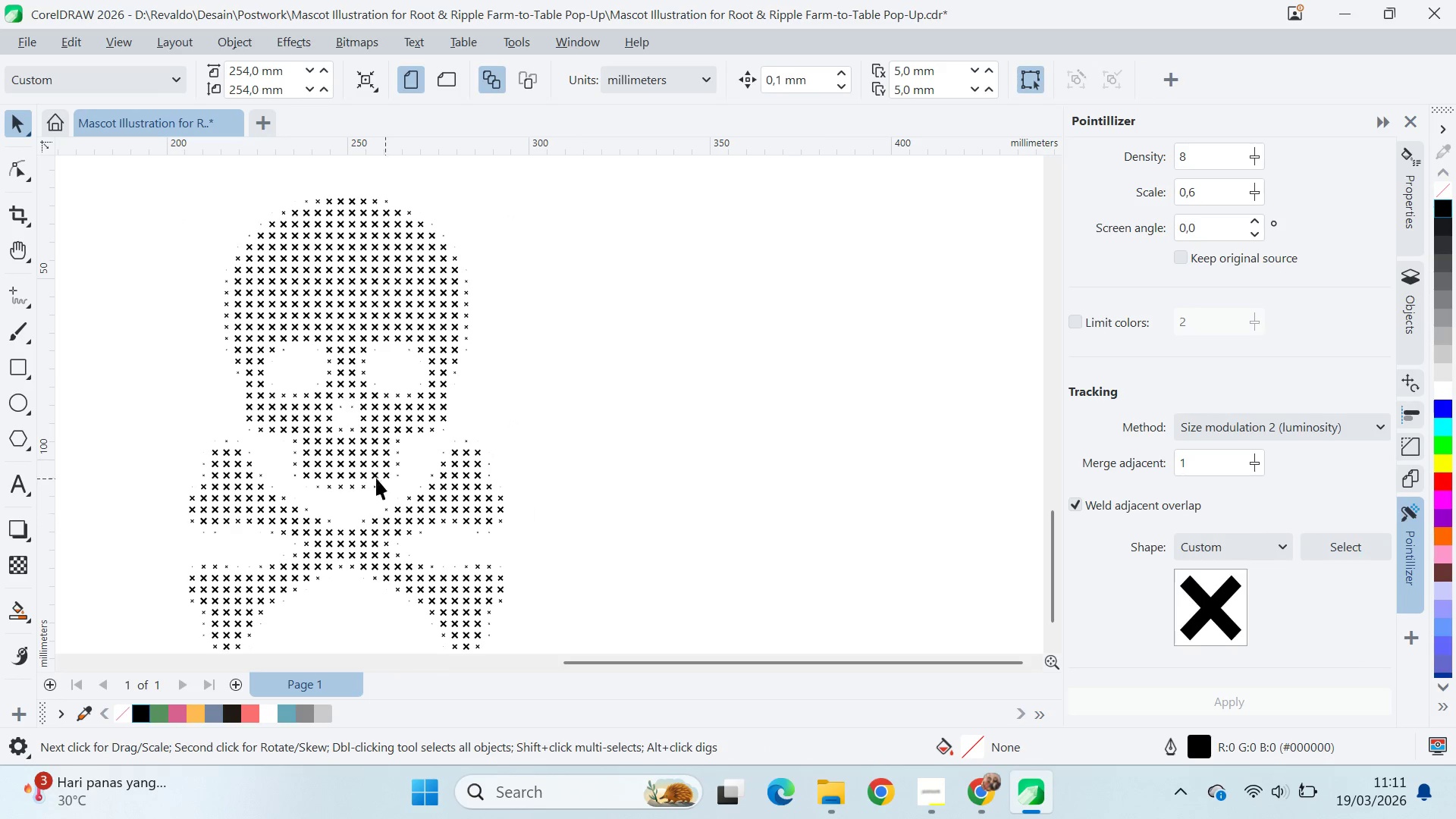 
scroll: coordinate [302, 416], scroll_direction: up, amount: 2.0
 